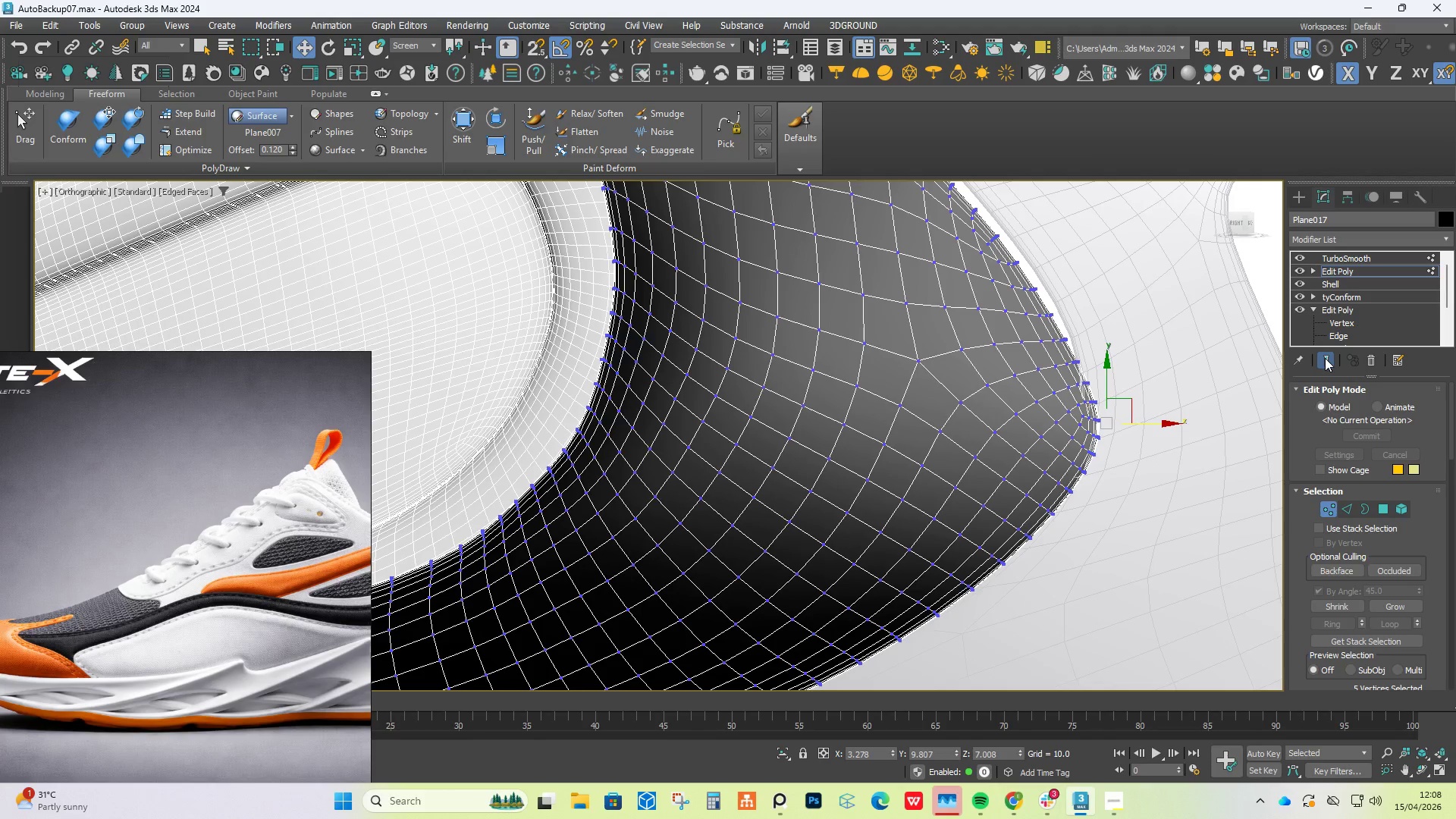 
key(Control+Z)
 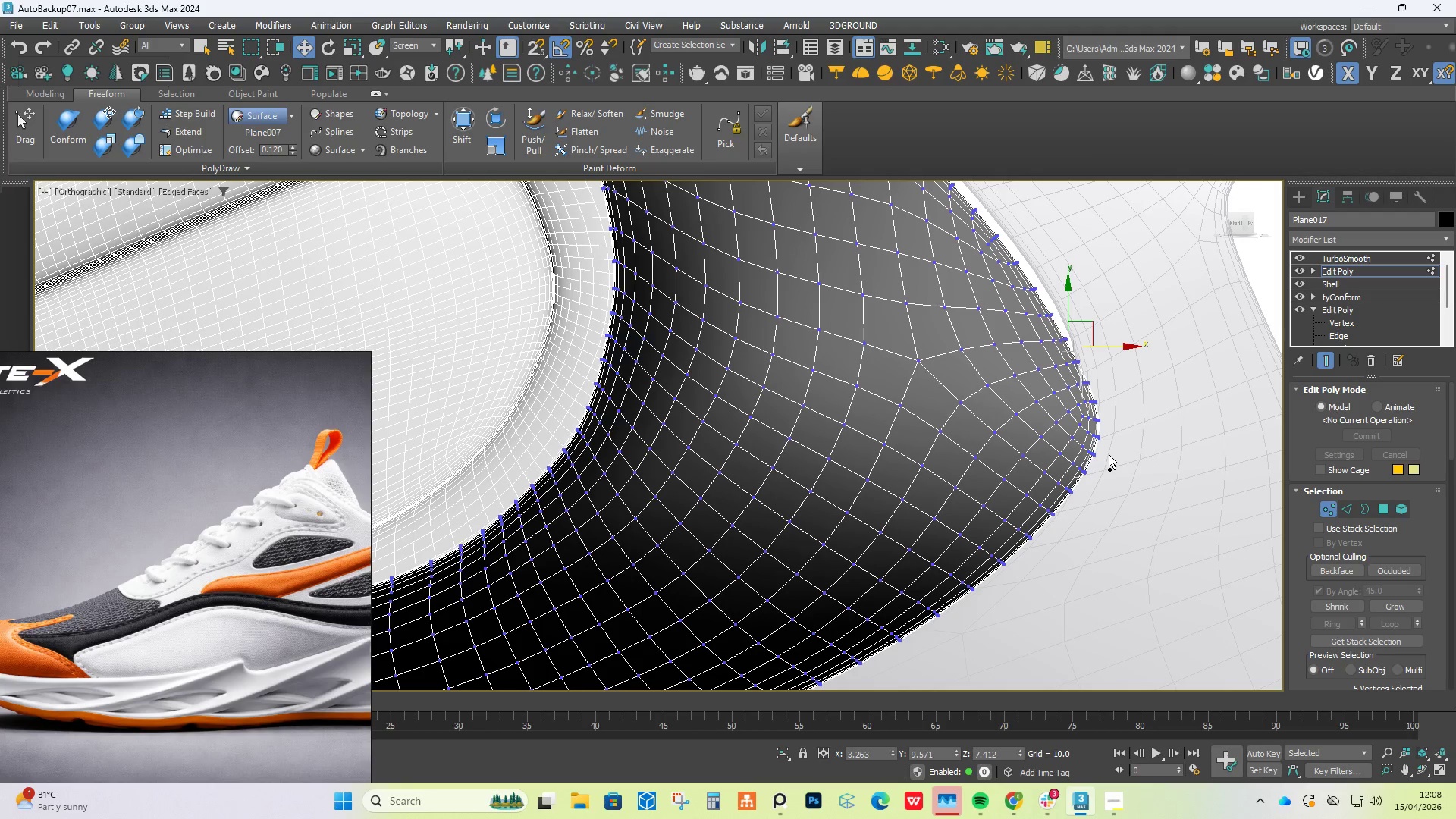 
key(Control+Z)
 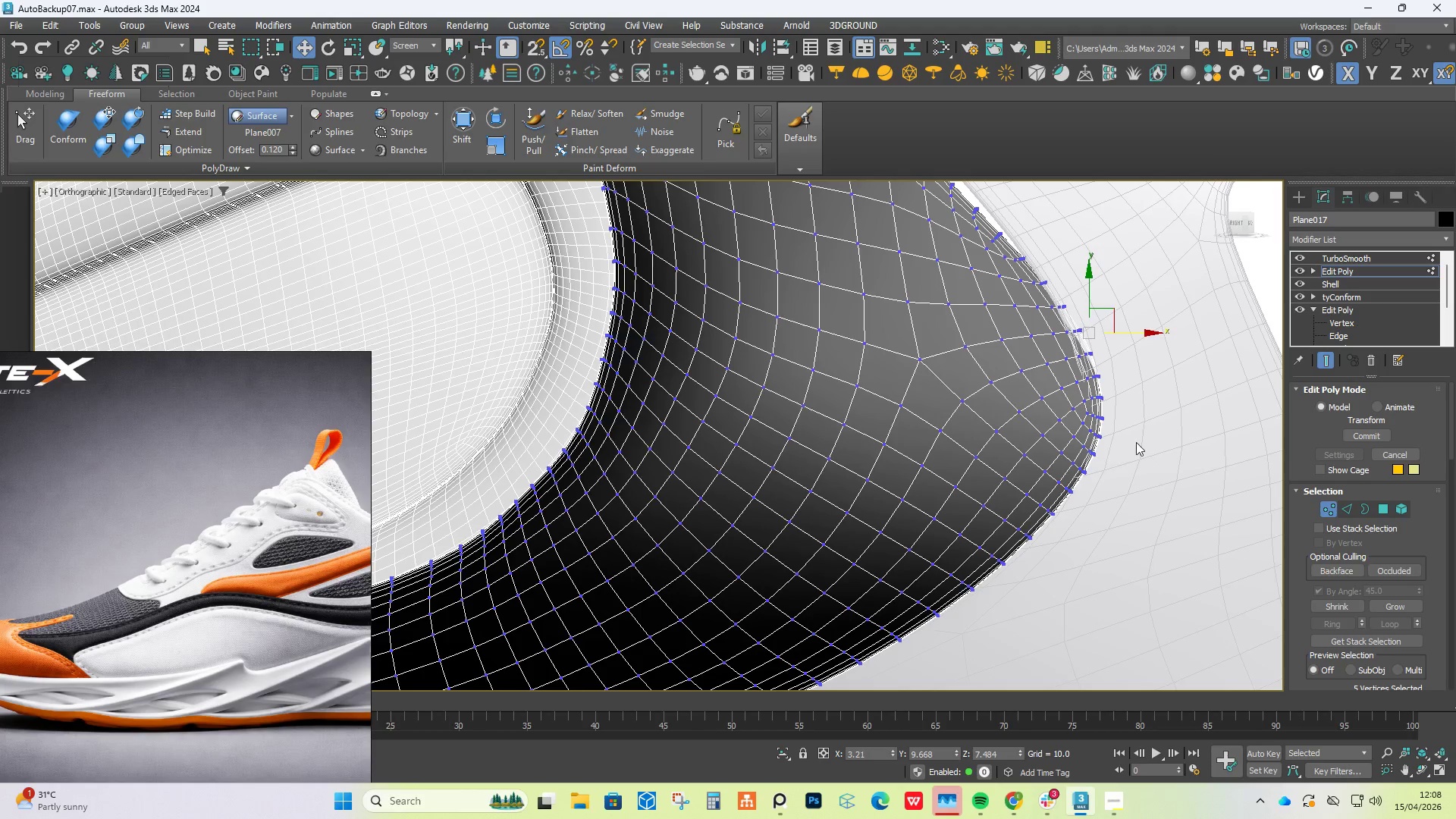 
scroll: coordinate [1088, 384], scroll_direction: down, amount: 2.0
 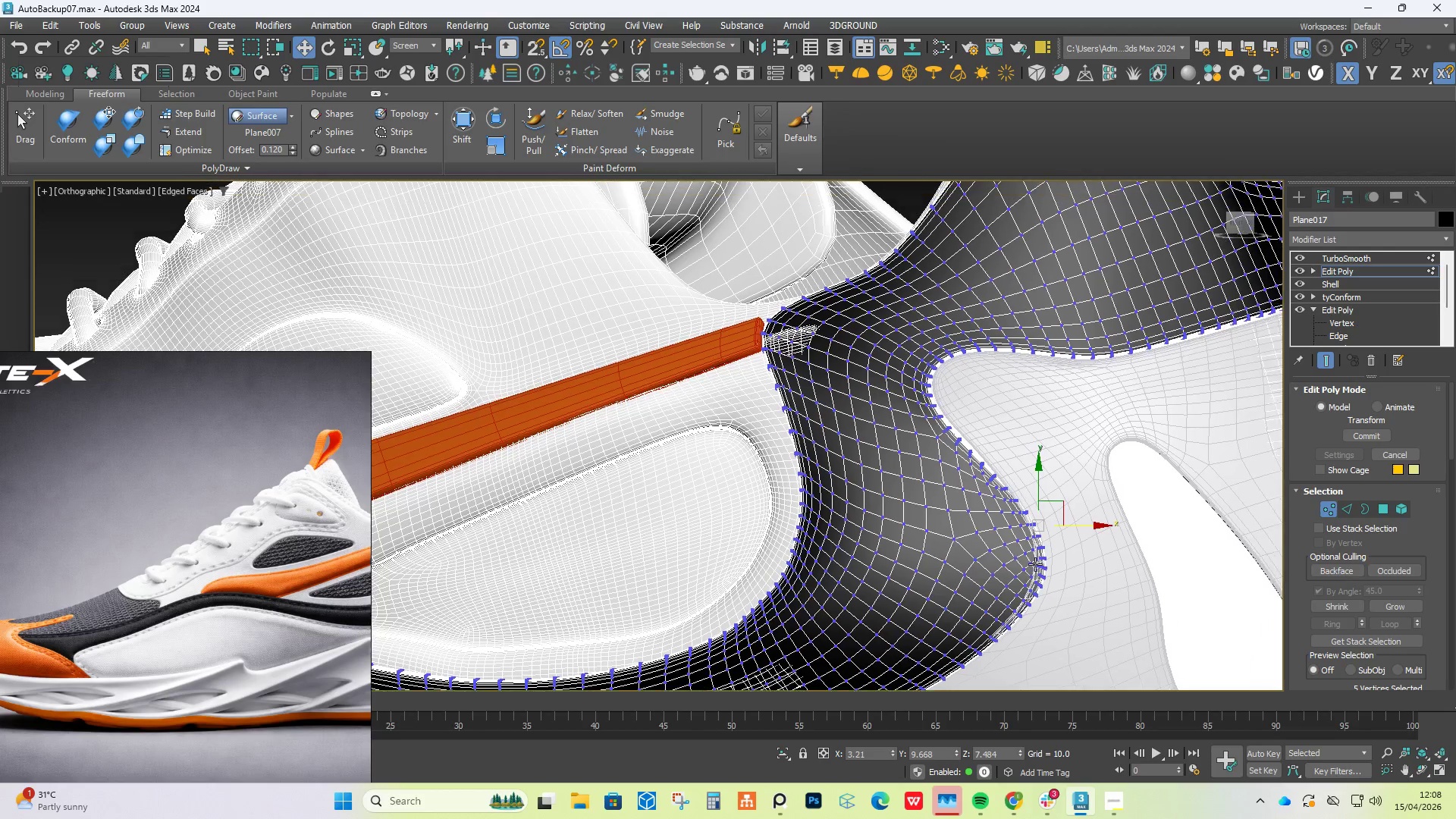 
scroll: coordinate [995, 468], scroll_direction: up, amount: 2.0
 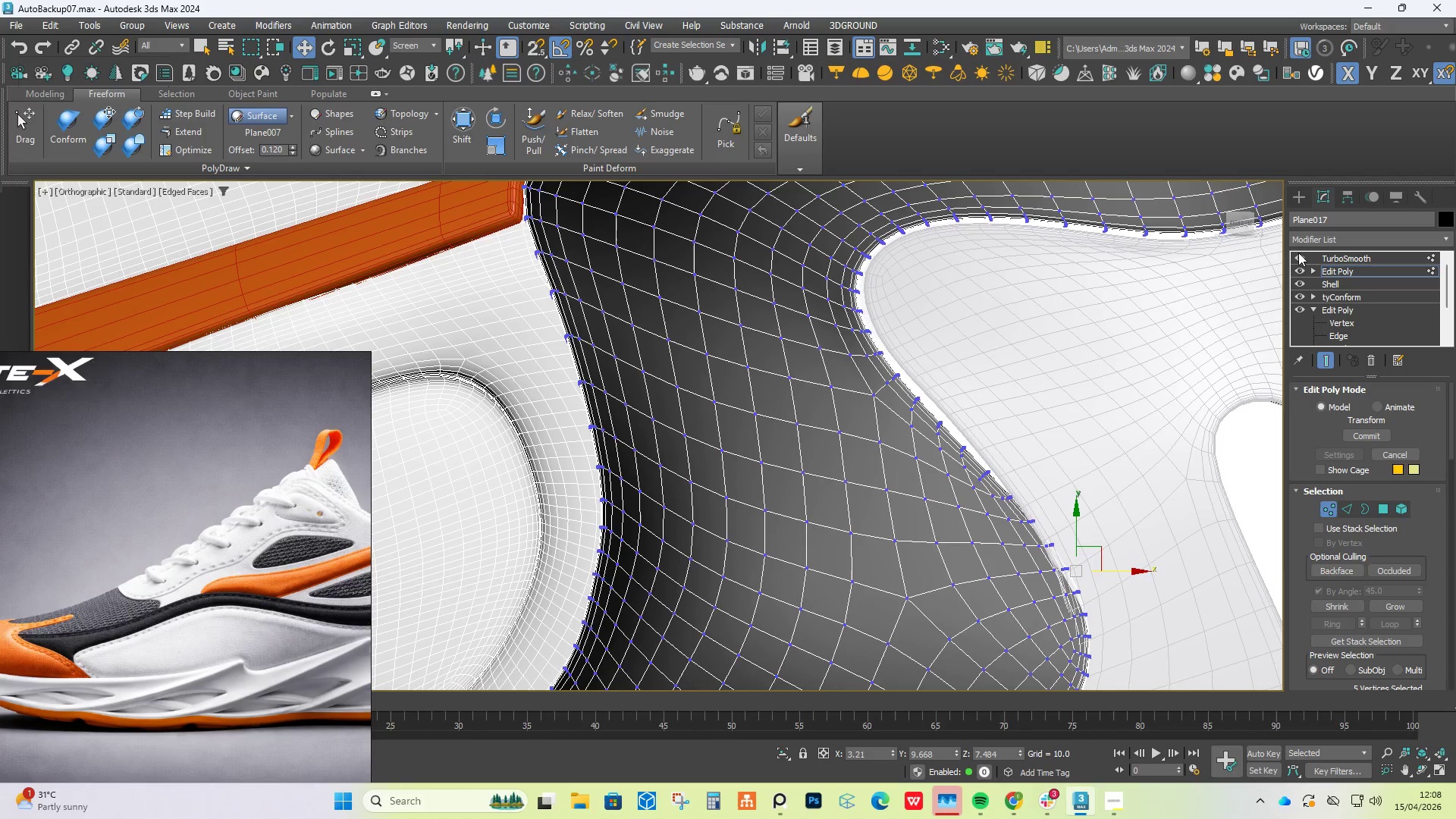 
left_click([1304, 197])
 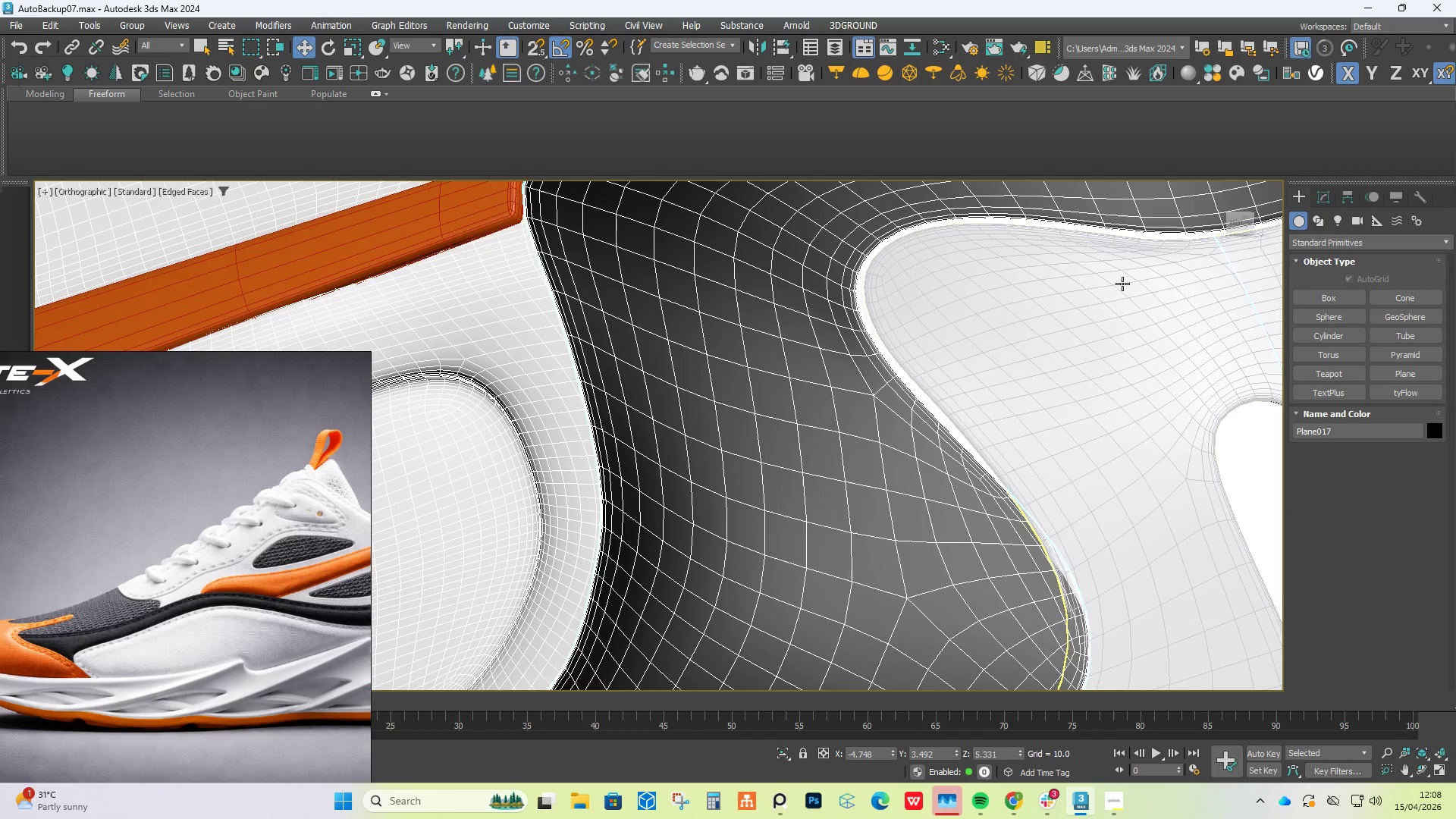 
left_click([1097, 447])
 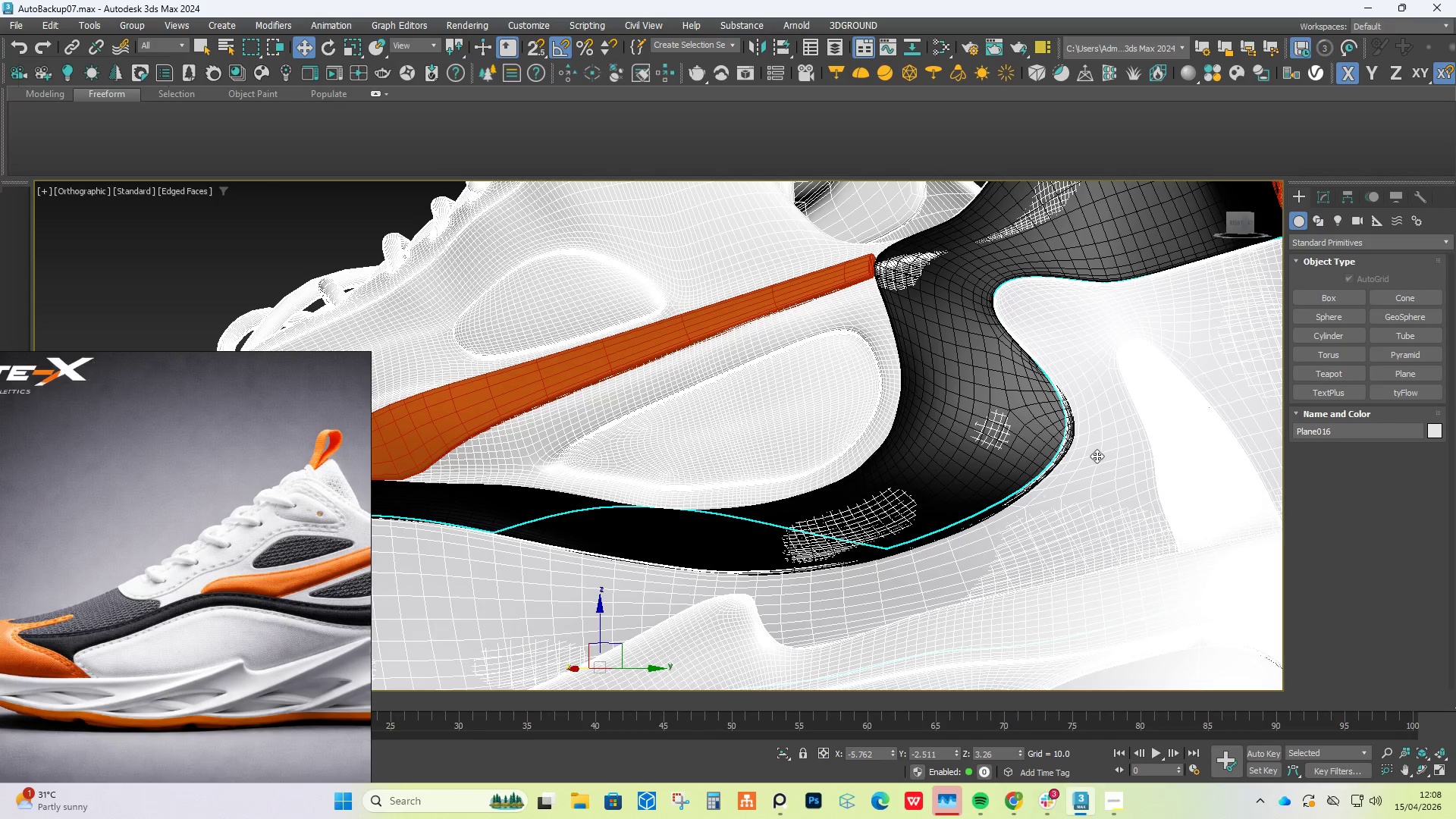 
scroll: coordinate [1065, 307], scroll_direction: down, amount: 3.0
 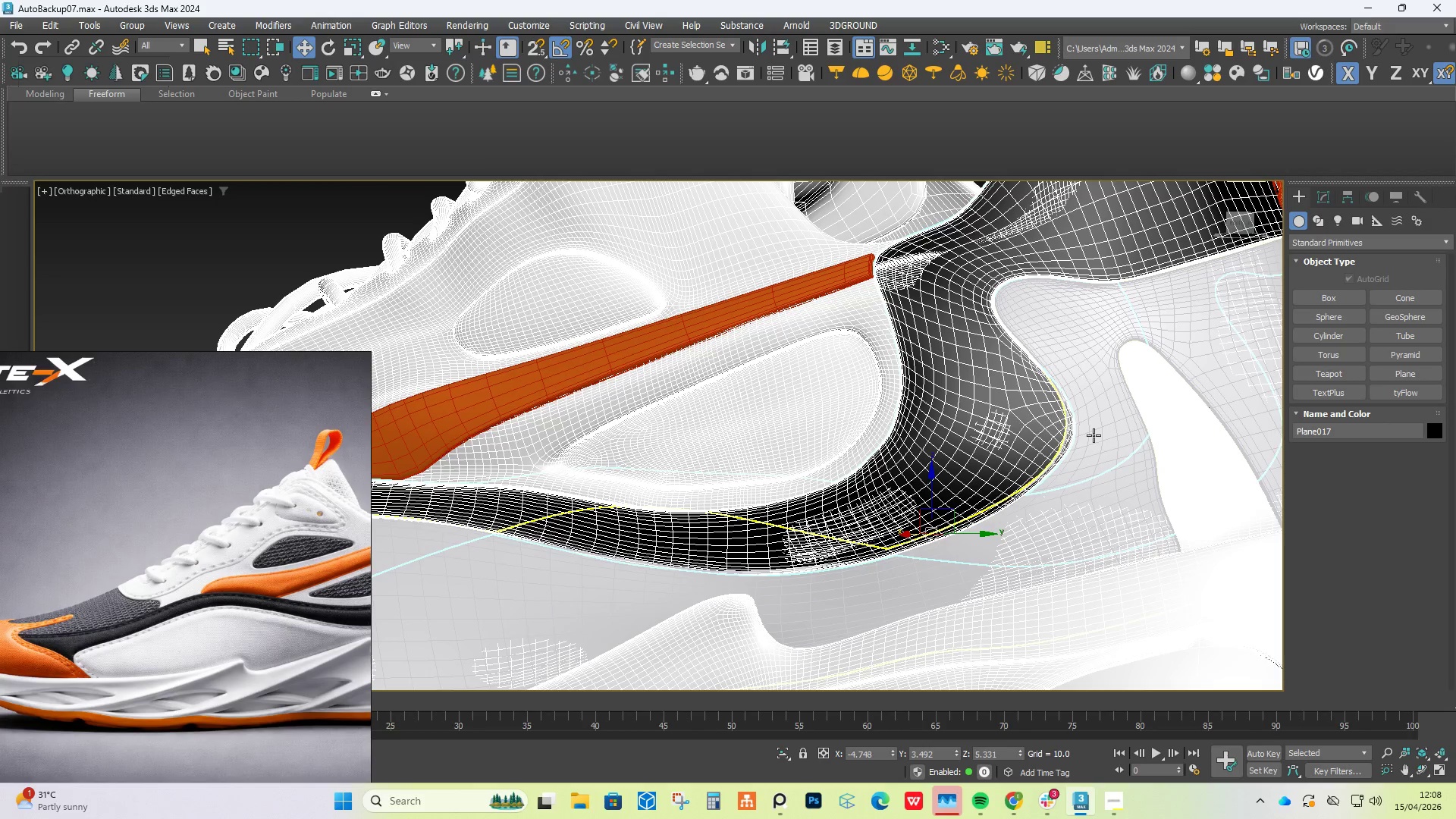 
key(F4)
 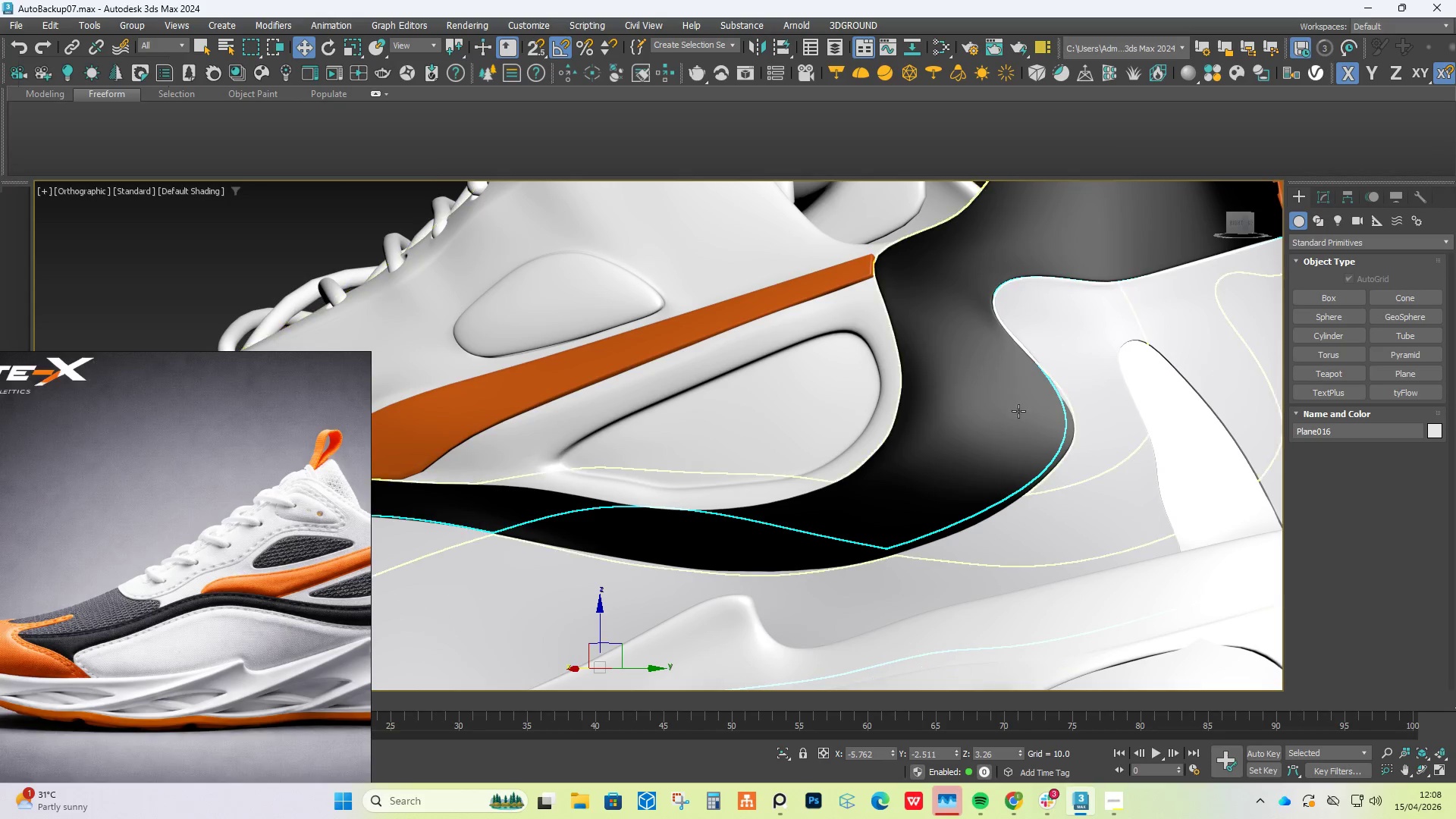 
left_click([1093, 453])
 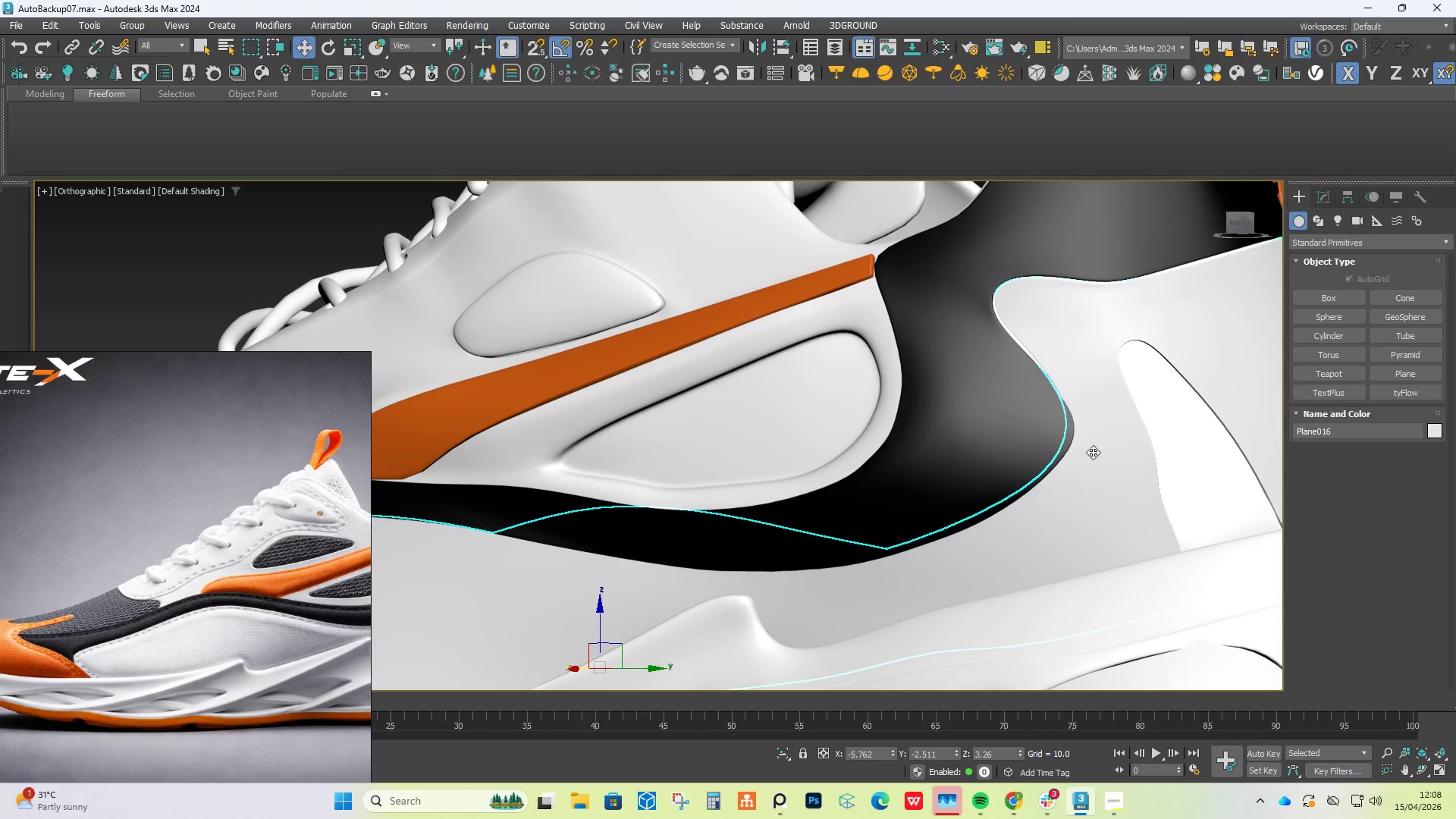 
scroll: coordinate [1084, 428], scroll_direction: up, amount: 4.0
 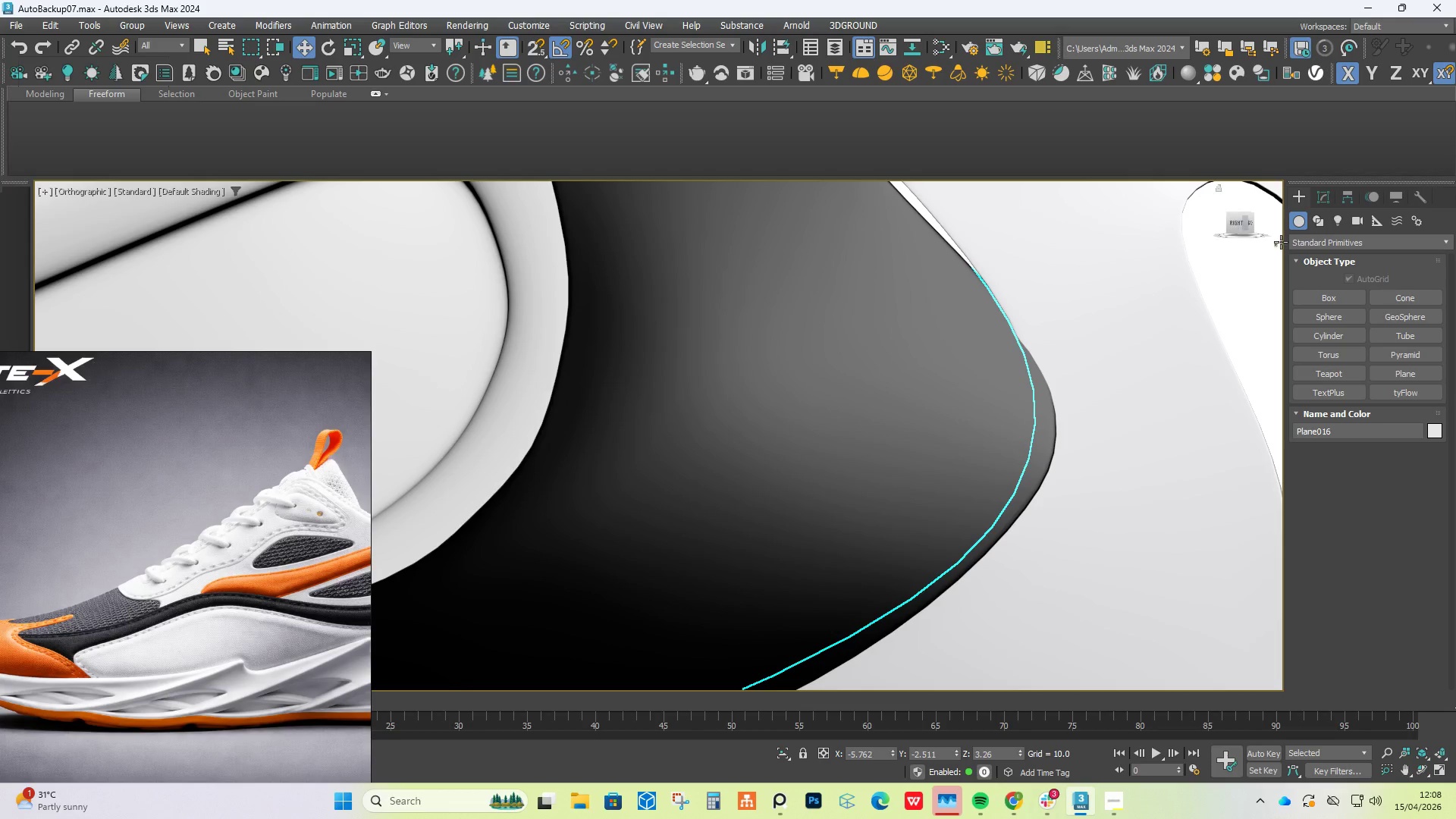 
hold_key(key=AltLeft, duration=0.91)
 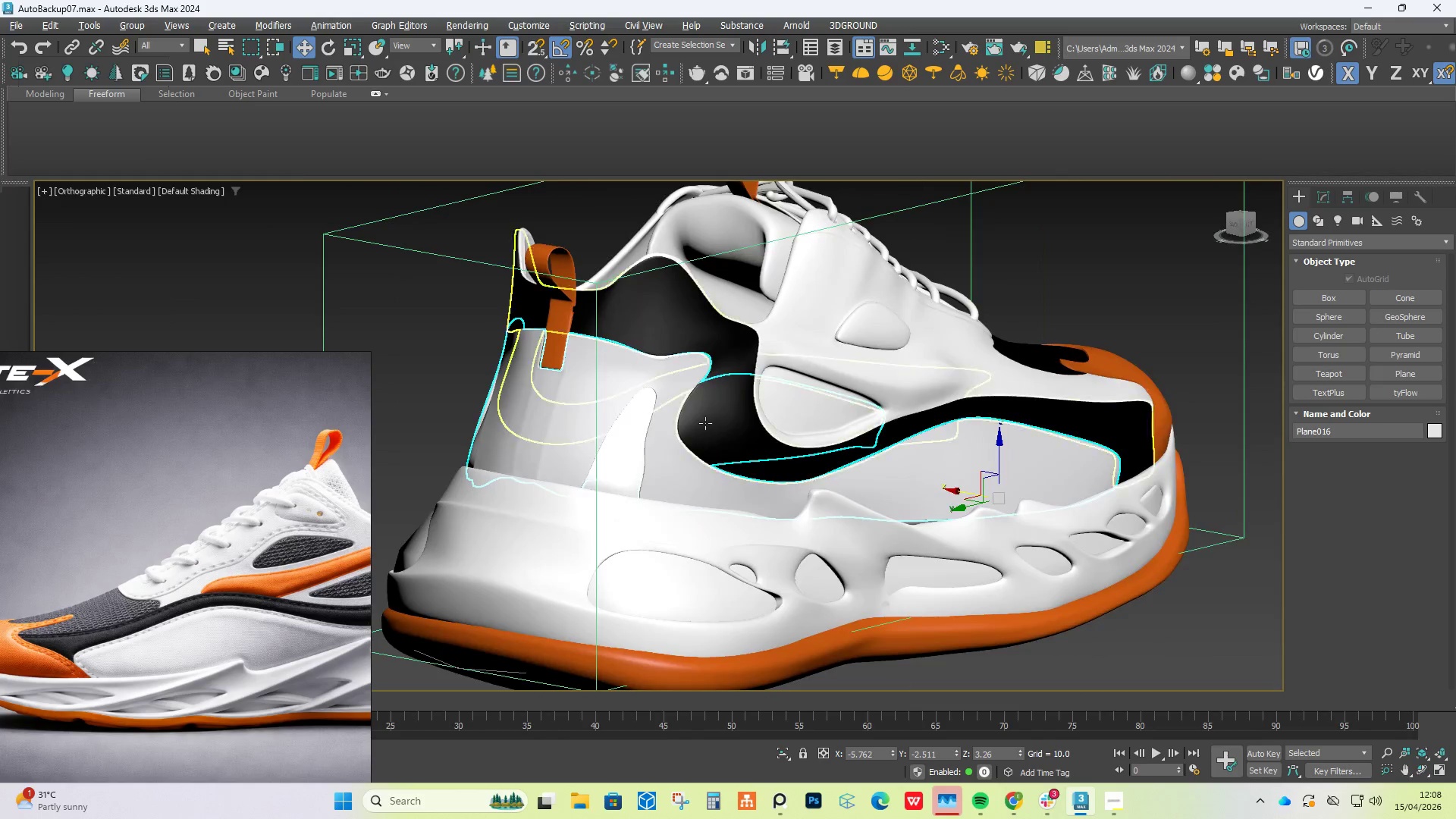 
scroll: coordinate [909, 361], scroll_direction: down, amount: 5.0
 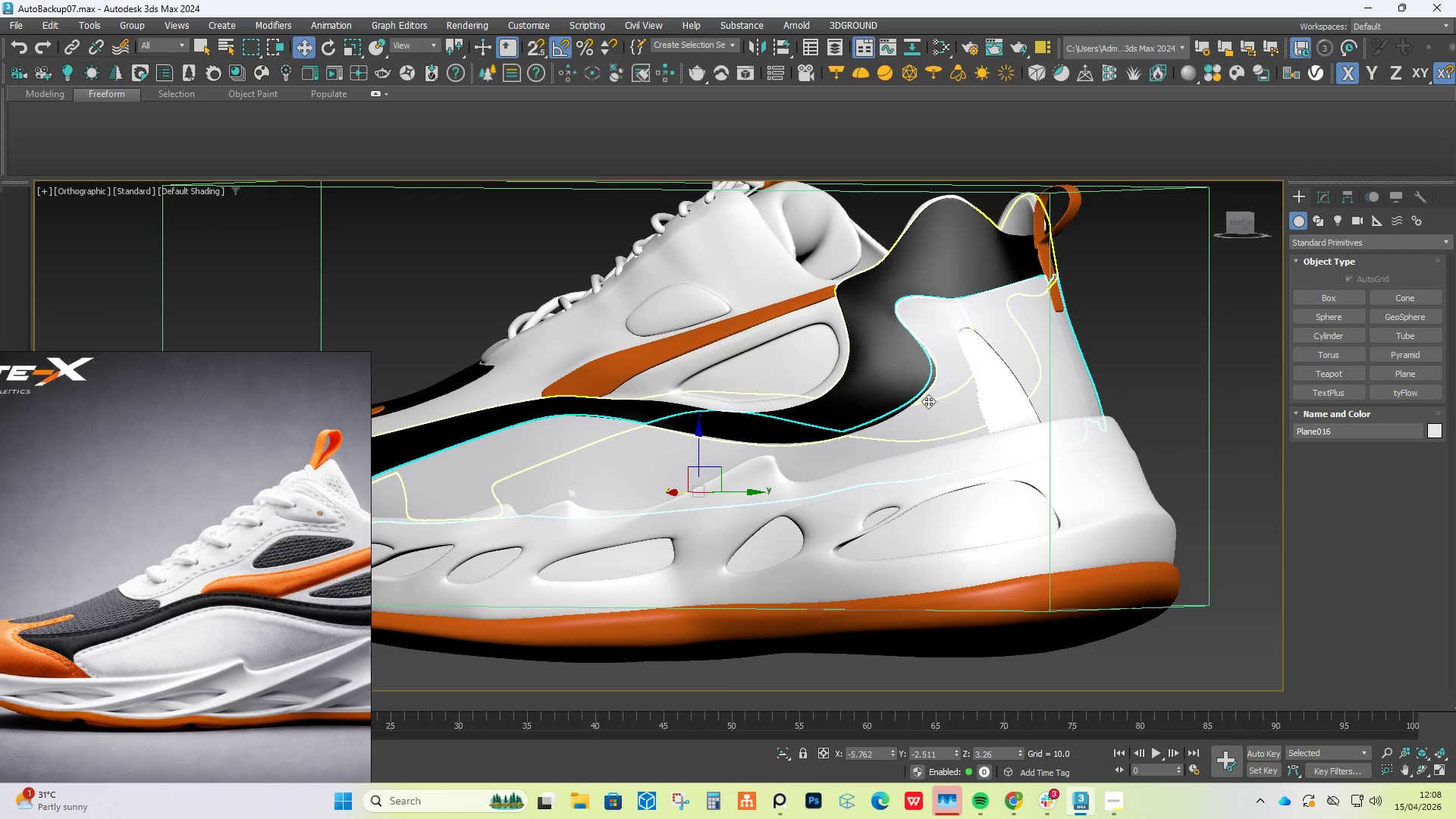 
scroll: coordinate [696, 424], scroll_direction: up, amount: 4.0
 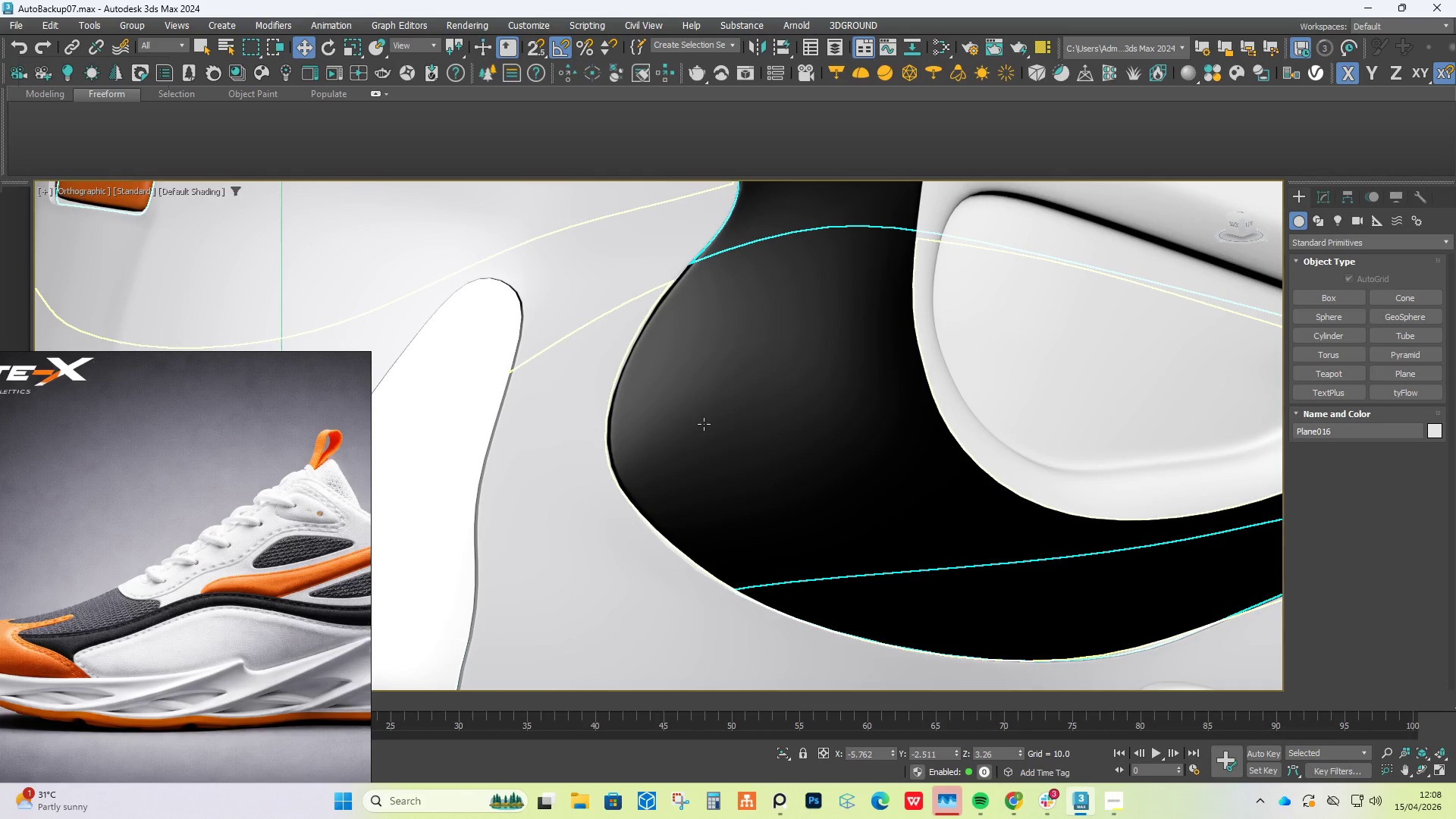 
hold_key(key=AltLeft, duration=1.33)
 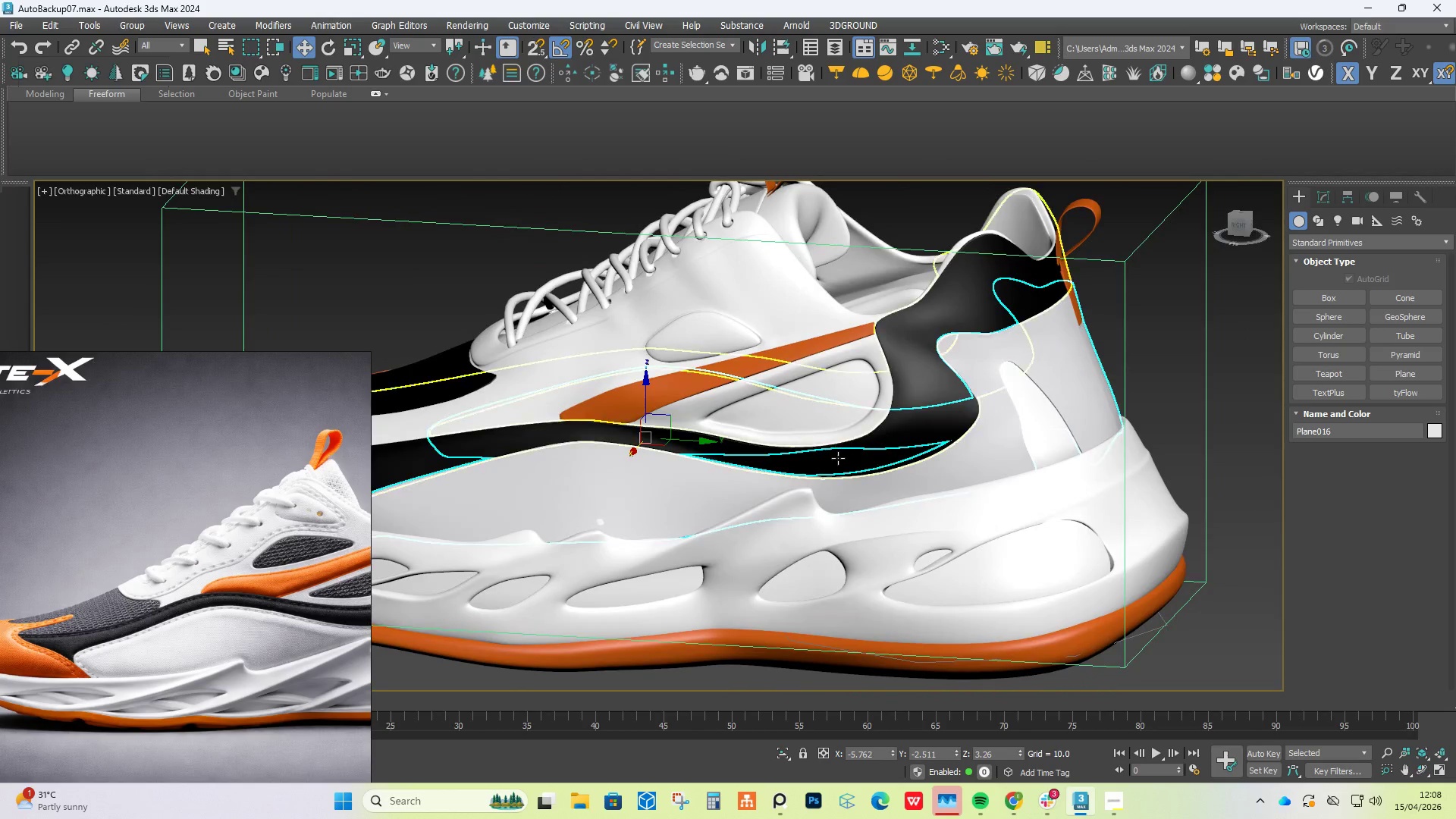 
scroll: coordinate [704, 424], scroll_direction: down, amount: 4.0
 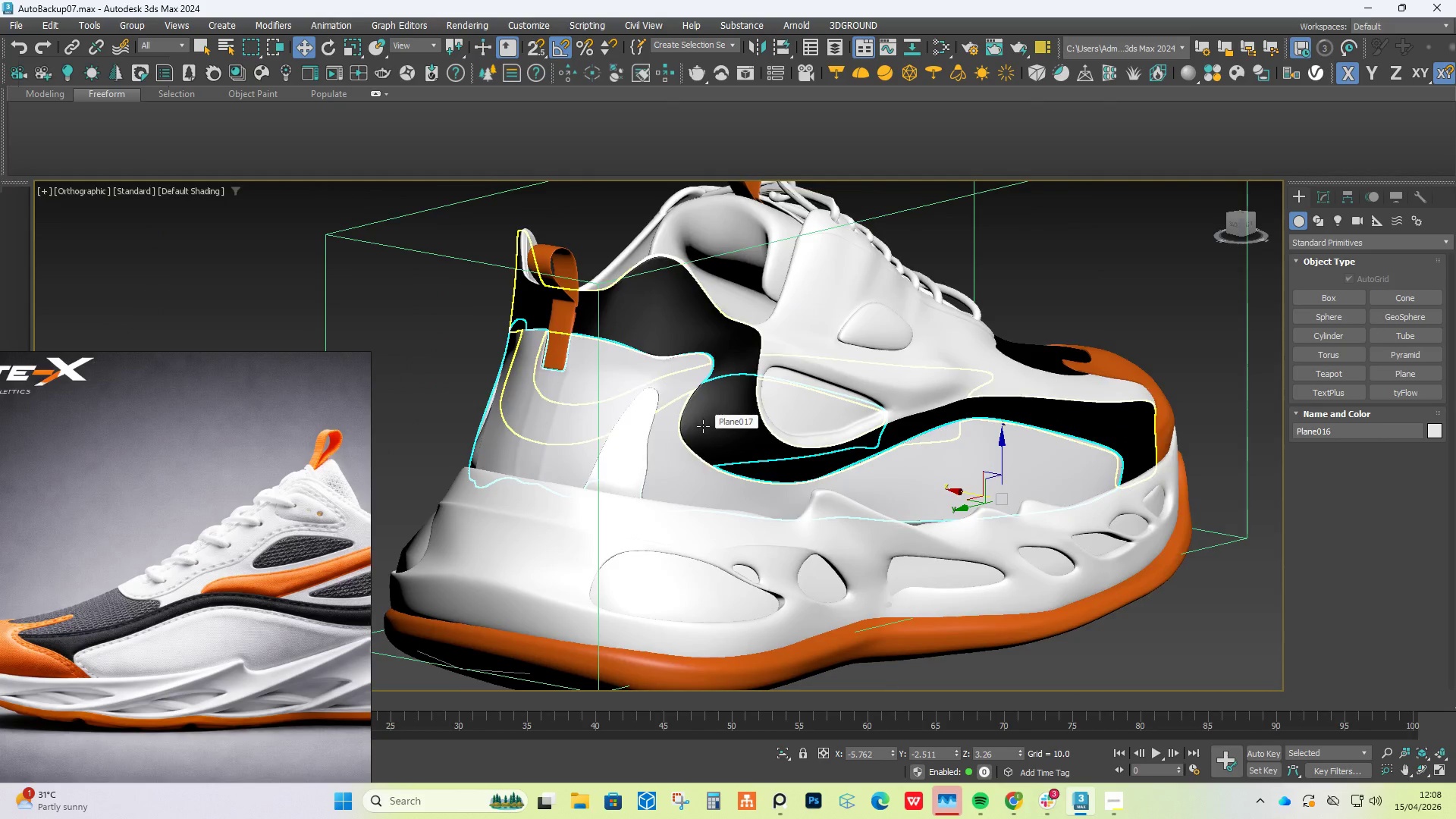 
hold_key(key=AltLeft, duration=0.45)
 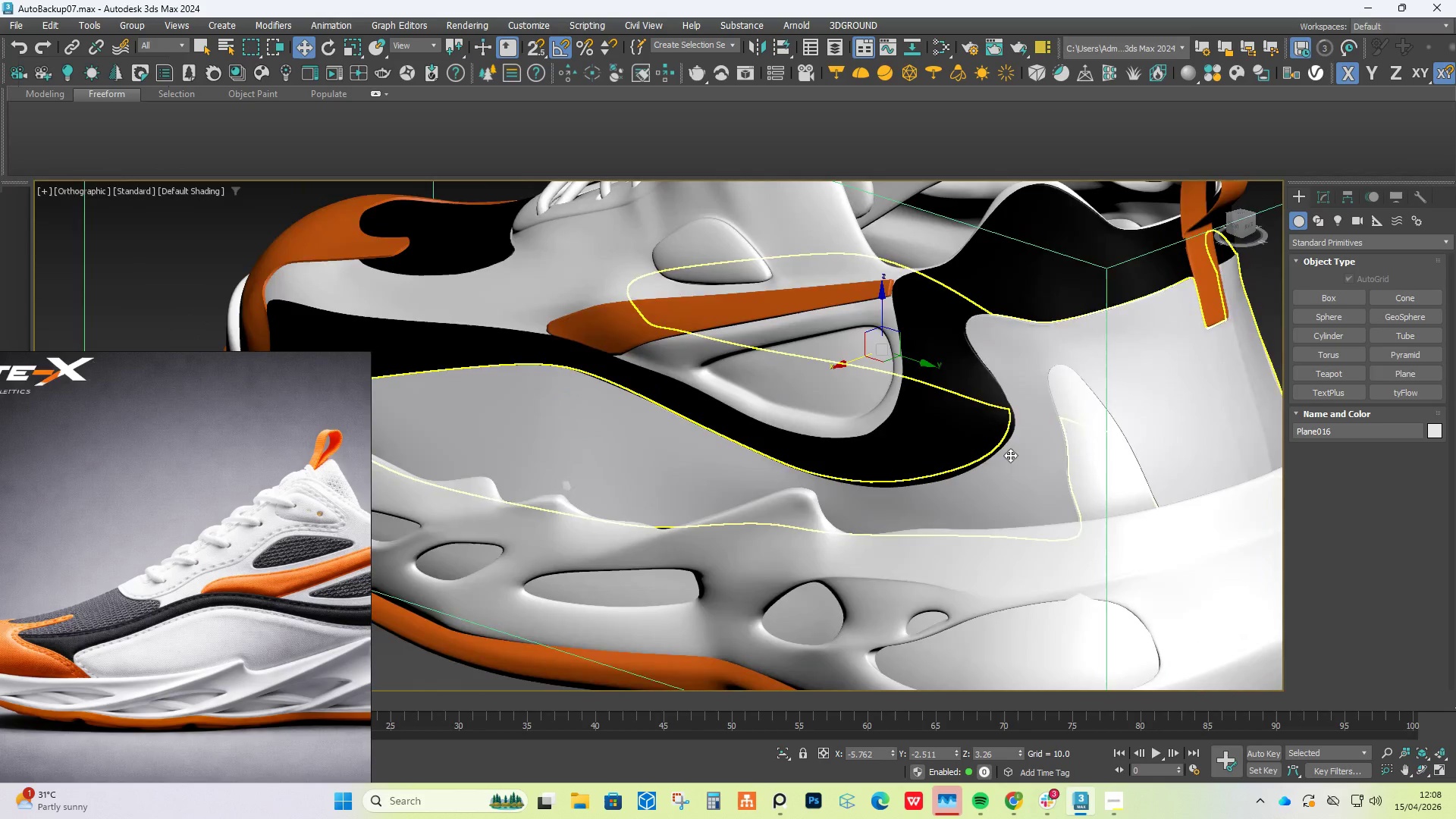 
scroll: coordinate [1013, 447], scroll_direction: up, amount: 5.0
 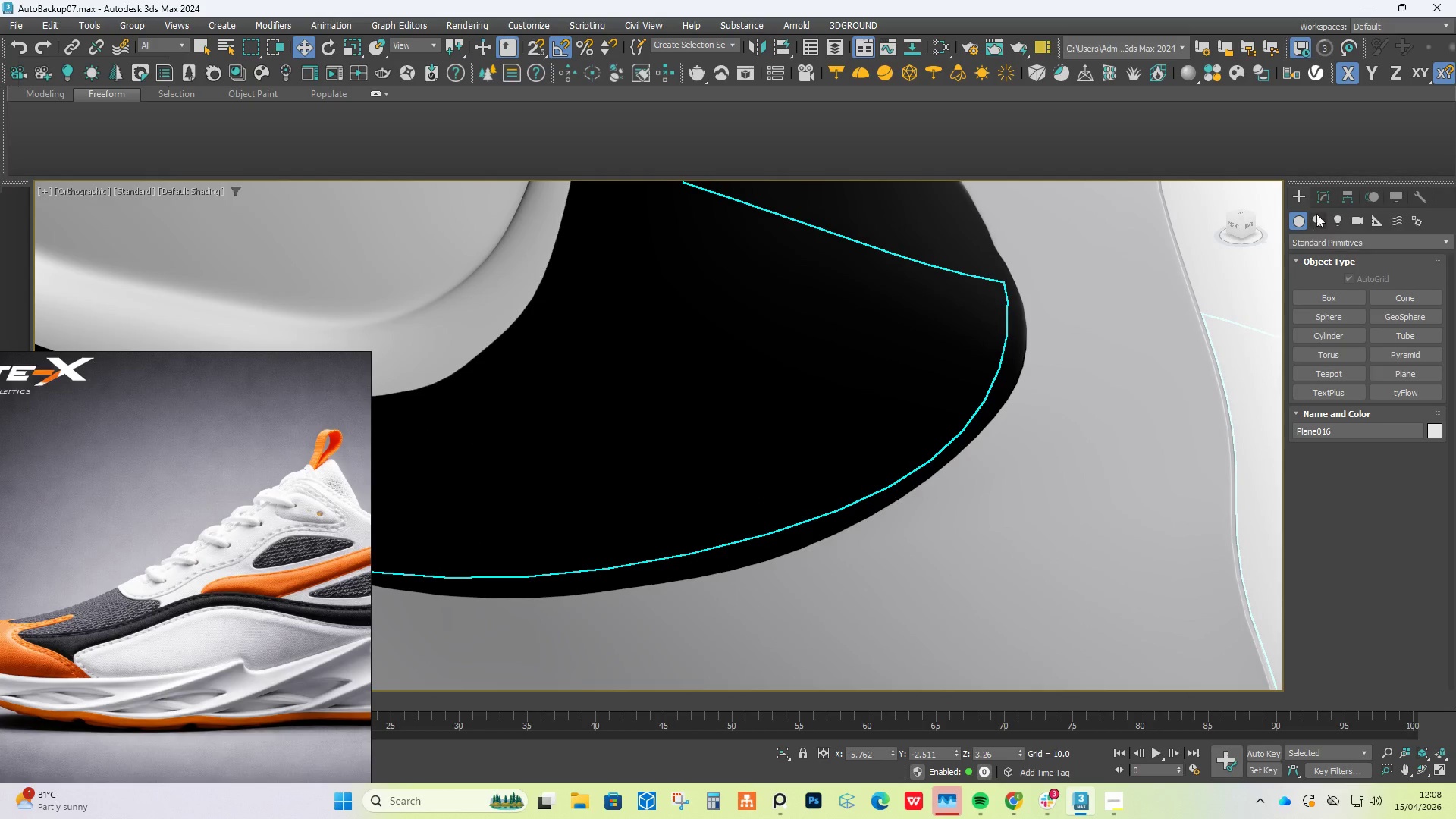 
left_click([1321, 191])
 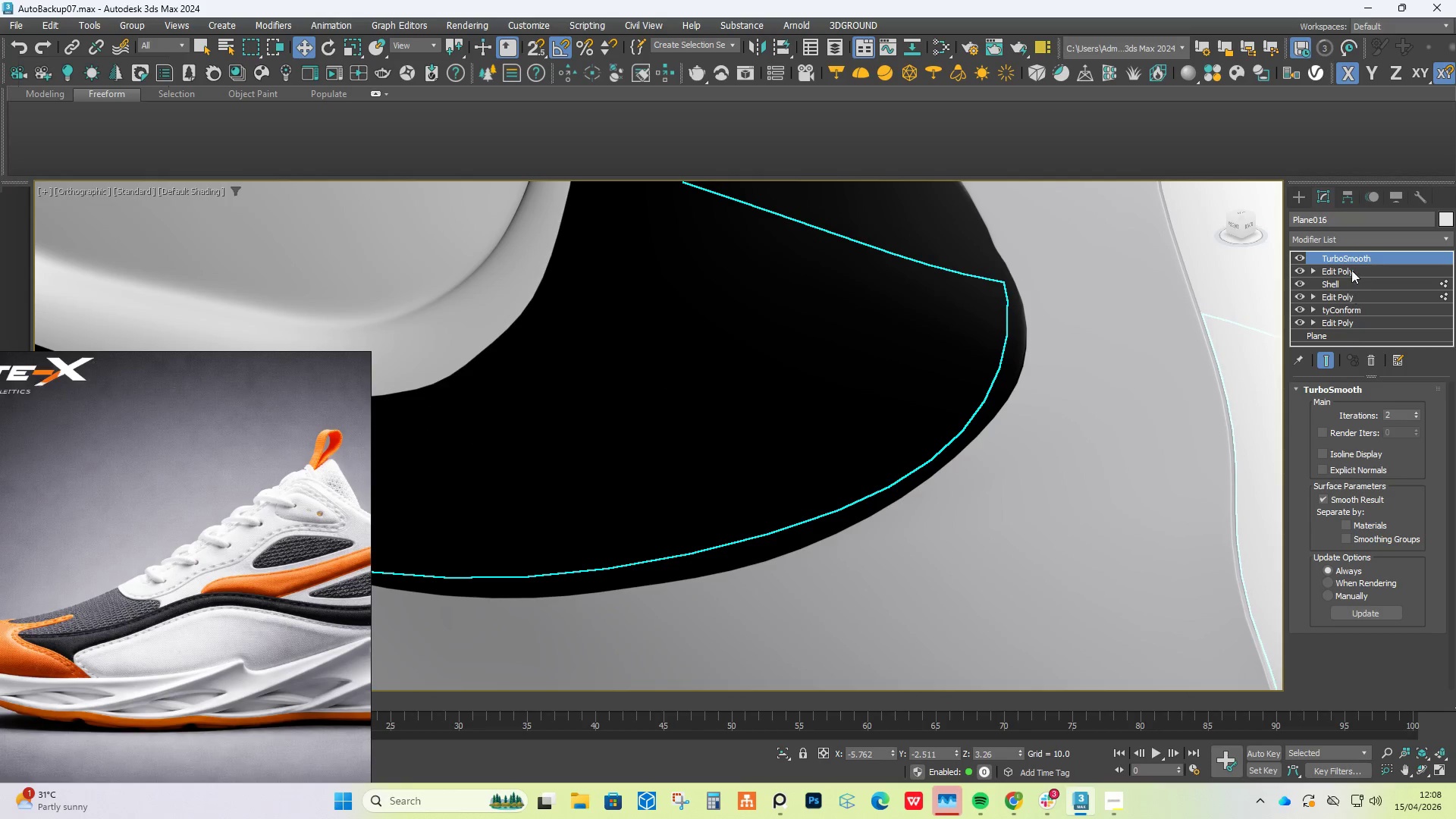 
left_click([1351, 267])
 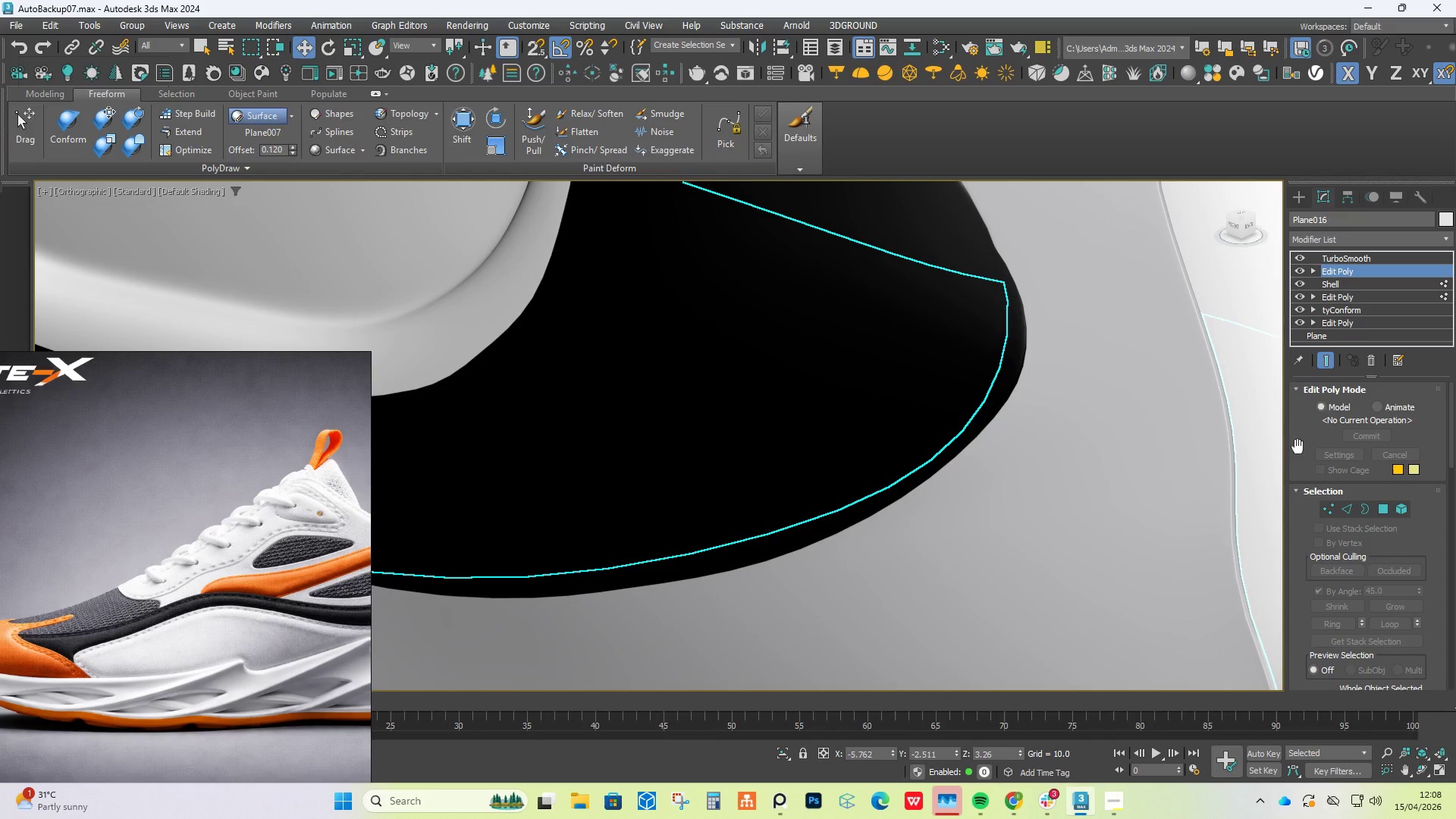 
left_click([1326, 355])
 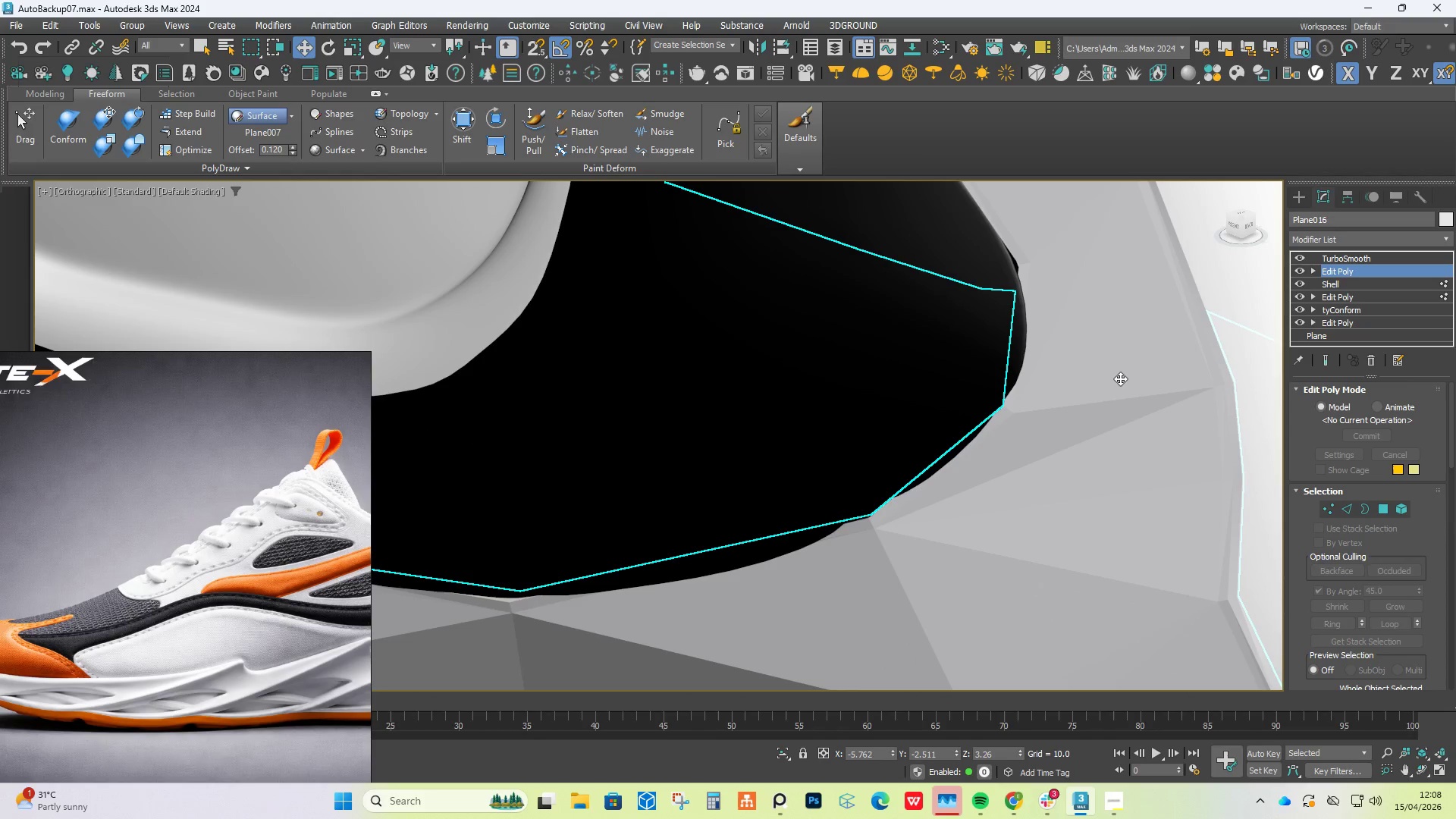 
key(F4)
 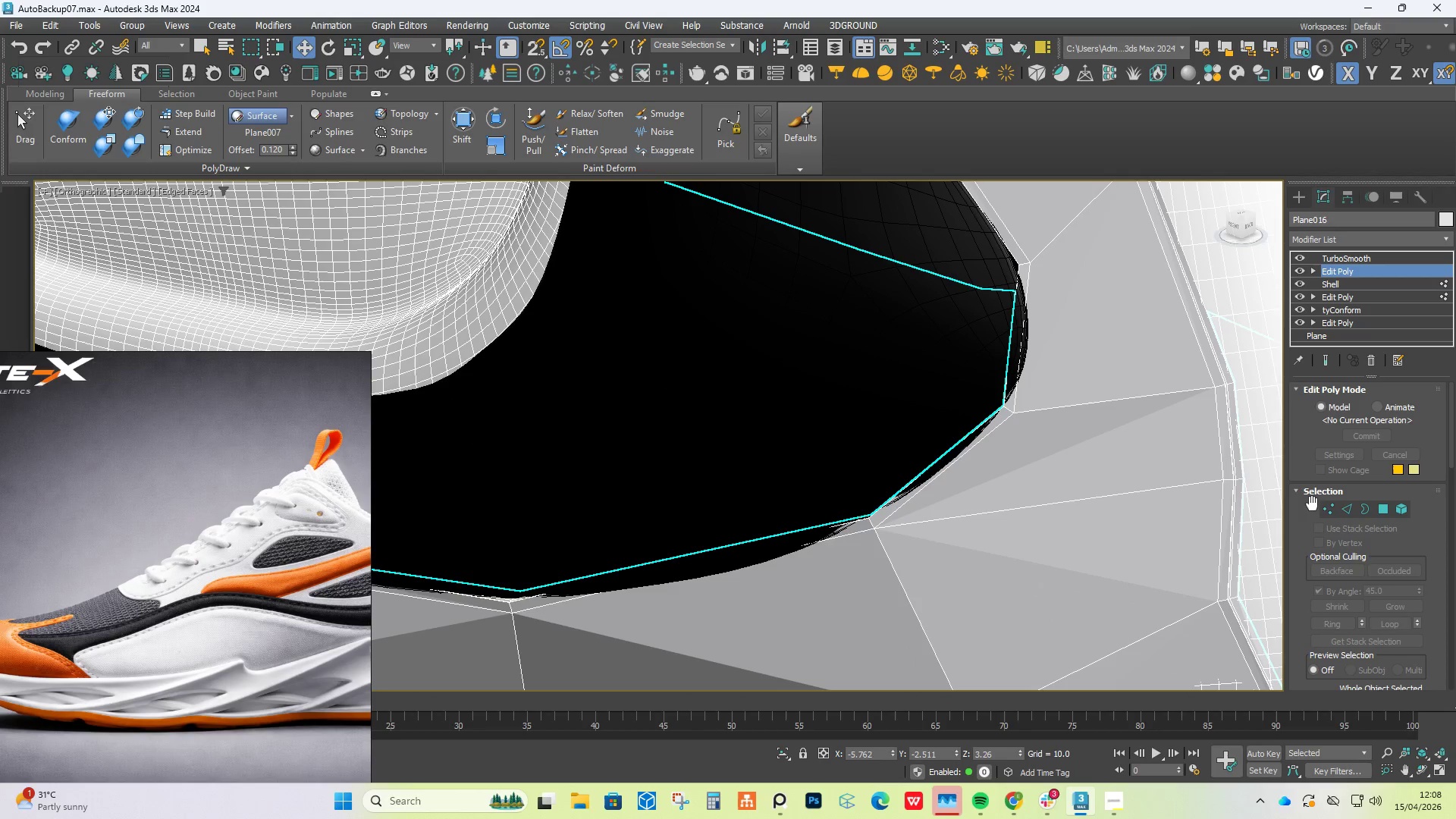 
left_click([1329, 504])
 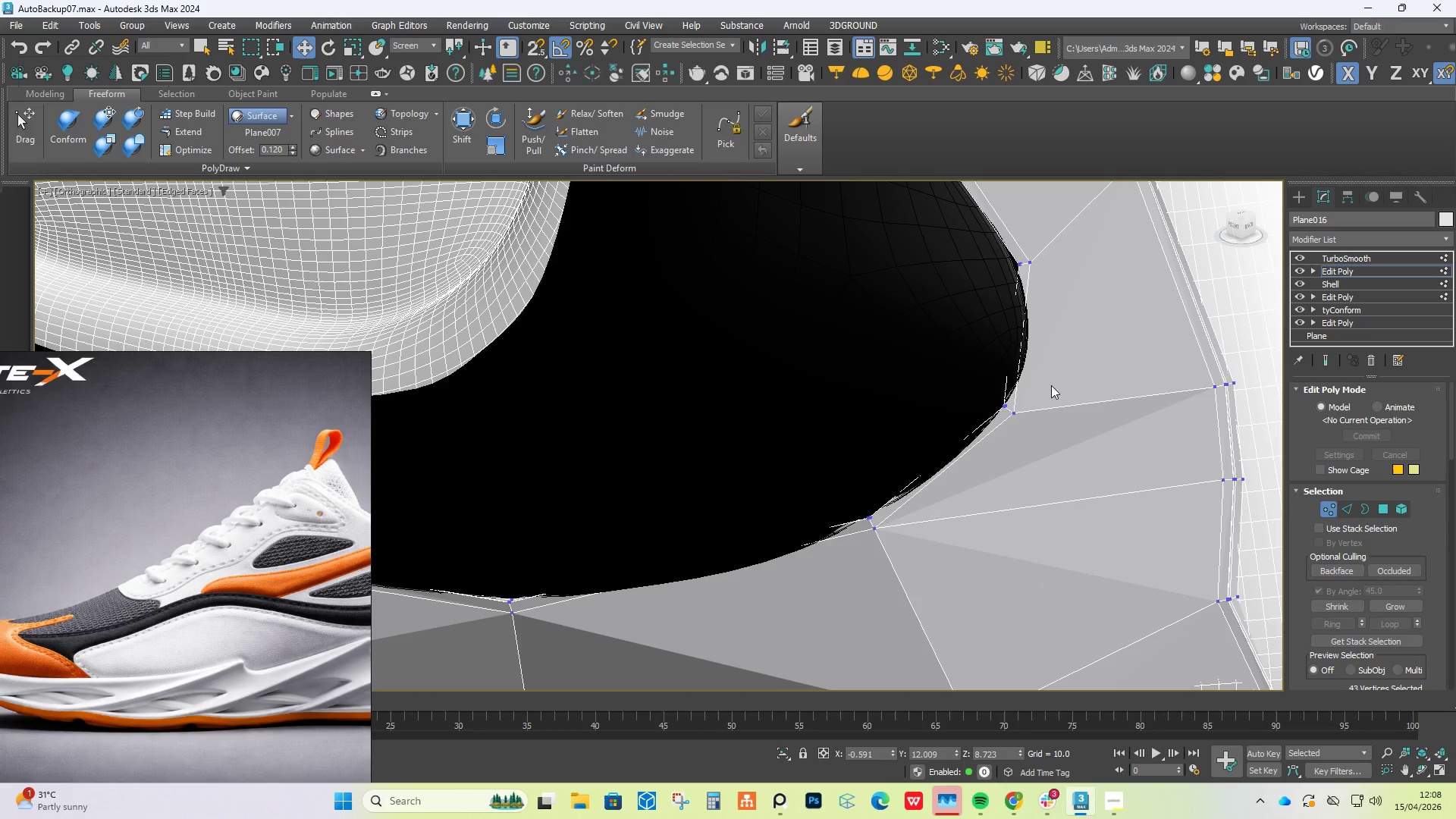 
left_click_drag(start_coordinate=[1059, 388], to_coordinate=[977, 453])
 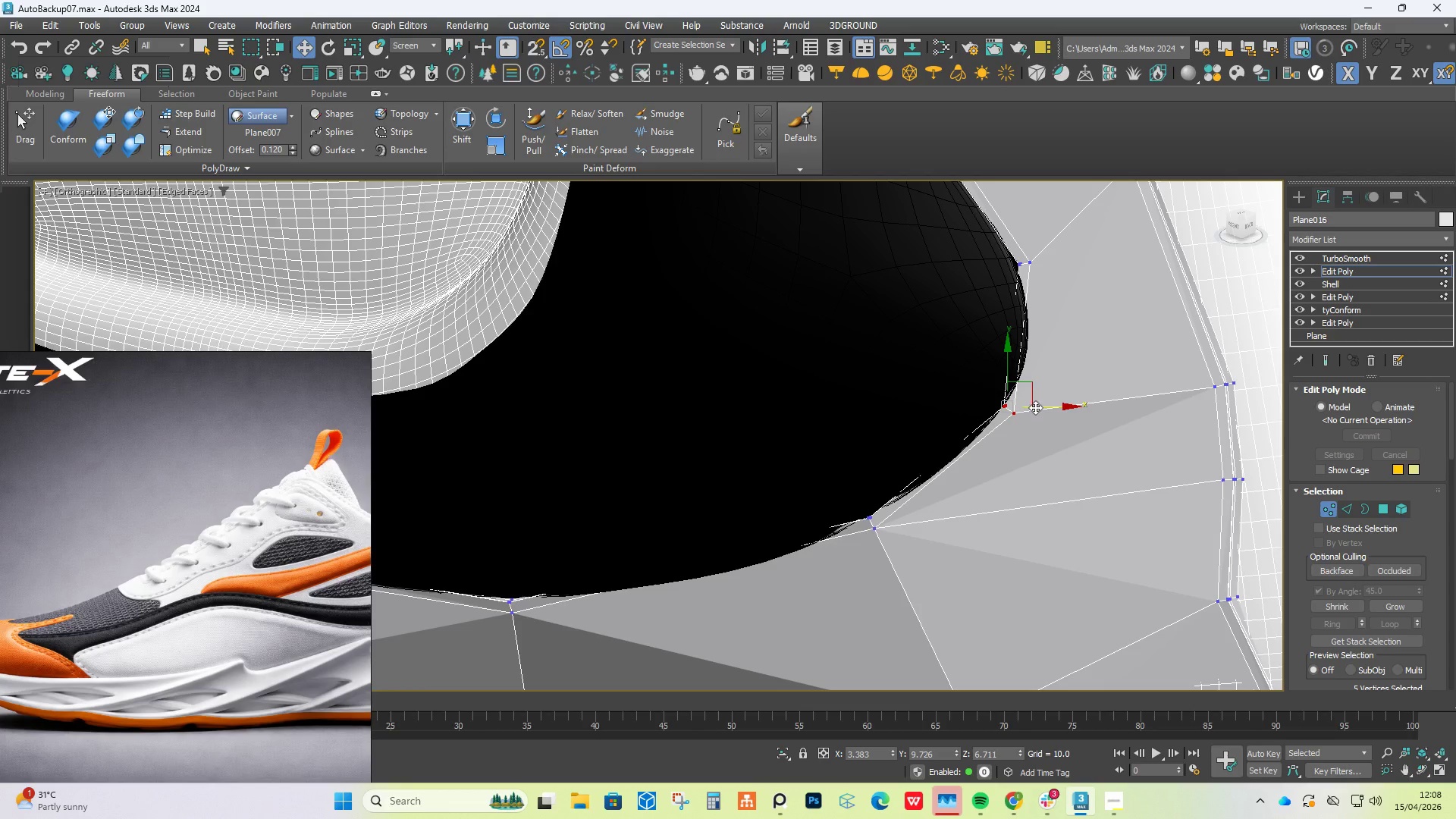 
left_click_drag(start_coordinate=[1036, 407], to_coordinate=[1058, 414])
 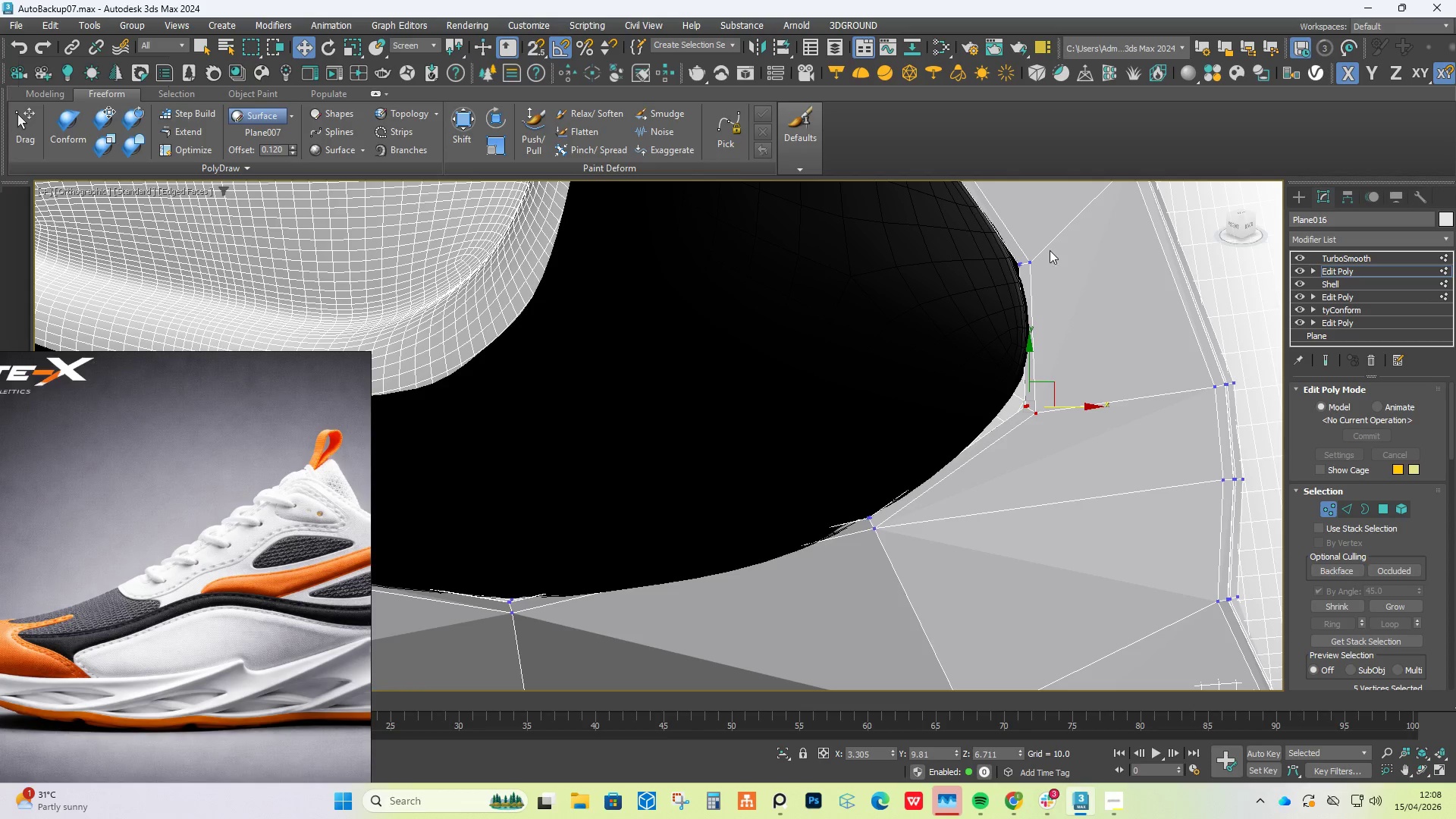 
left_click_drag(start_coordinate=[1051, 240], to_coordinate=[981, 280])
 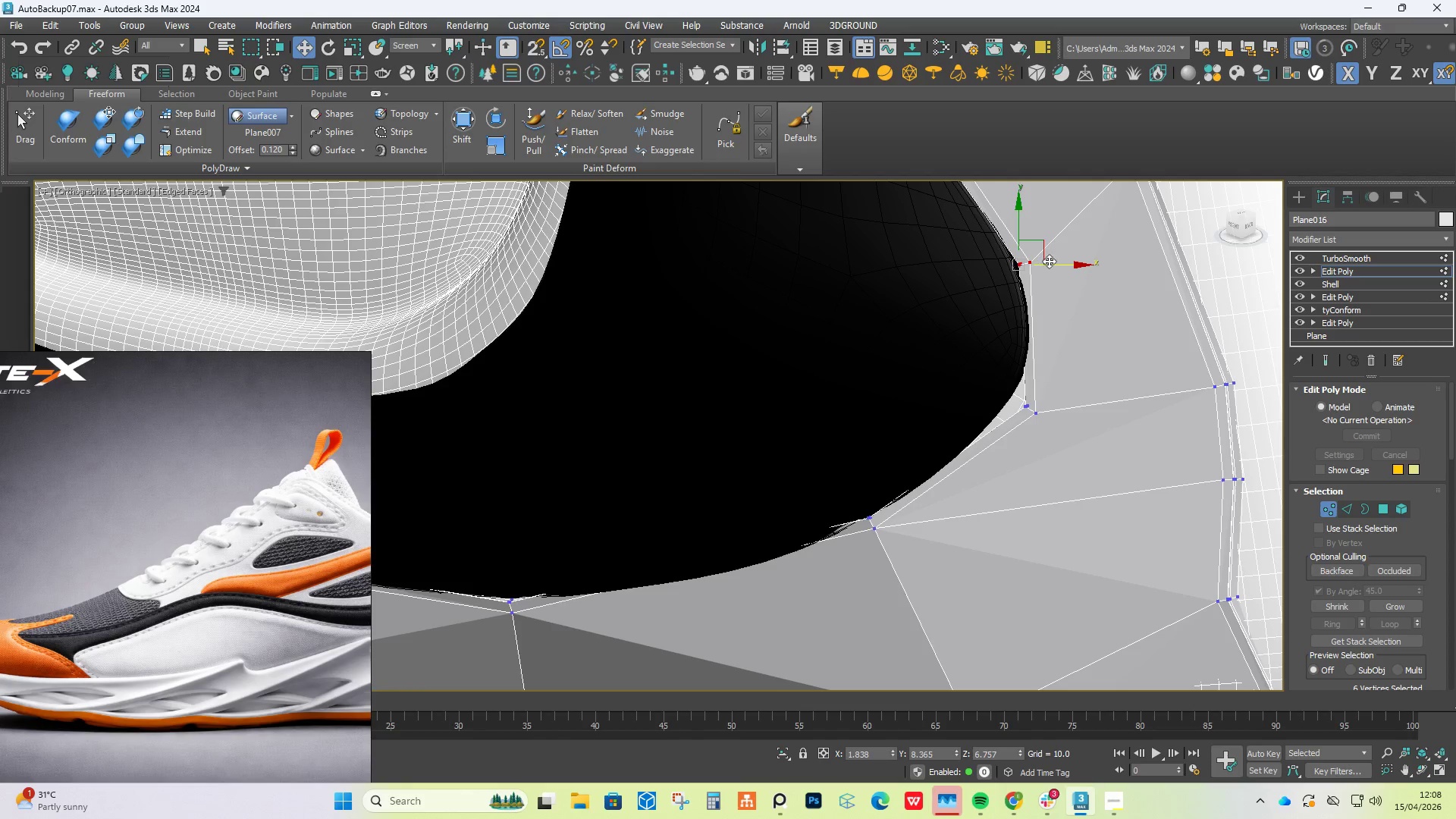 
left_click_drag(start_coordinate=[1052, 261], to_coordinate=[1065, 261])
 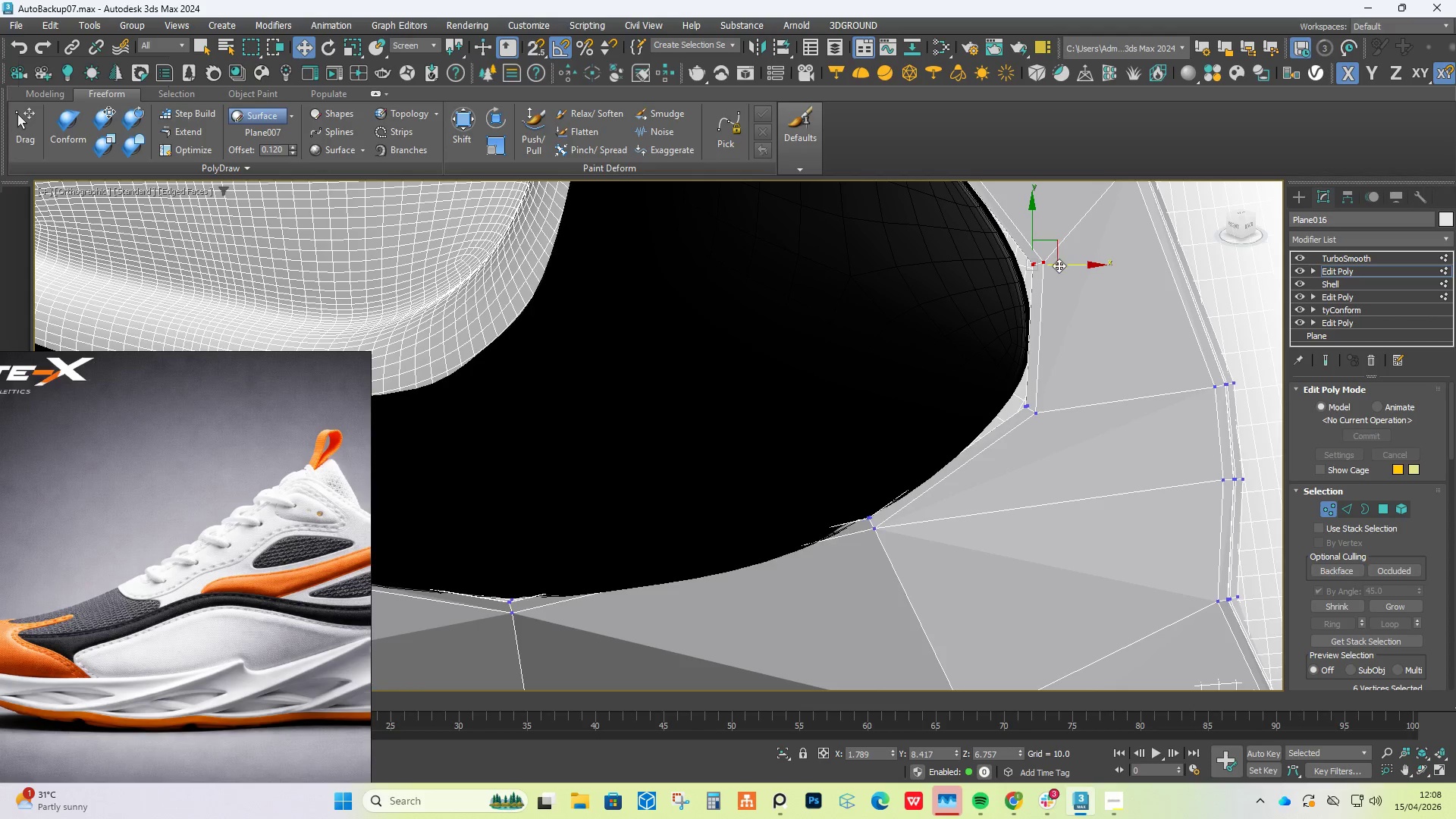 
hold_key(key=AltLeft, duration=0.72)
 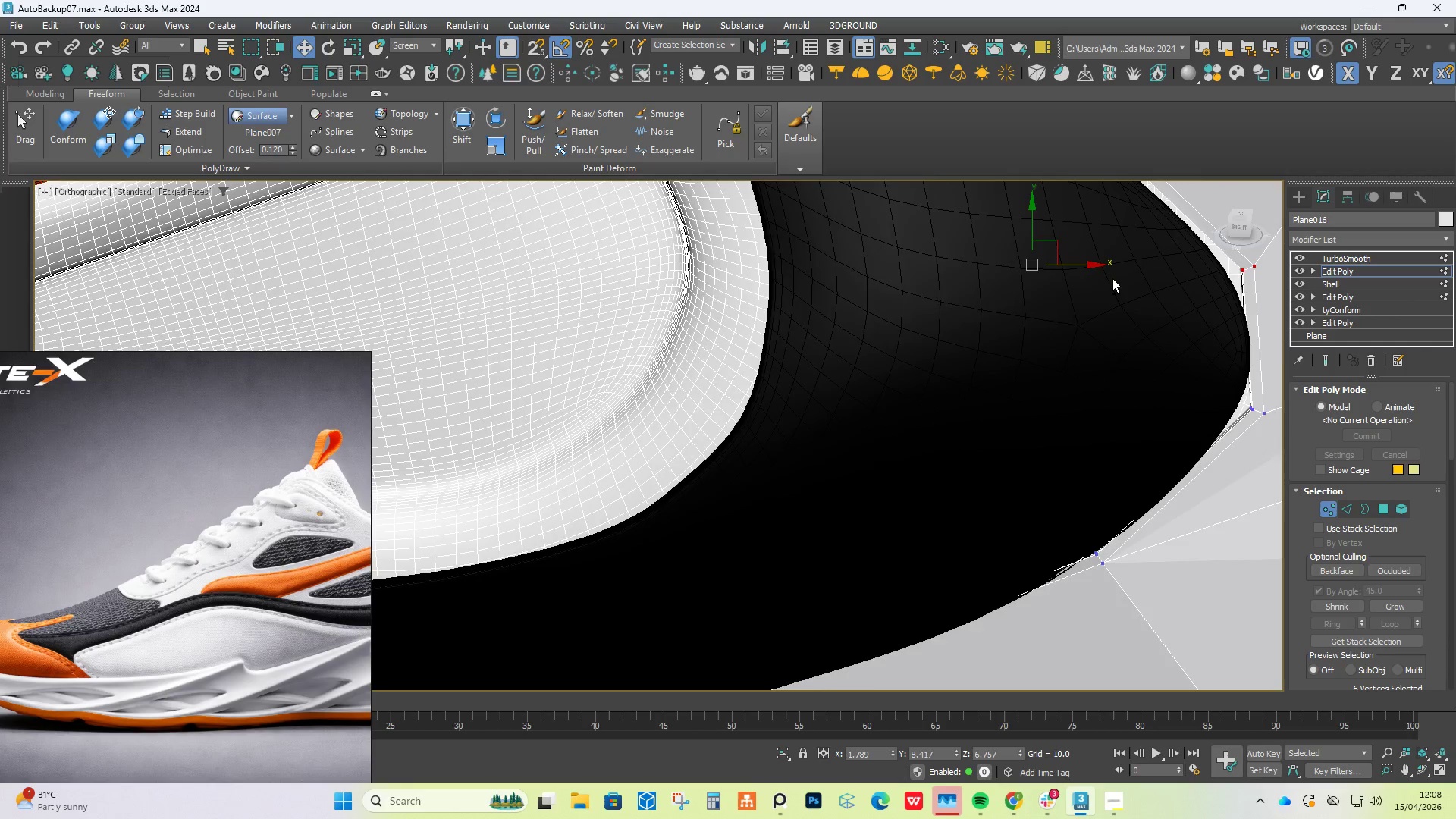 
hold_key(key=AltLeft, duration=1.38)
 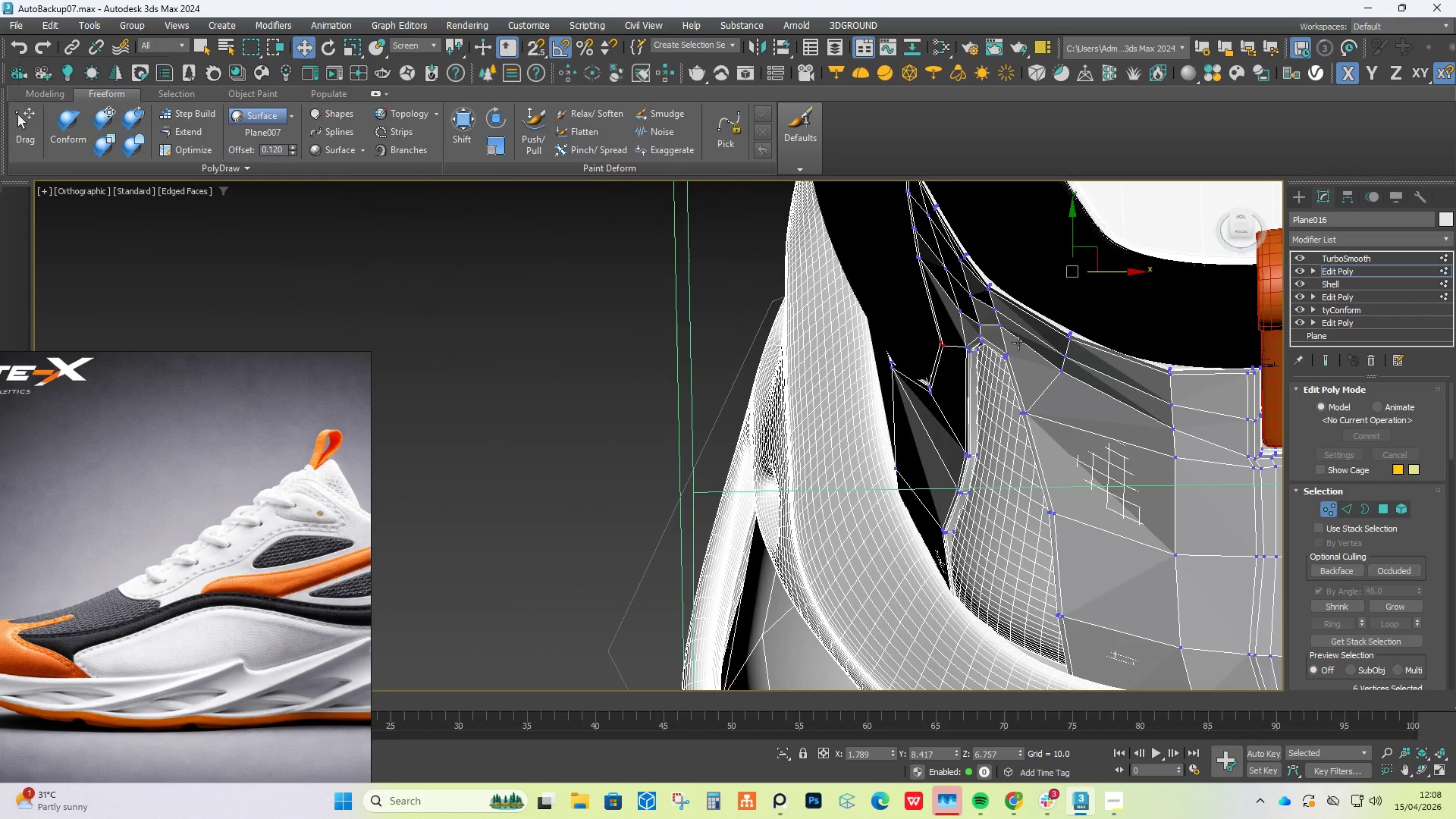 
scroll: coordinate [1112, 278], scroll_direction: down, amount: 2.0
 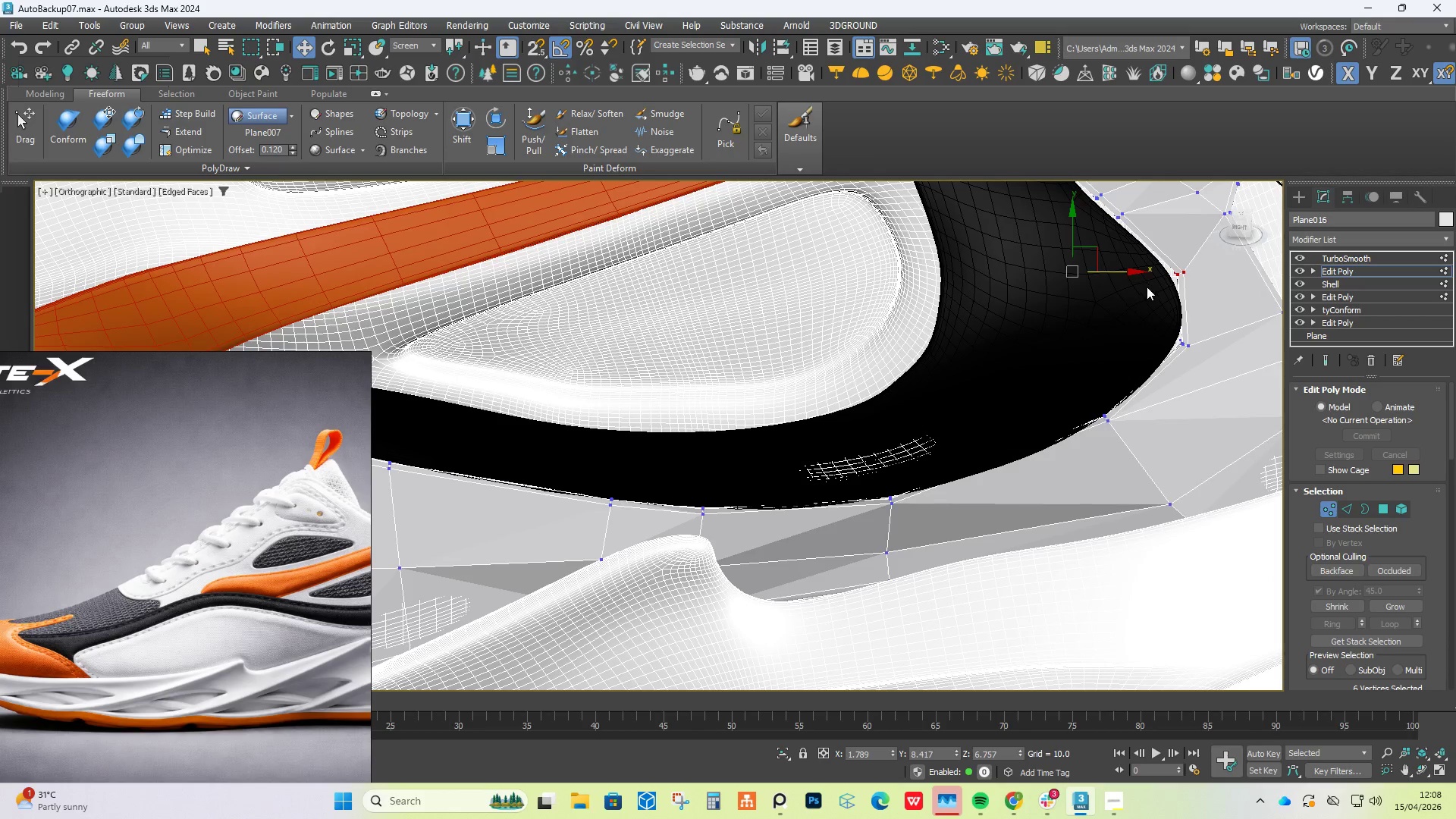 
key(Control+Z)
 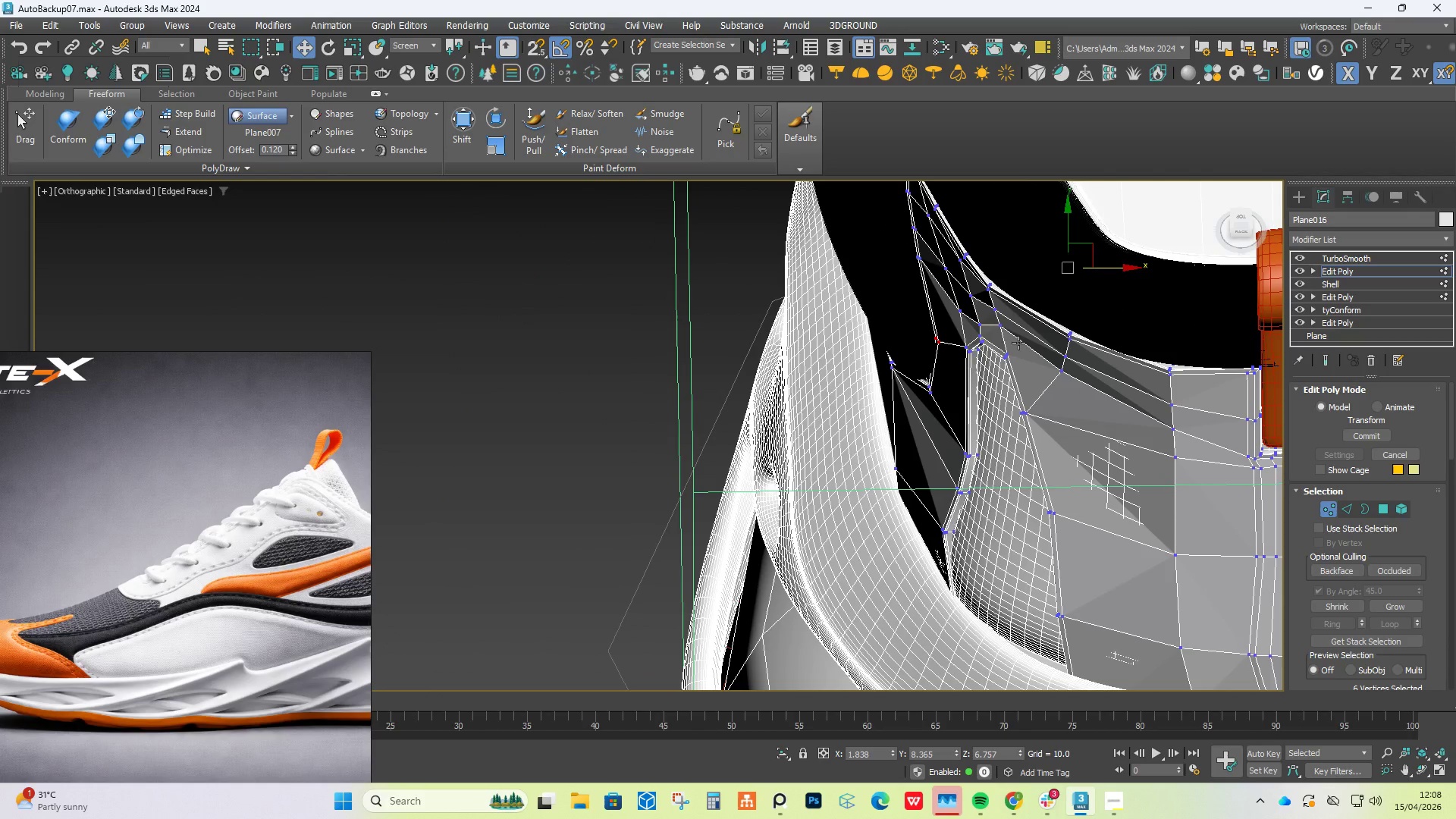 
key(Control+Z)
 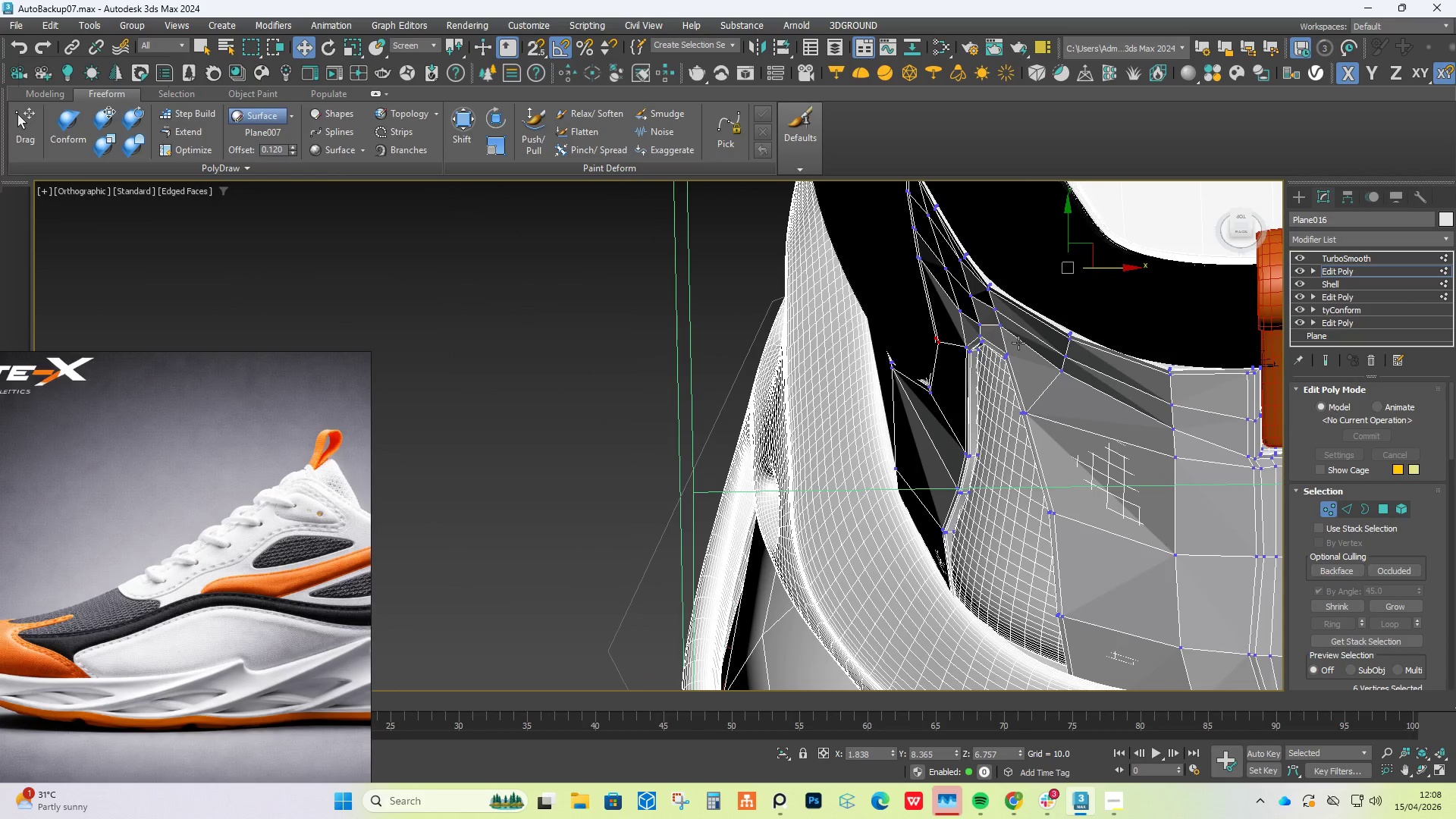 
key(Control+Z)
 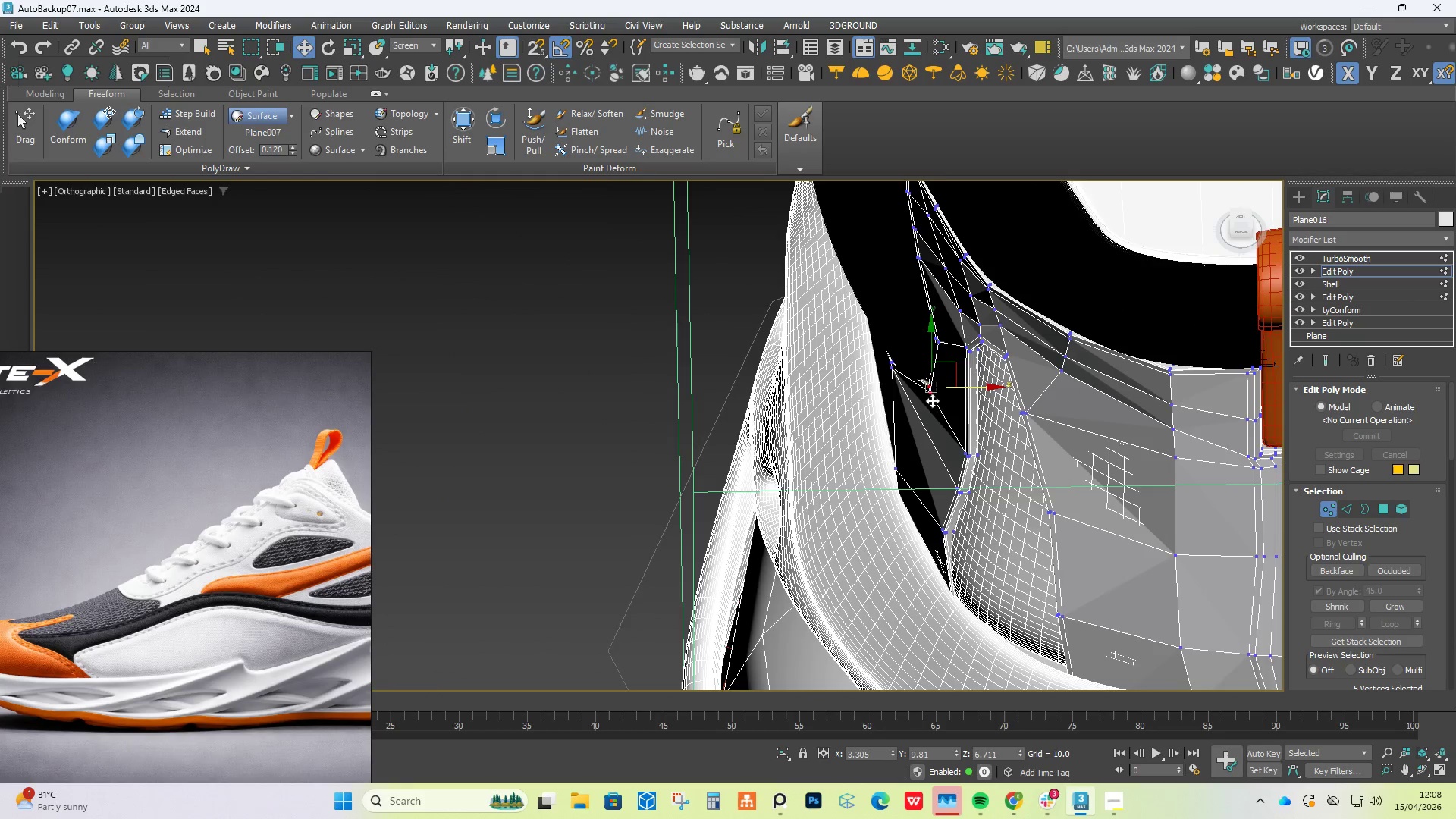 
scroll: coordinate [925, 398], scroll_direction: up, amount: 3.0
 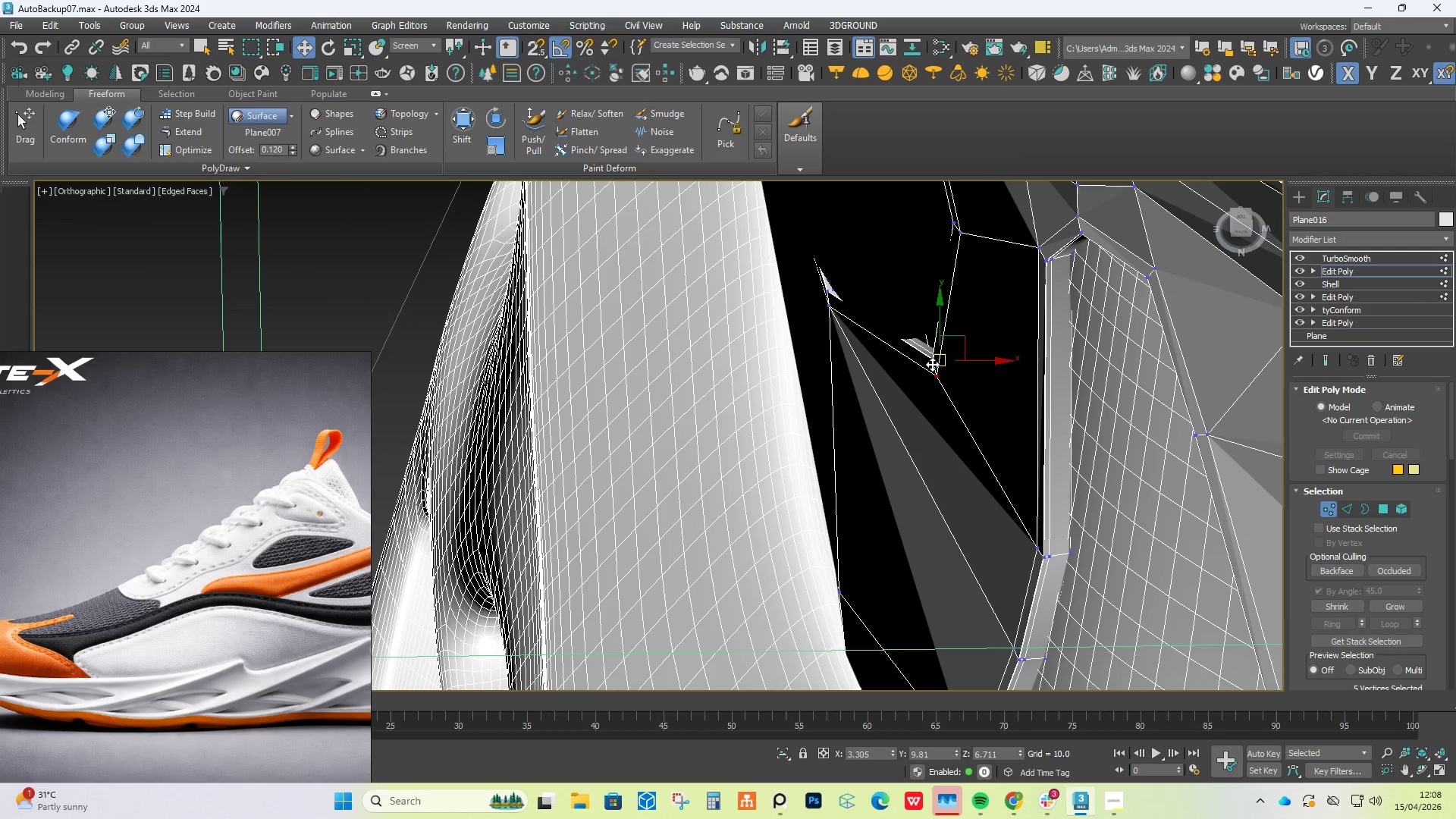 
left_click([932, 362])
 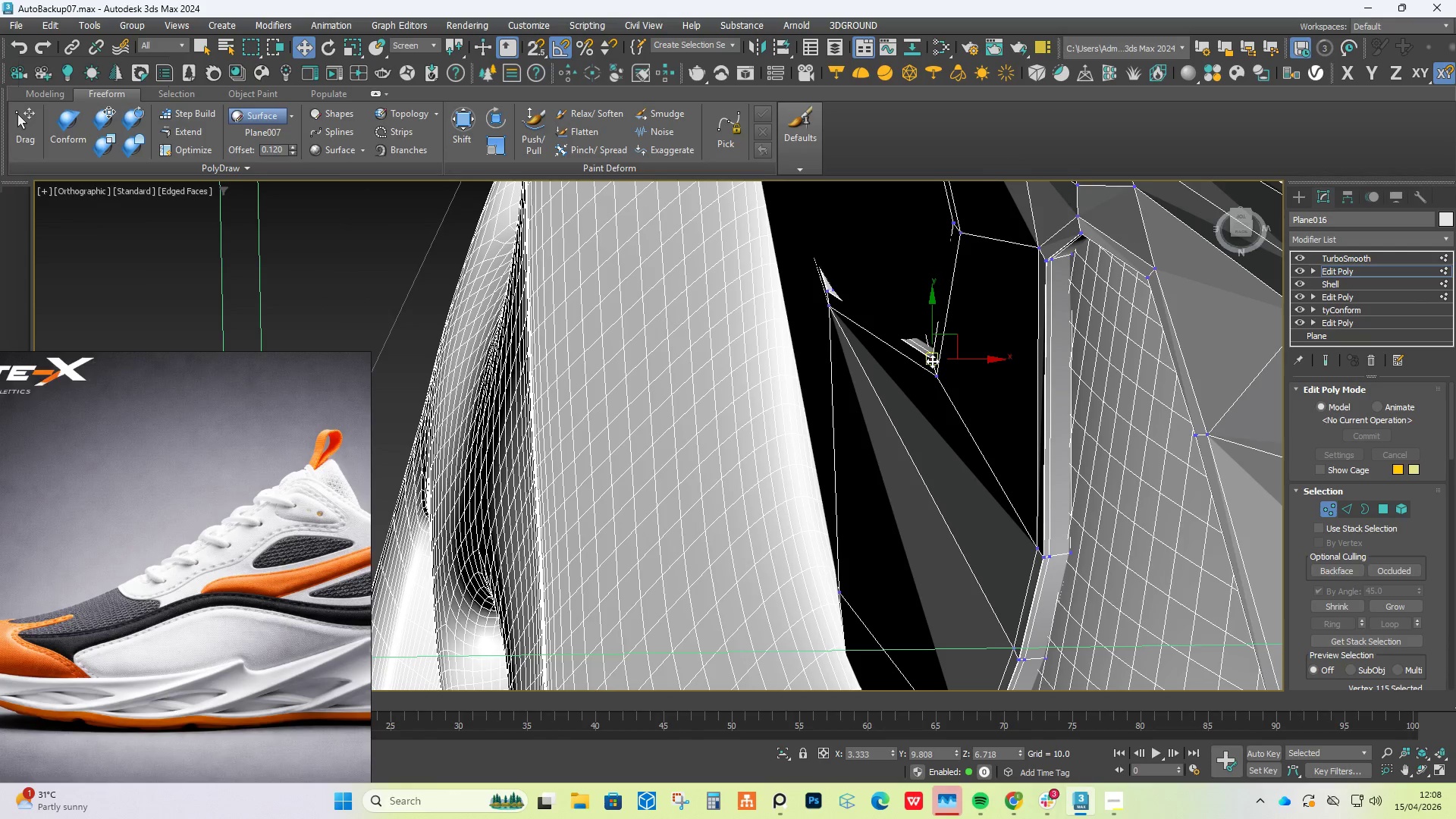 
scroll: coordinate [930, 360], scroll_direction: up, amount: 2.0
 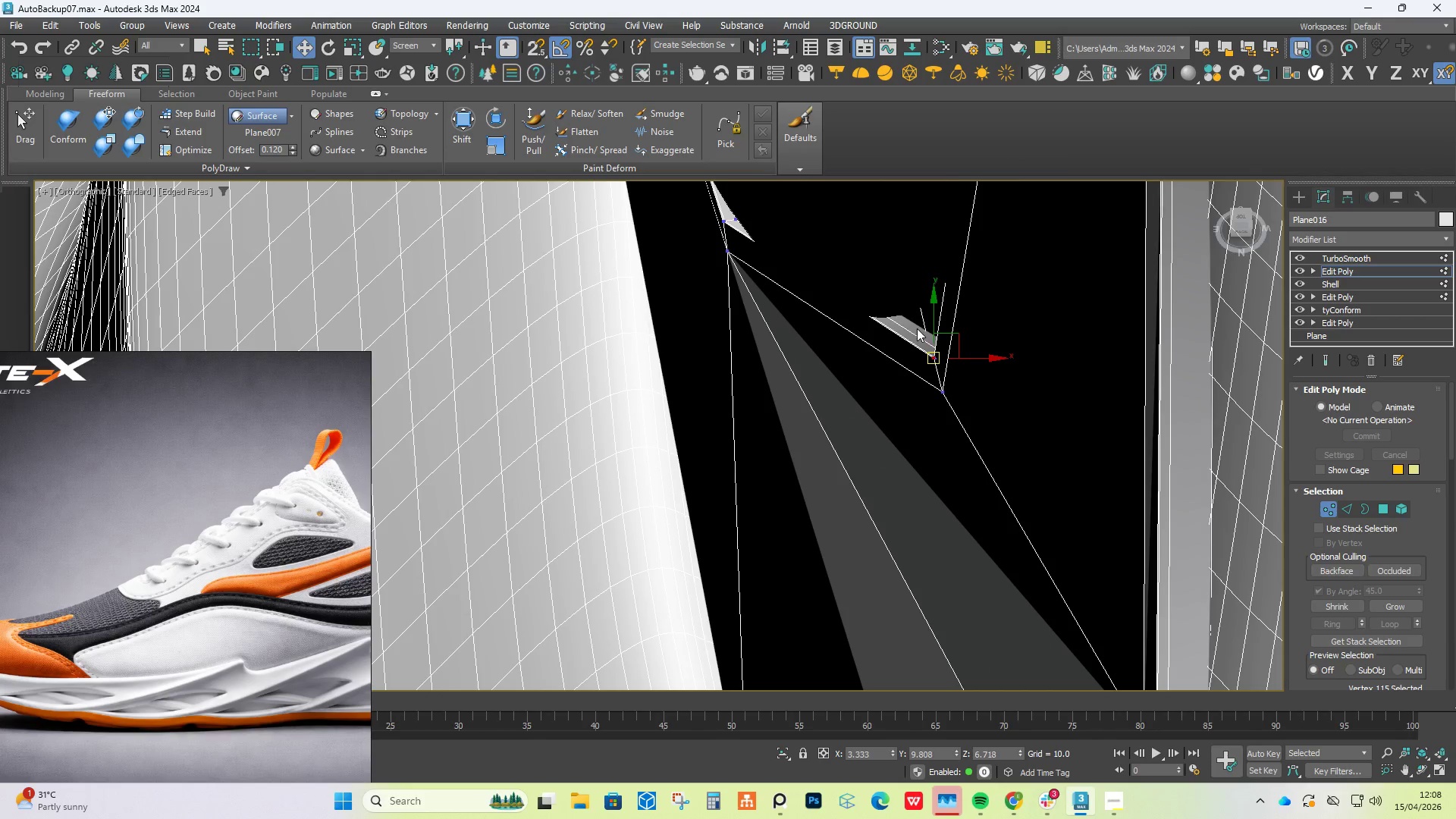 
hold_key(key=AltLeft, duration=0.52)
 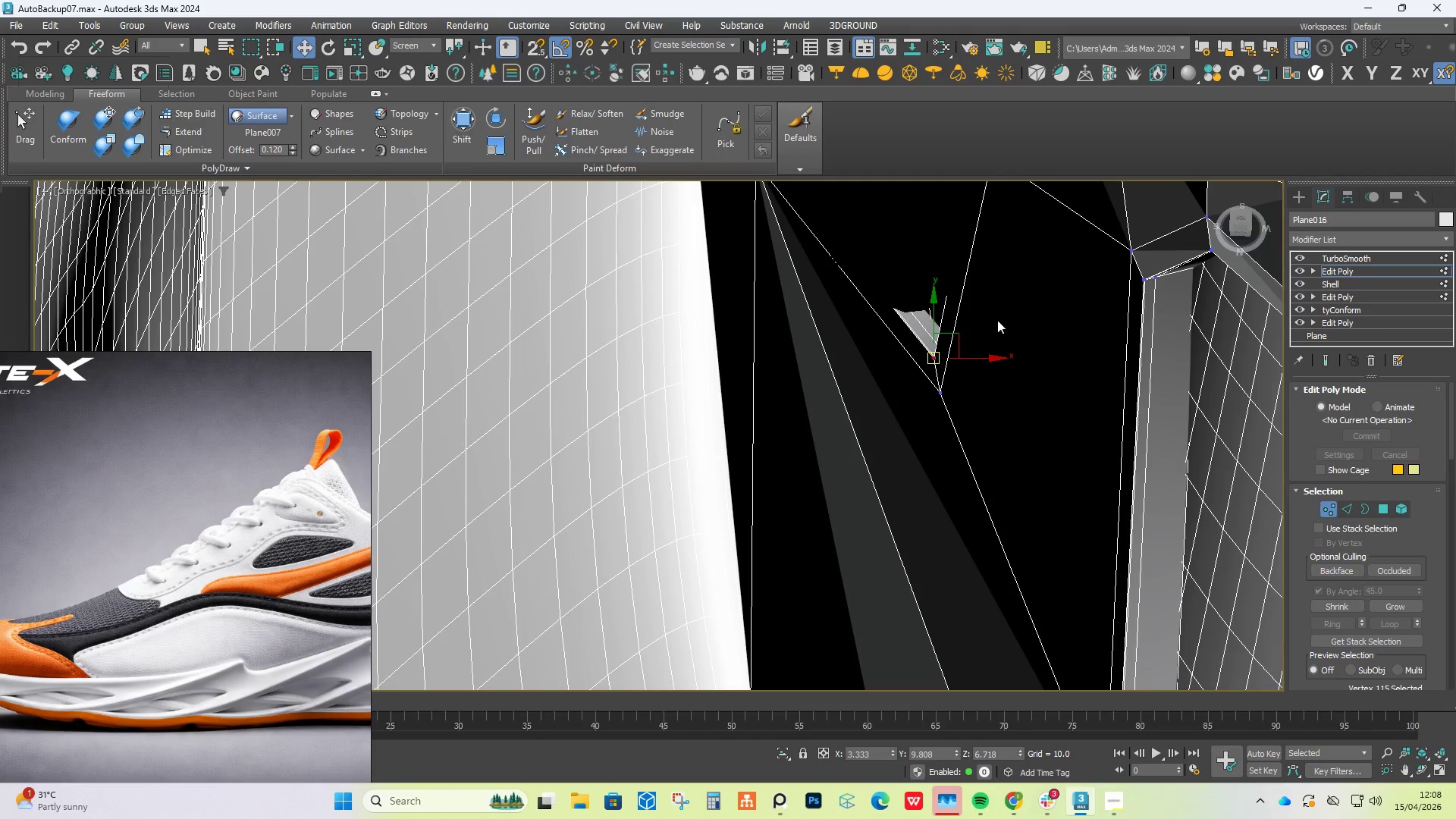 
left_click_drag(start_coordinate=[992, 320], to_coordinate=[926, 446])
 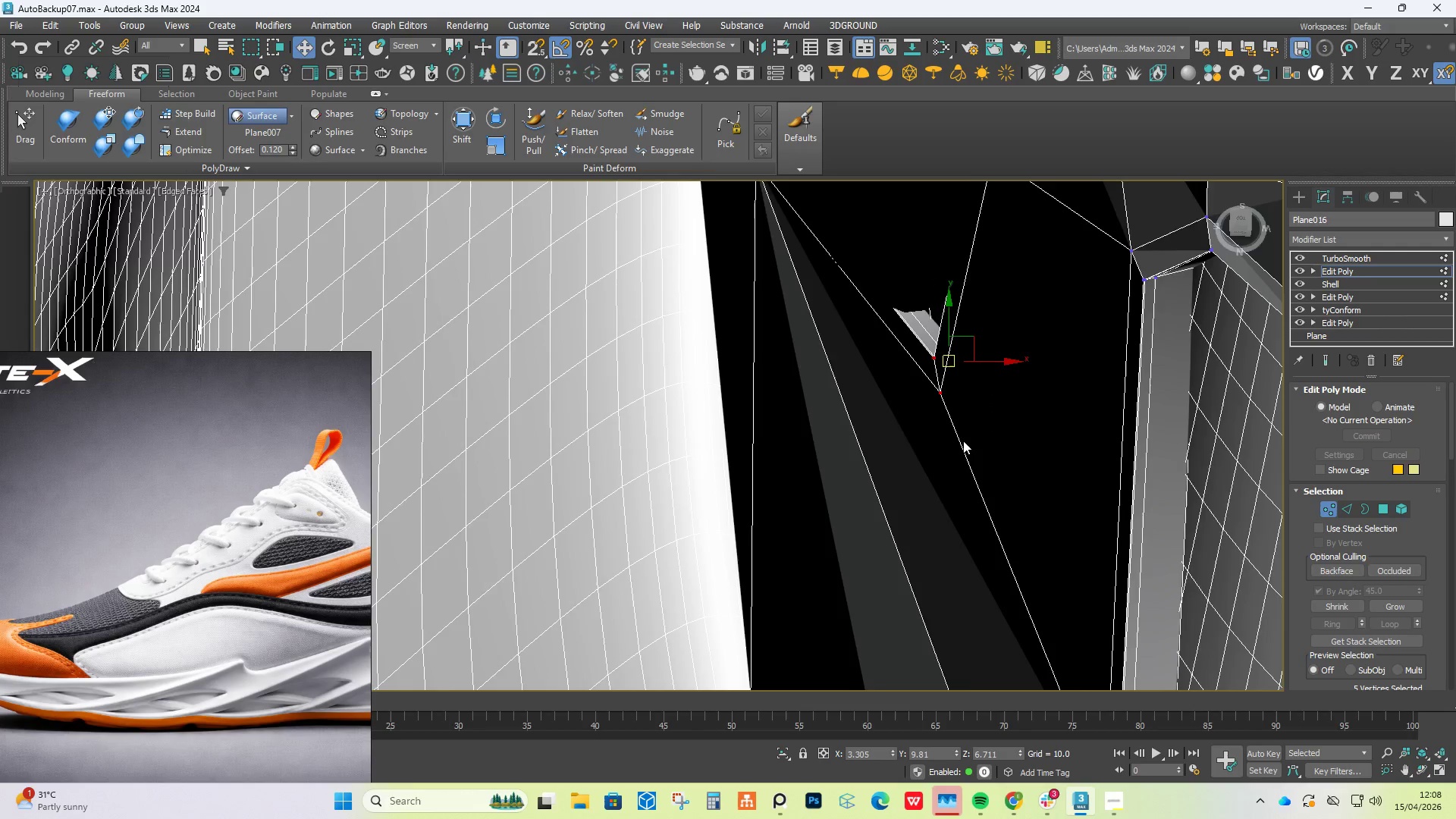 
hold_key(key=AltLeft, duration=0.62)
 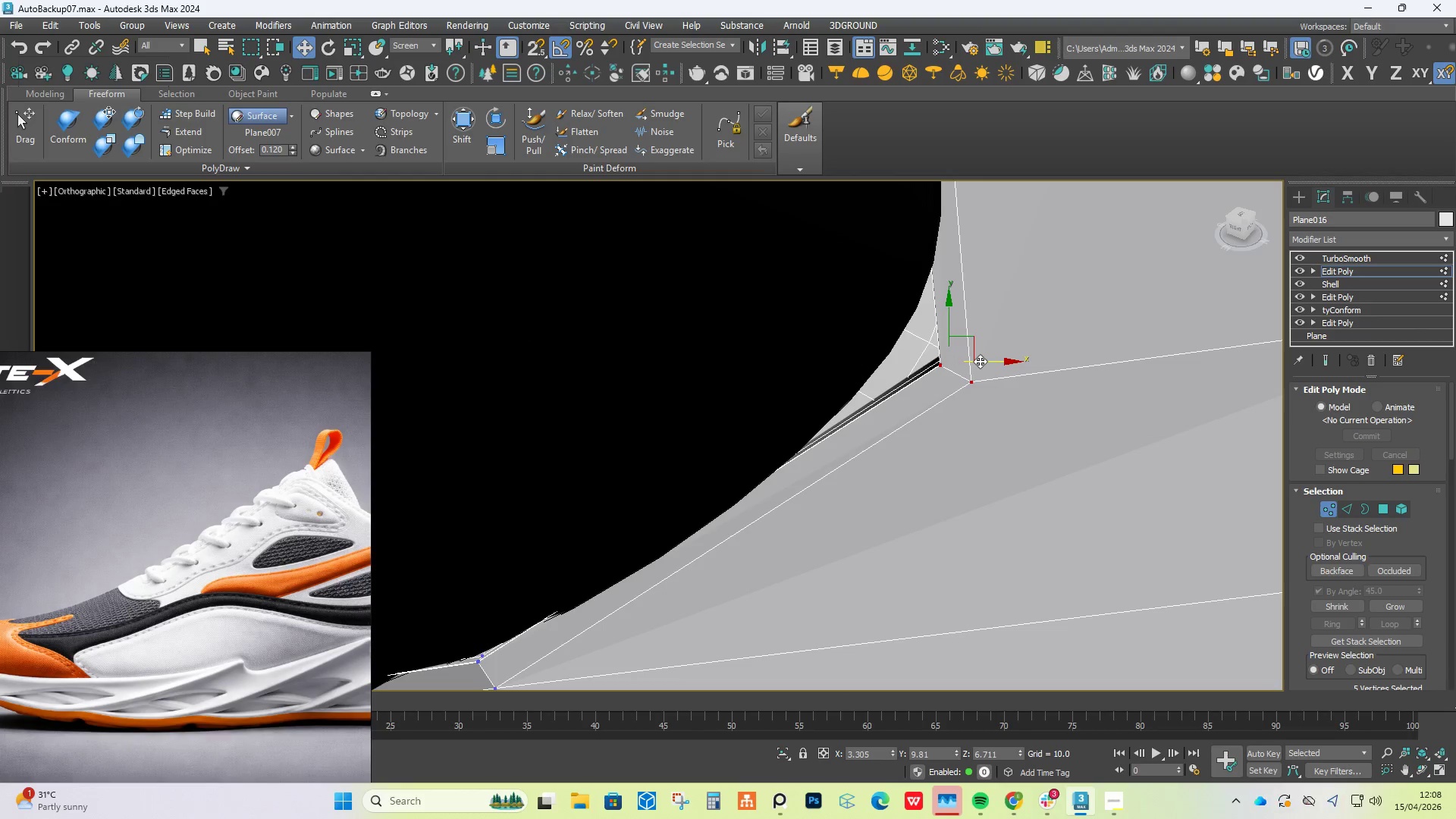 
left_click_drag(start_coordinate=[981, 361], to_coordinate=[1006, 364])
 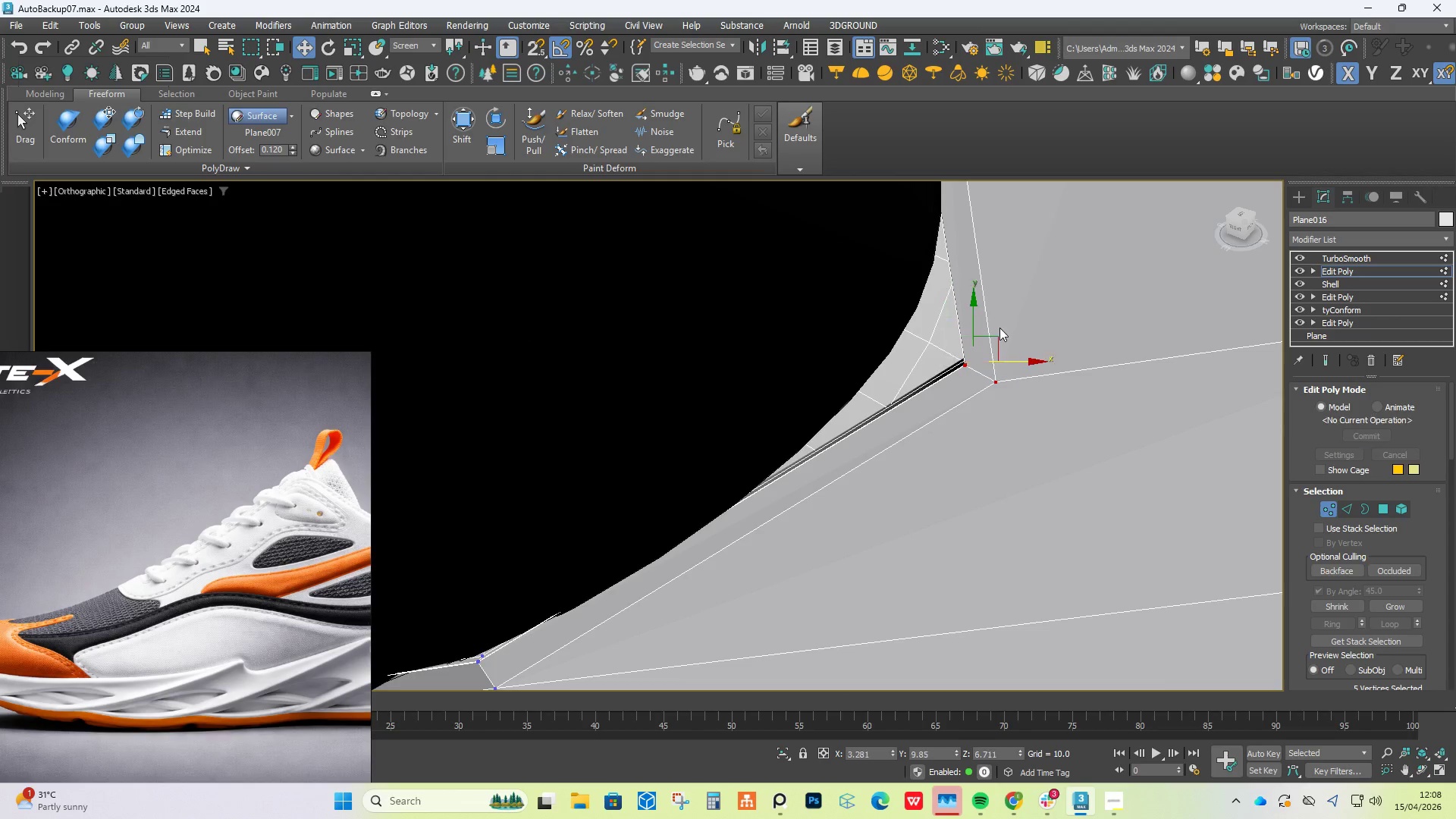 
scroll: coordinate [998, 328], scroll_direction: down, amount: 2.0
 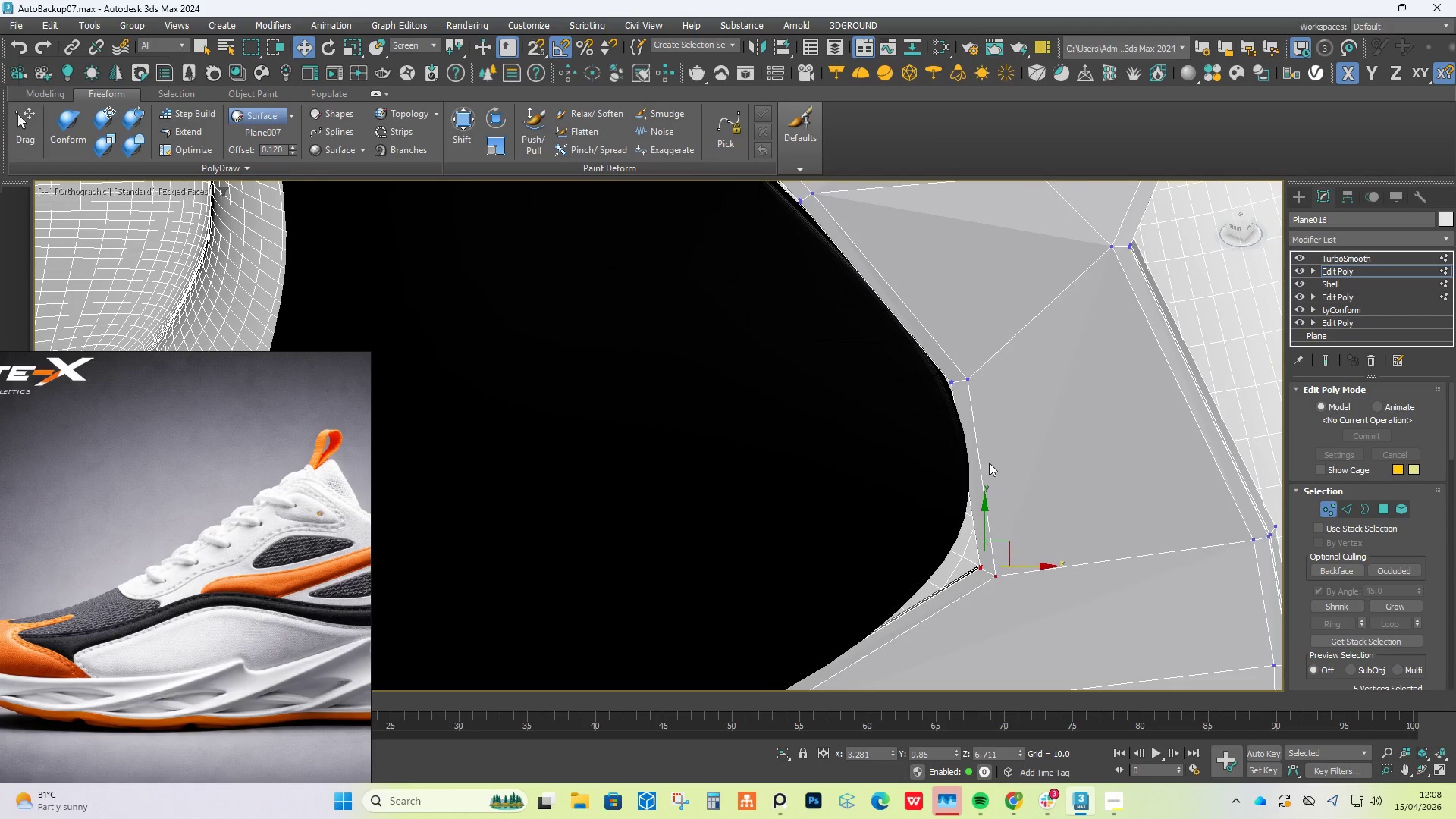 
hold_key(key=AltLeft, duration=0.45)
 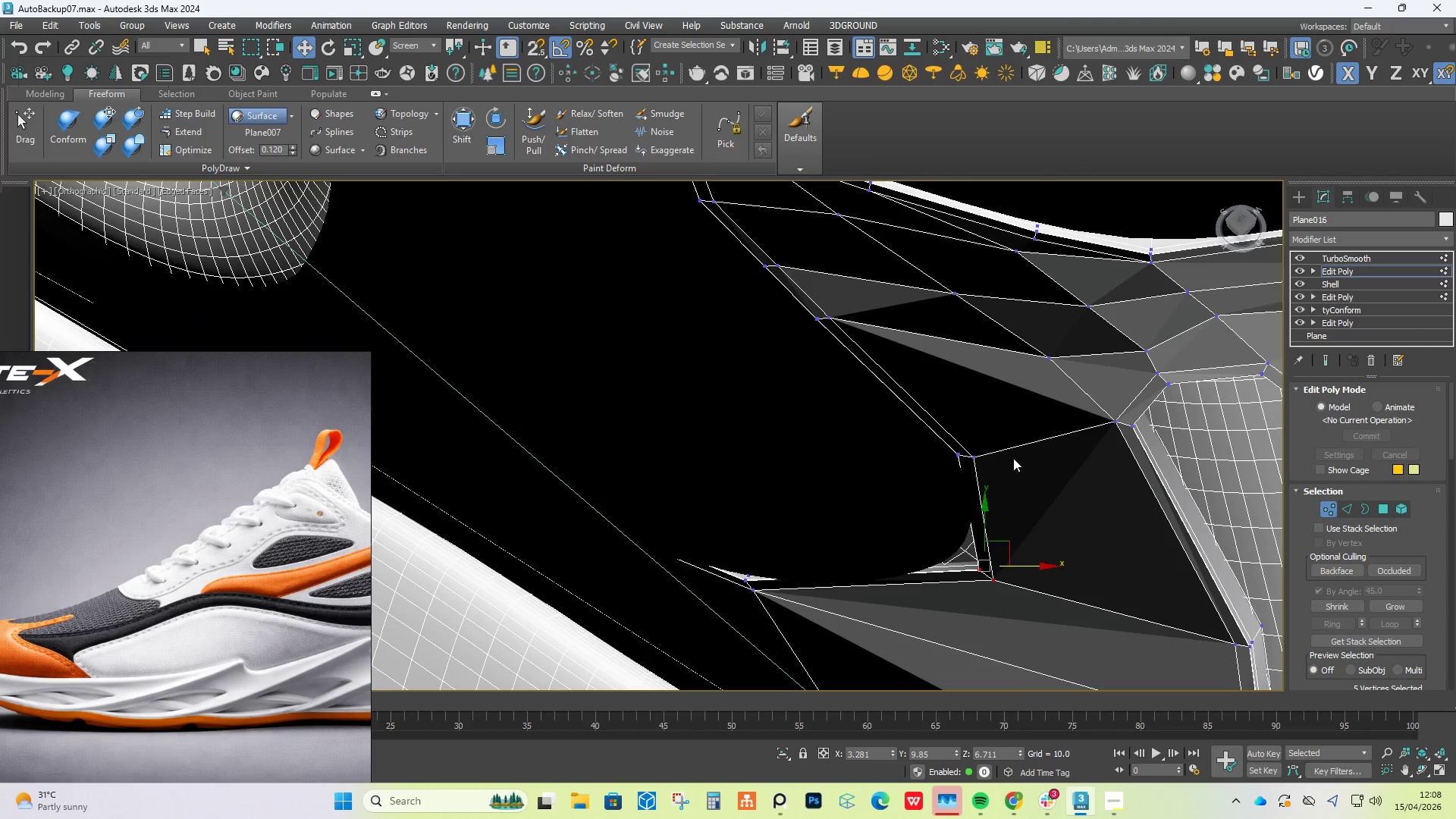 
left_click_drag(start_coordinate=[1009, 451], to_coordinate=[943, 504])
 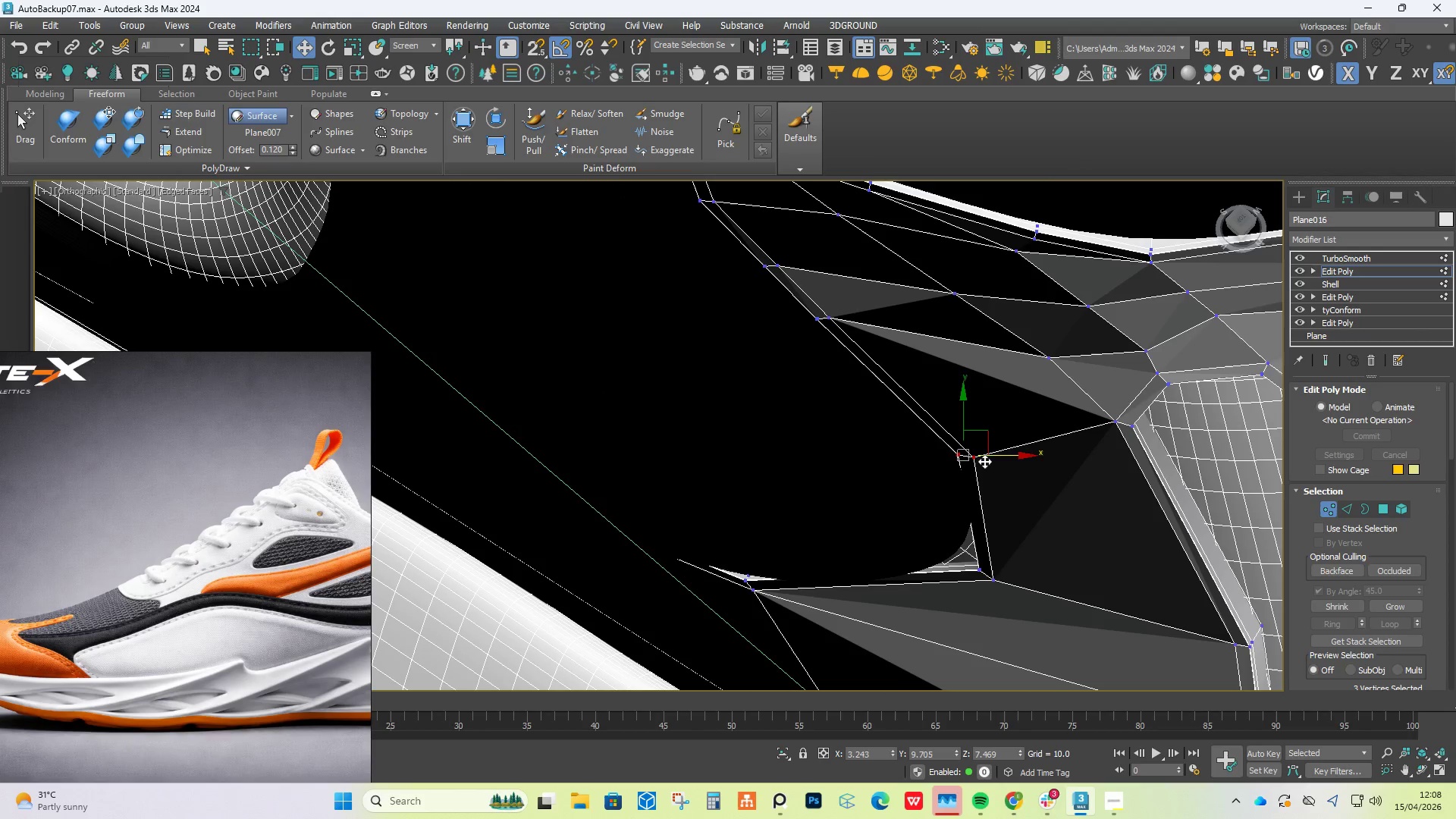 
left_click_drag(start_coordinate=[990, 455], to_coordinate=[1008, 466])
 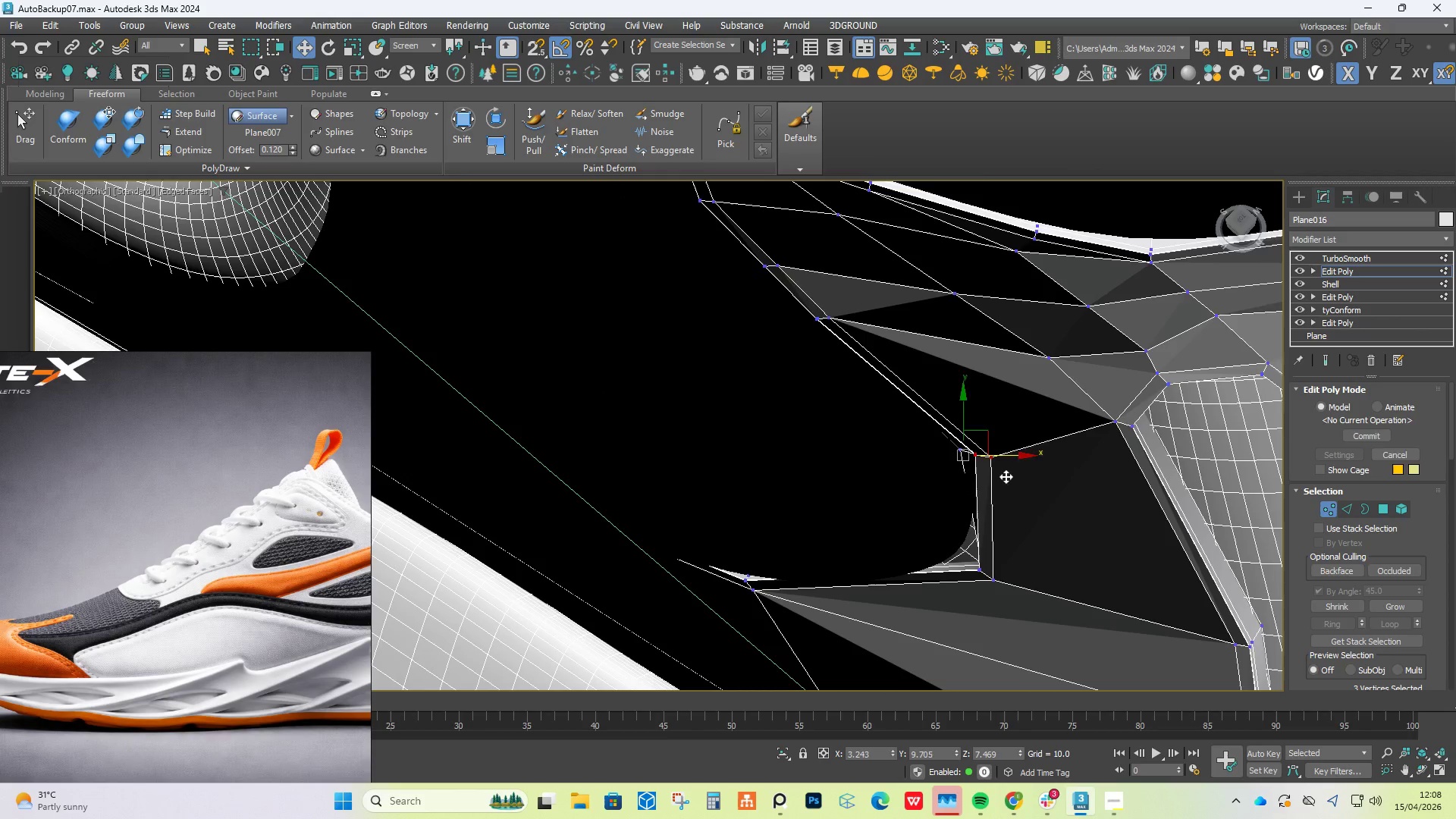 
hold_key(key=AltLeft, duration=0.77)
 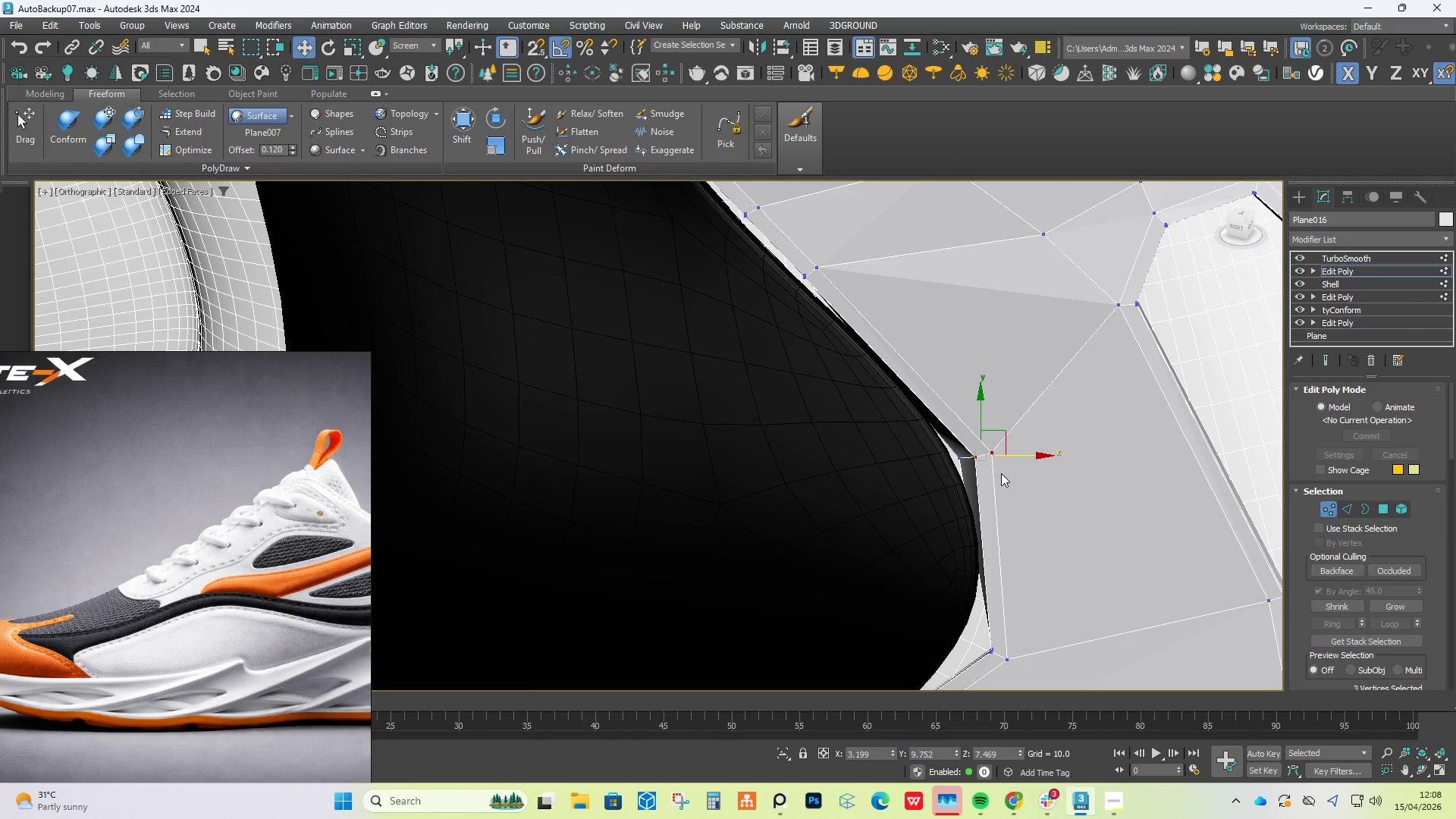 
key(Control+Z)
 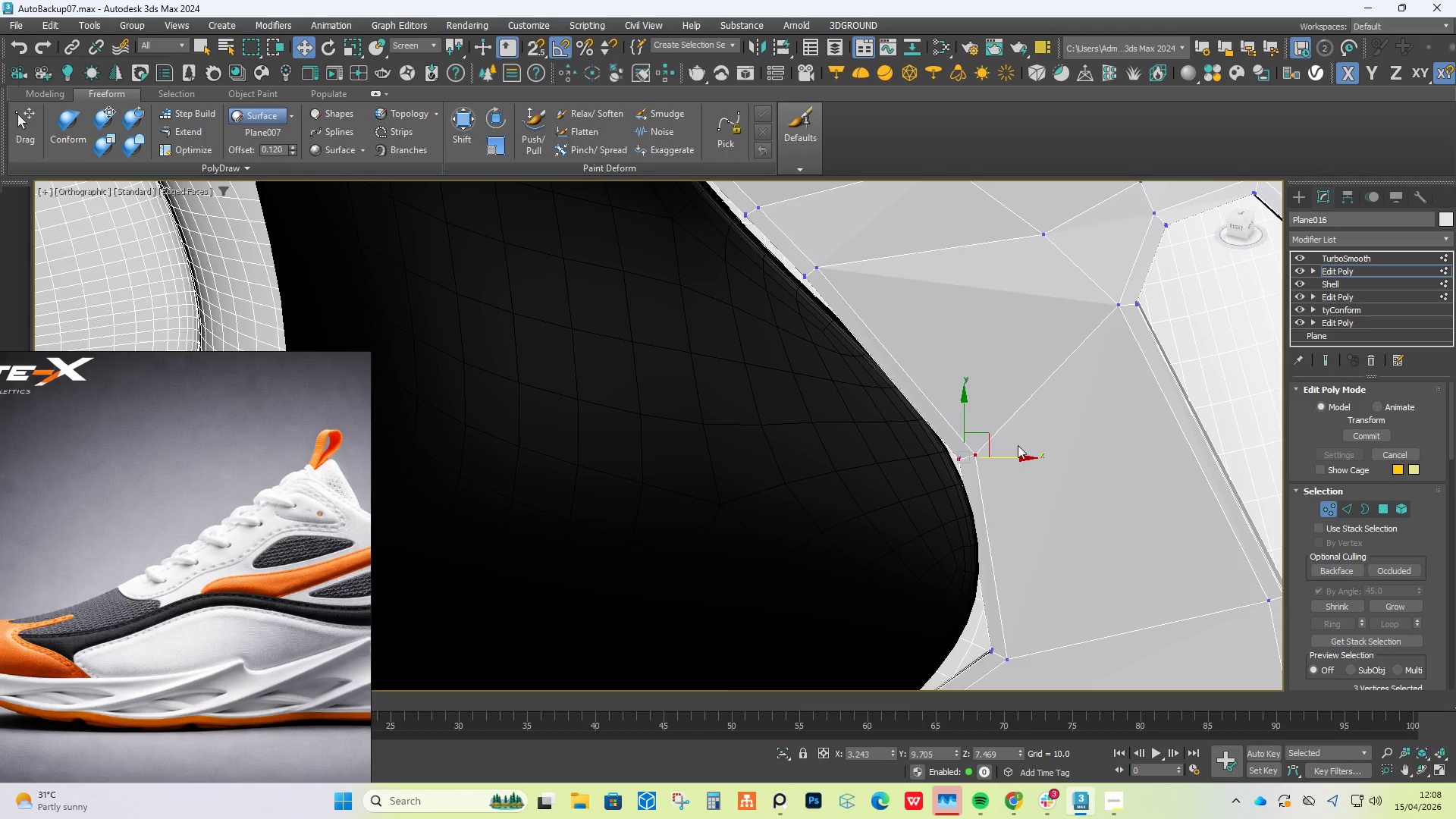 
left_click_drag(start_coordinate=[1016, 444], to_coordinate=[940, 498])
 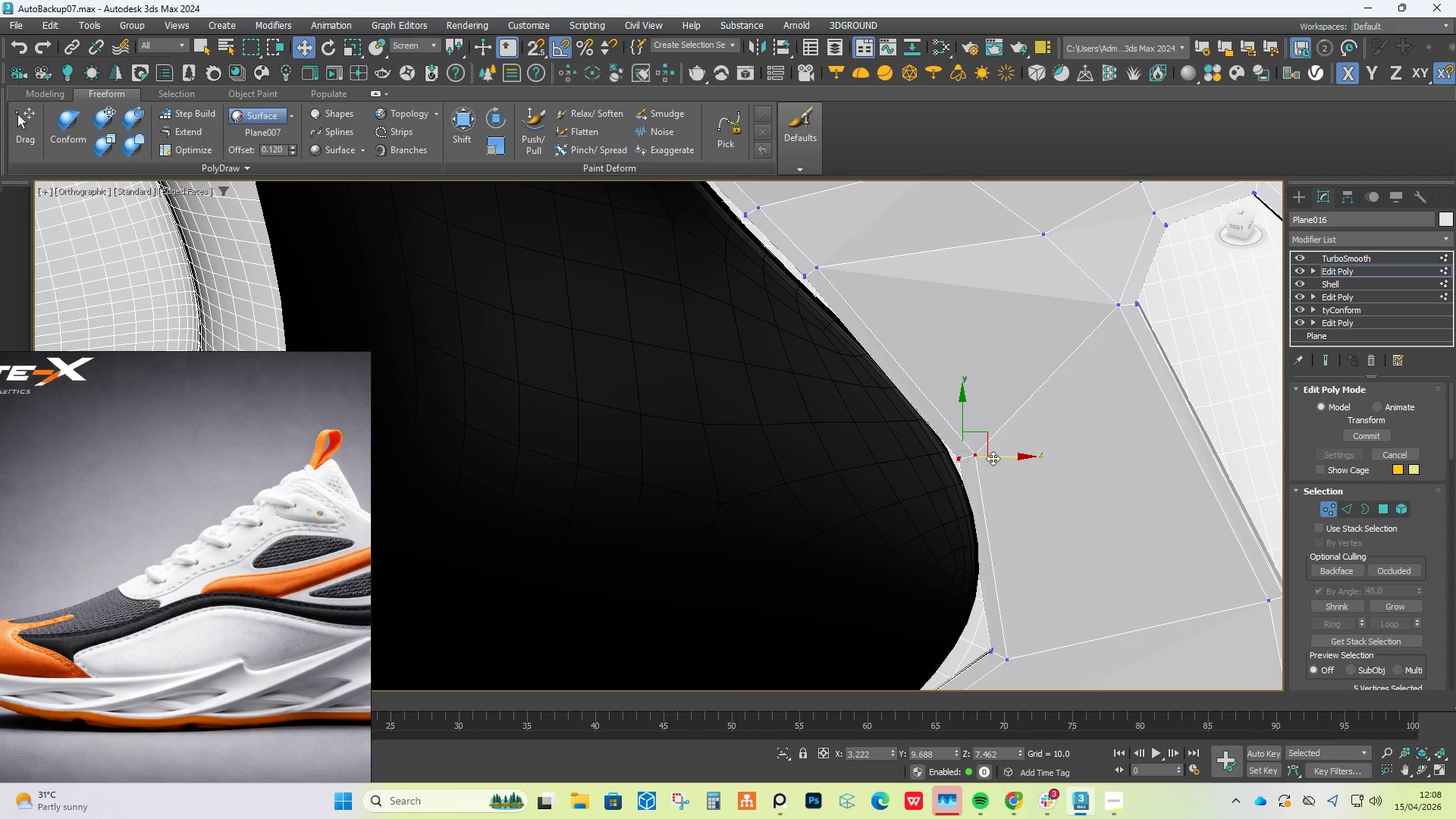 
left_click_drag(start_coordinate=[993, 458], to_coordinate=[1018, 462])
 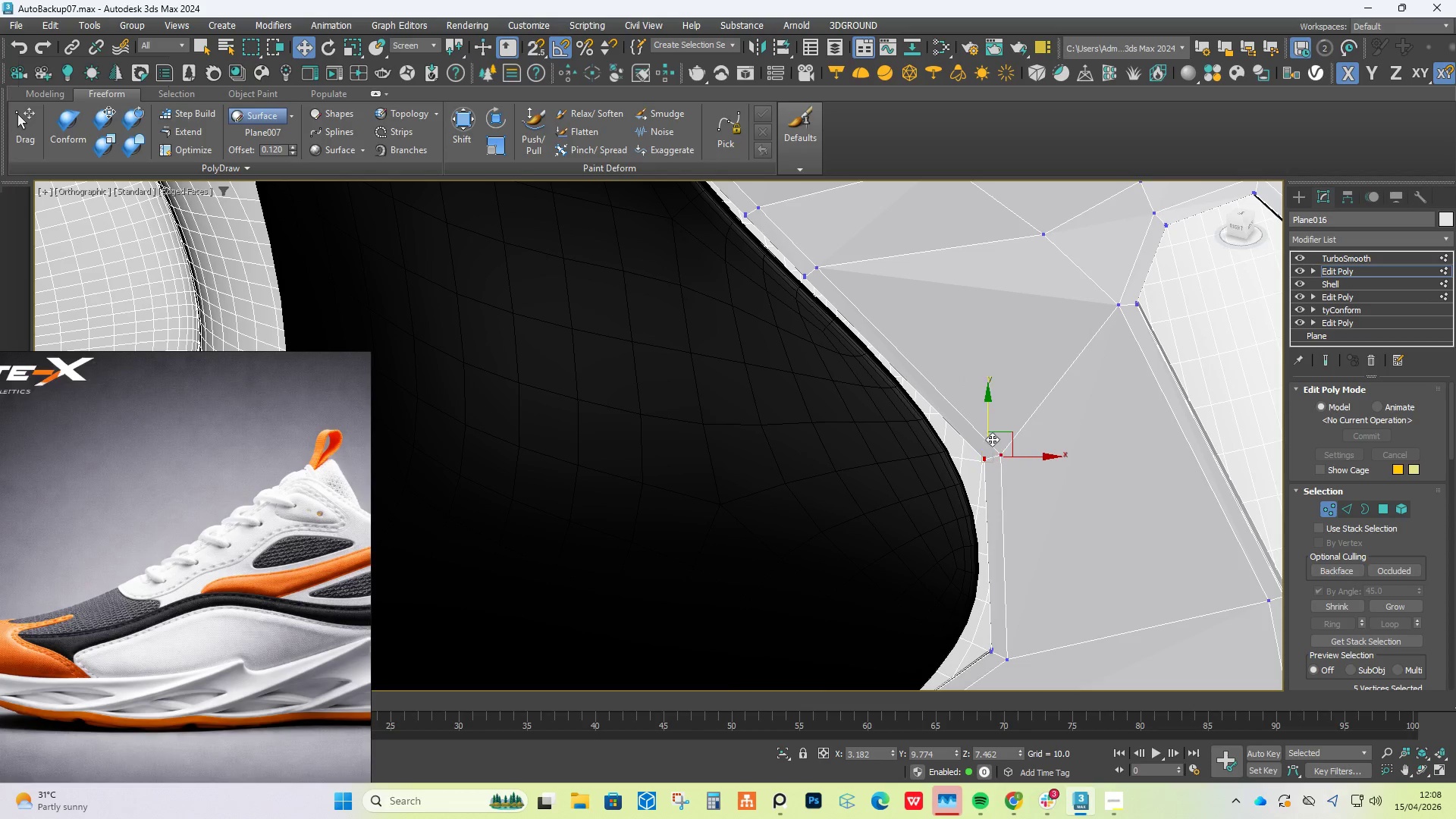 
scroll: coordinate [992, 435], scroll_direction: down, amount: 2.0
 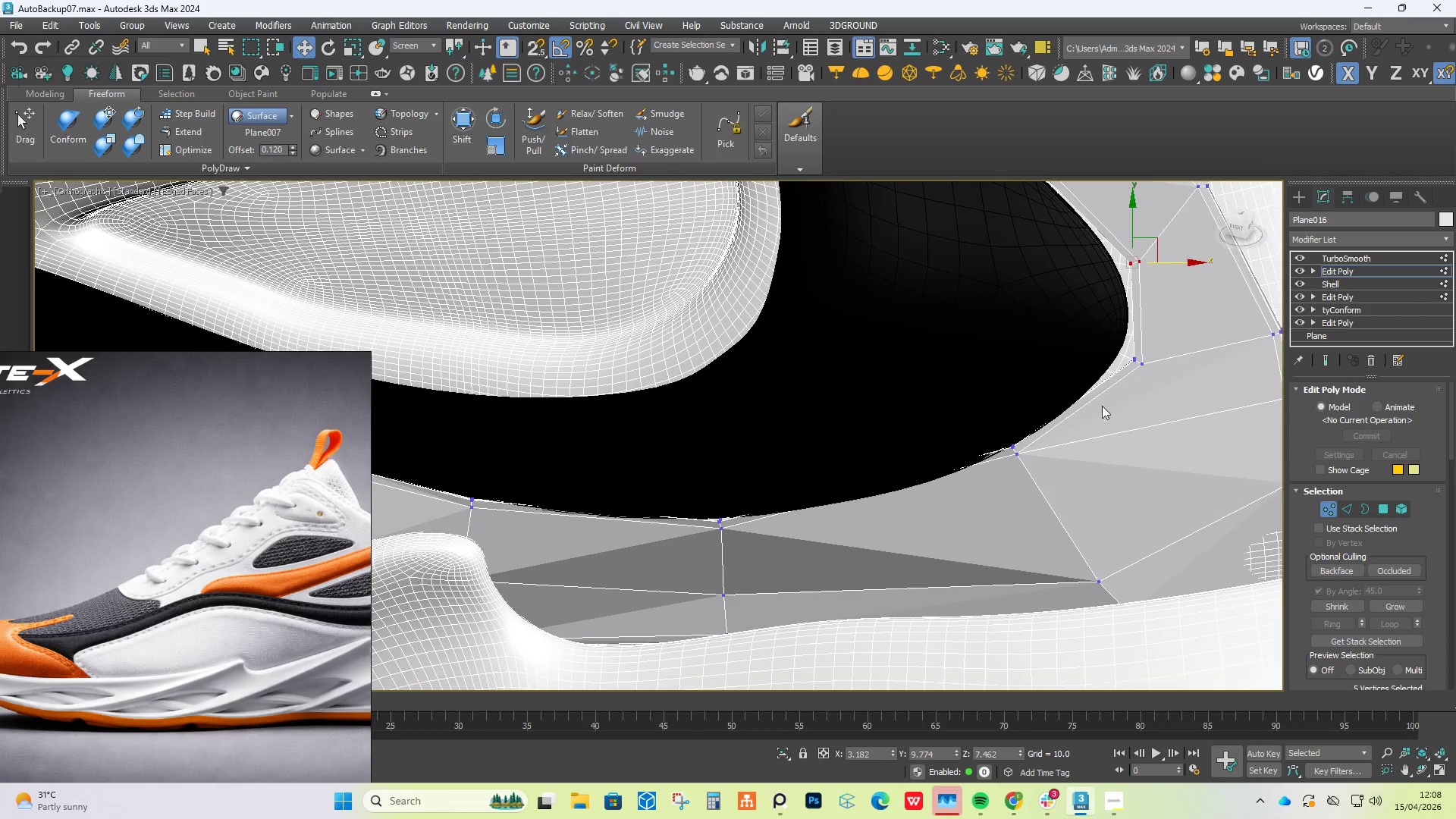 
hold_key(key=AltLeft, duration=0.59)
 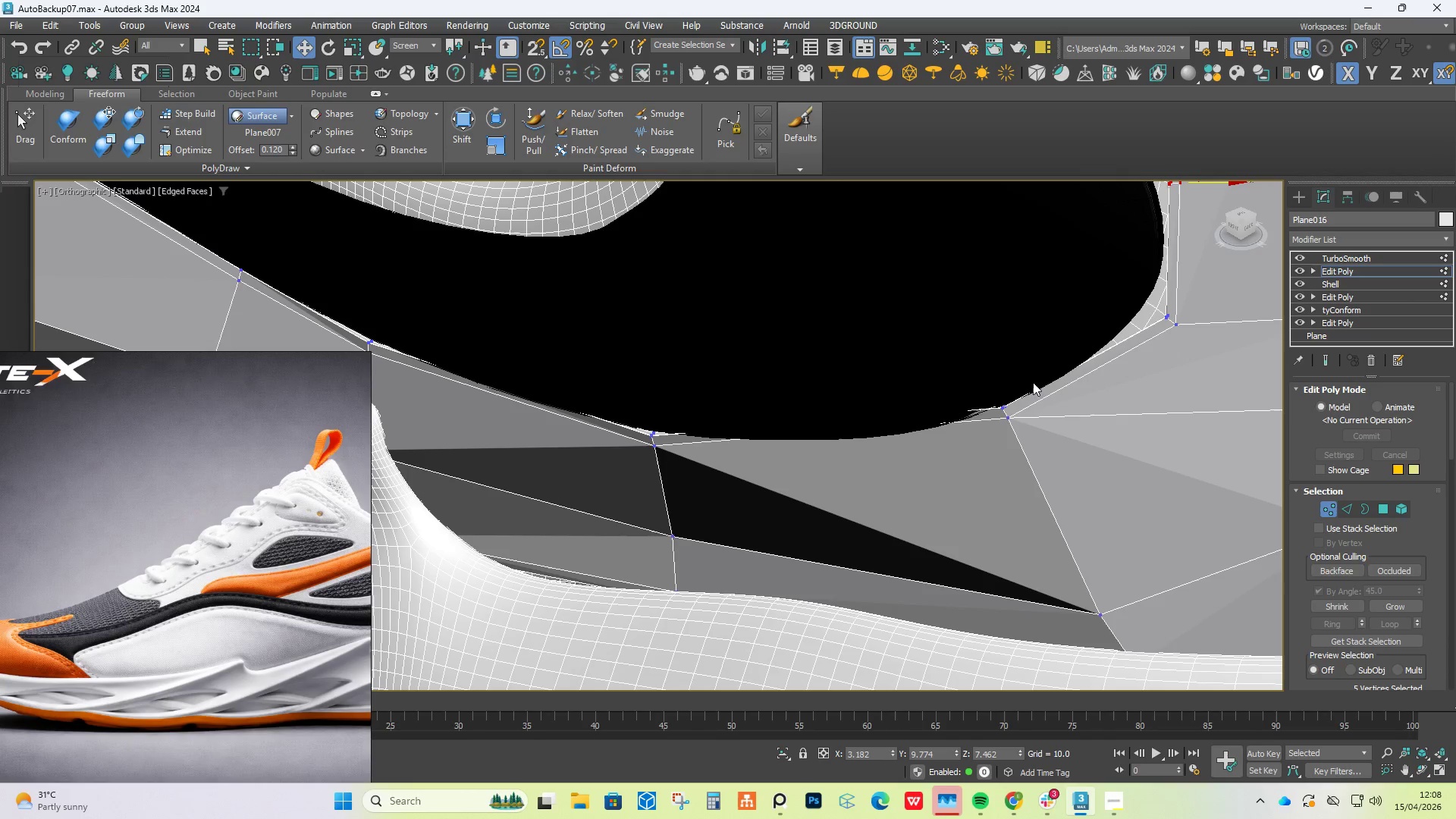 
scroll: coordinate [1034, 457], scroll_direction: up, amount: 1.0
 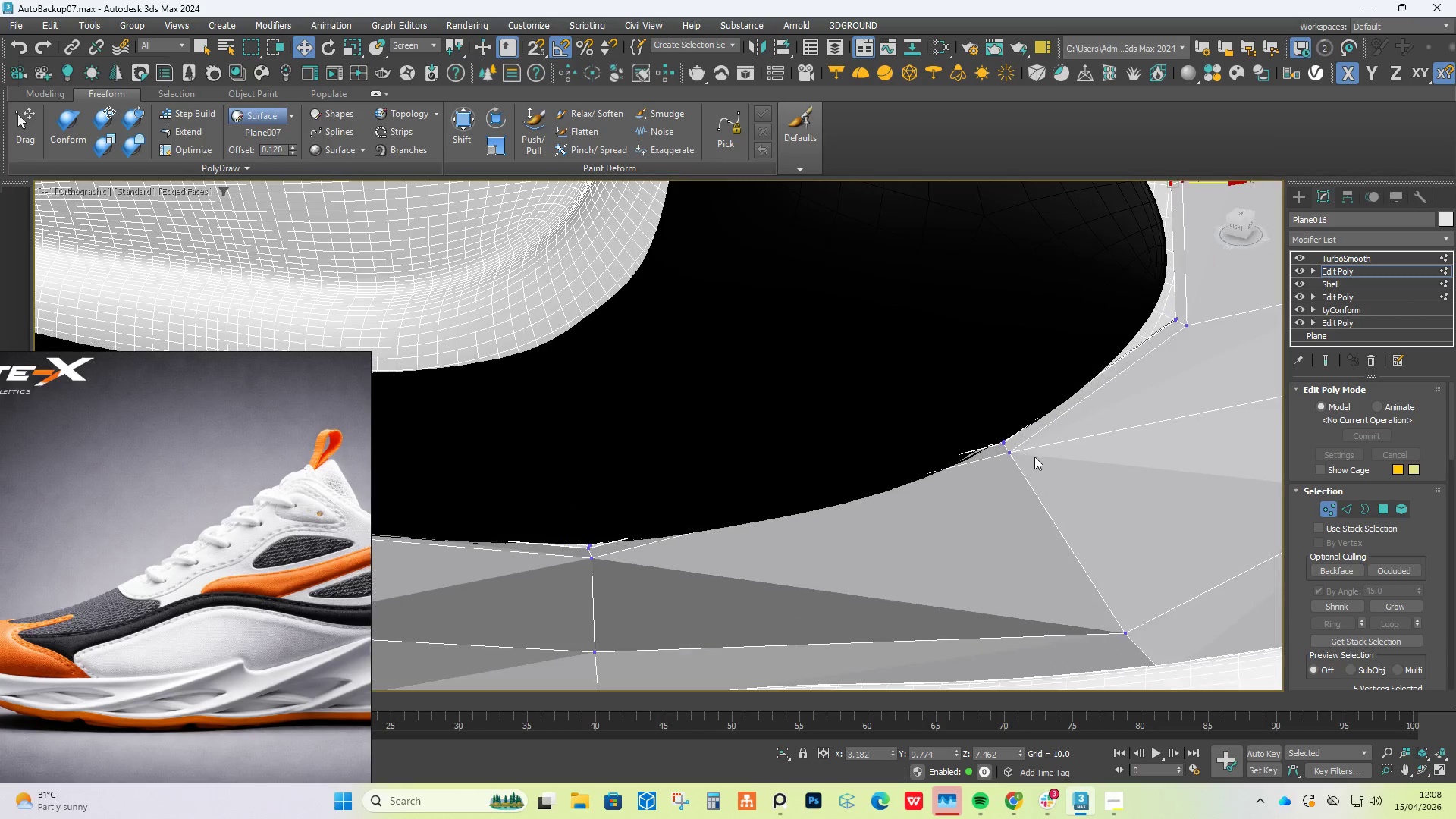 
left_click_drag(start_coordinate=[1036, 383], to_coordinate=[994, 457])
 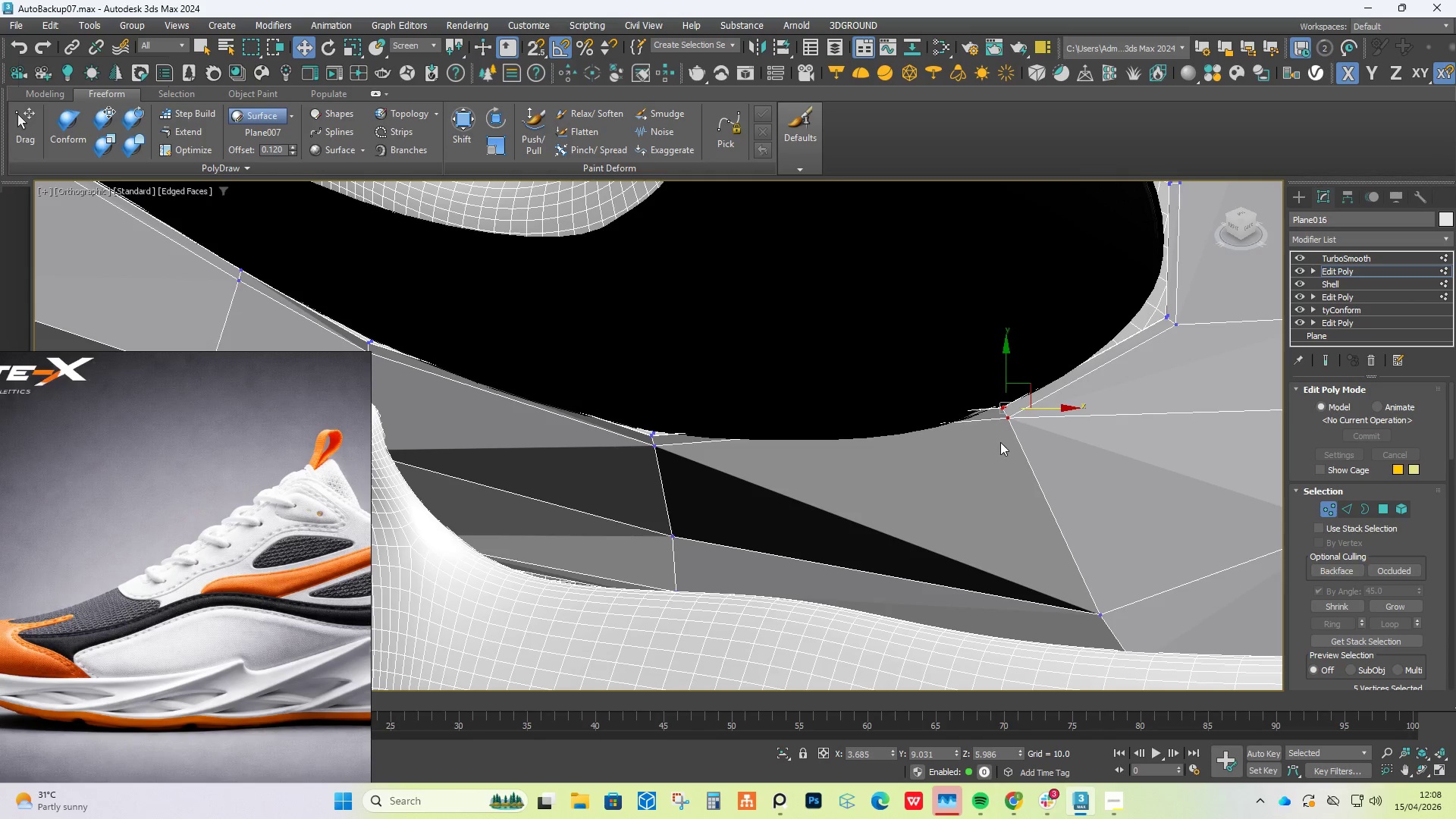 
hold_key(key=AltLeft, duration=1.26)
 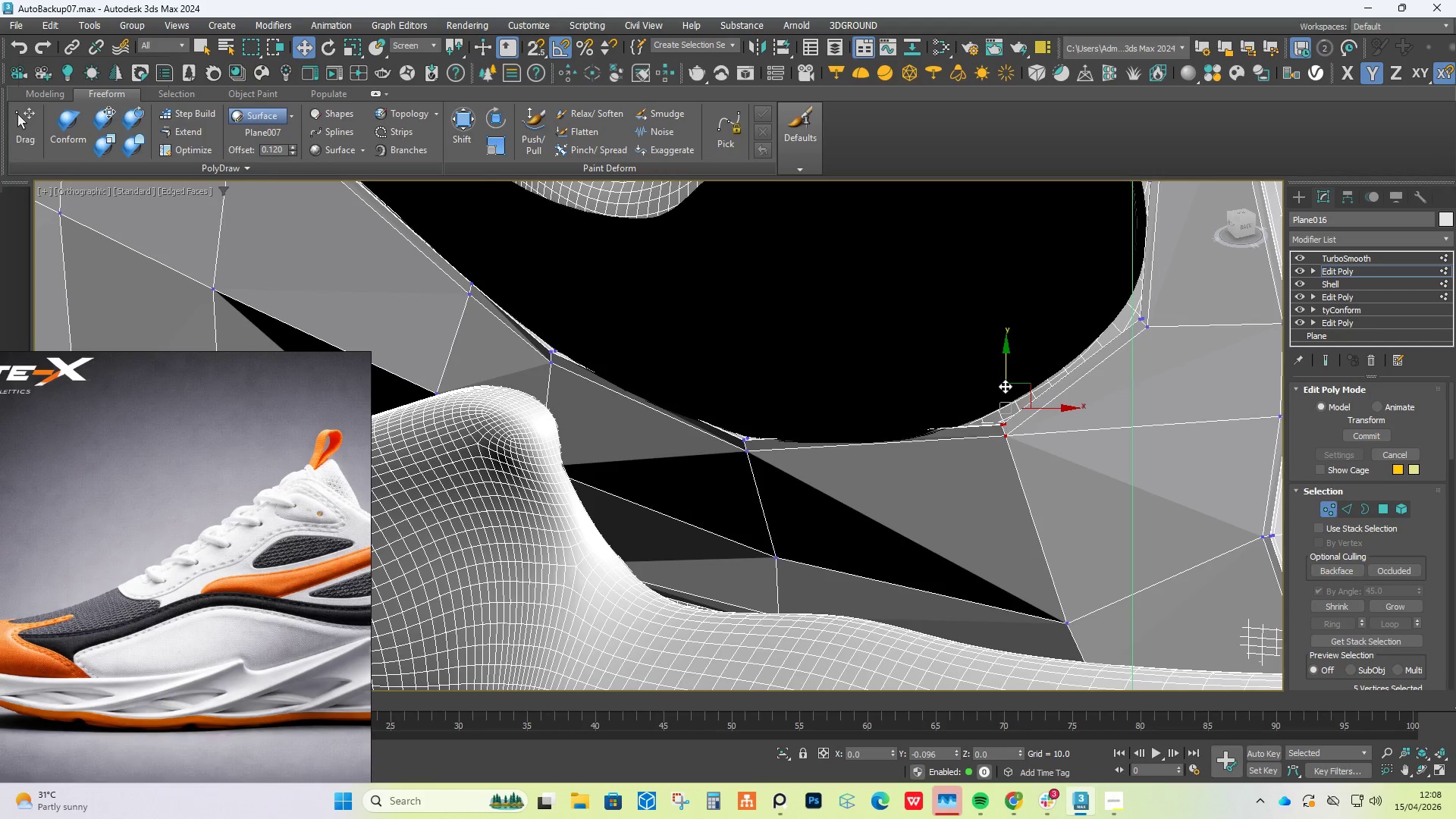 
hold_key(key=AltLeft, duration=0.48)
 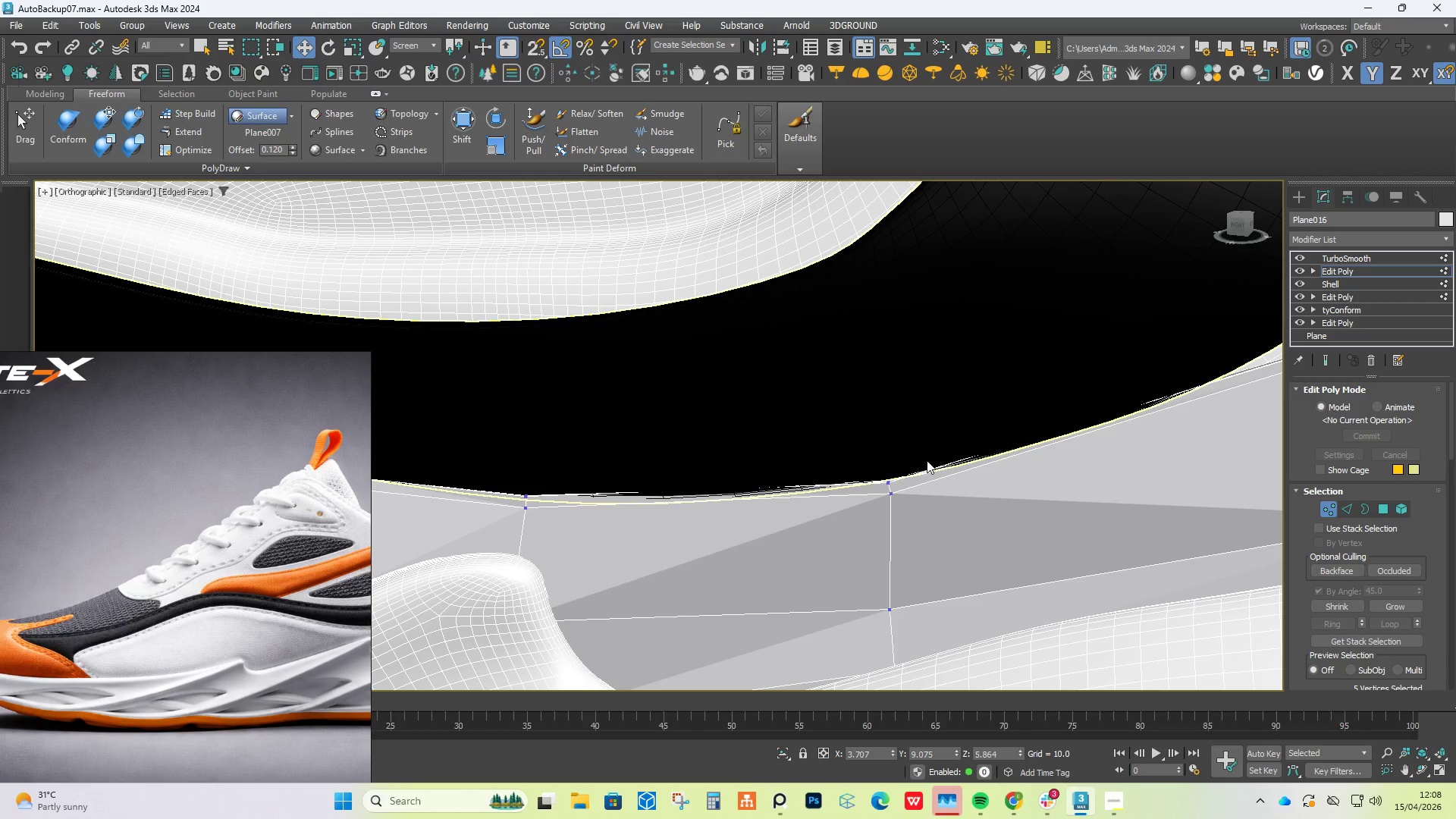 
left_click_drag(start_coordinate=[923, 460], to_coordinate=[874, 524])
 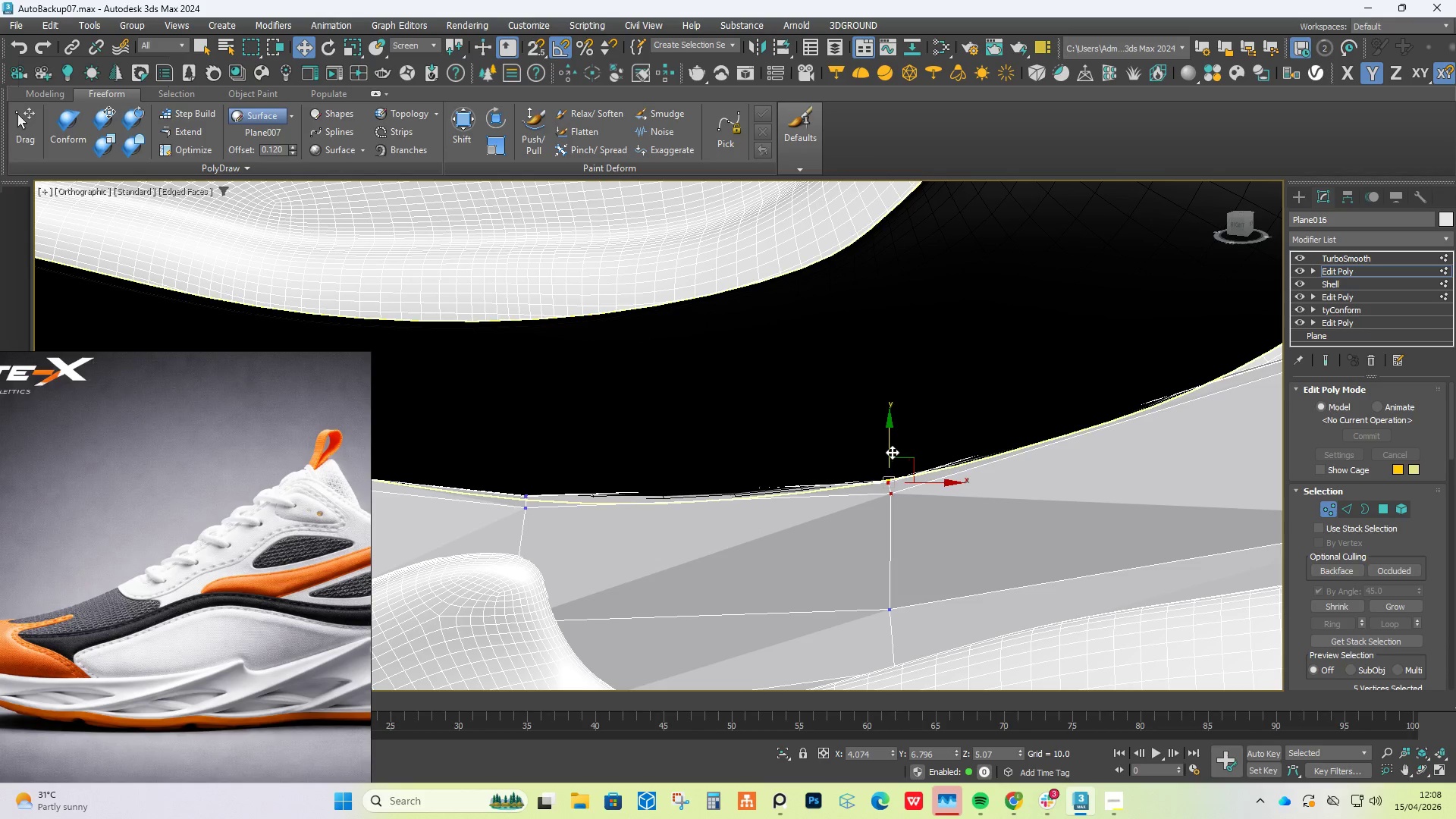 
left_click_drag(start_coordinate=[892, 451], to_coordinate=[893, 469])
 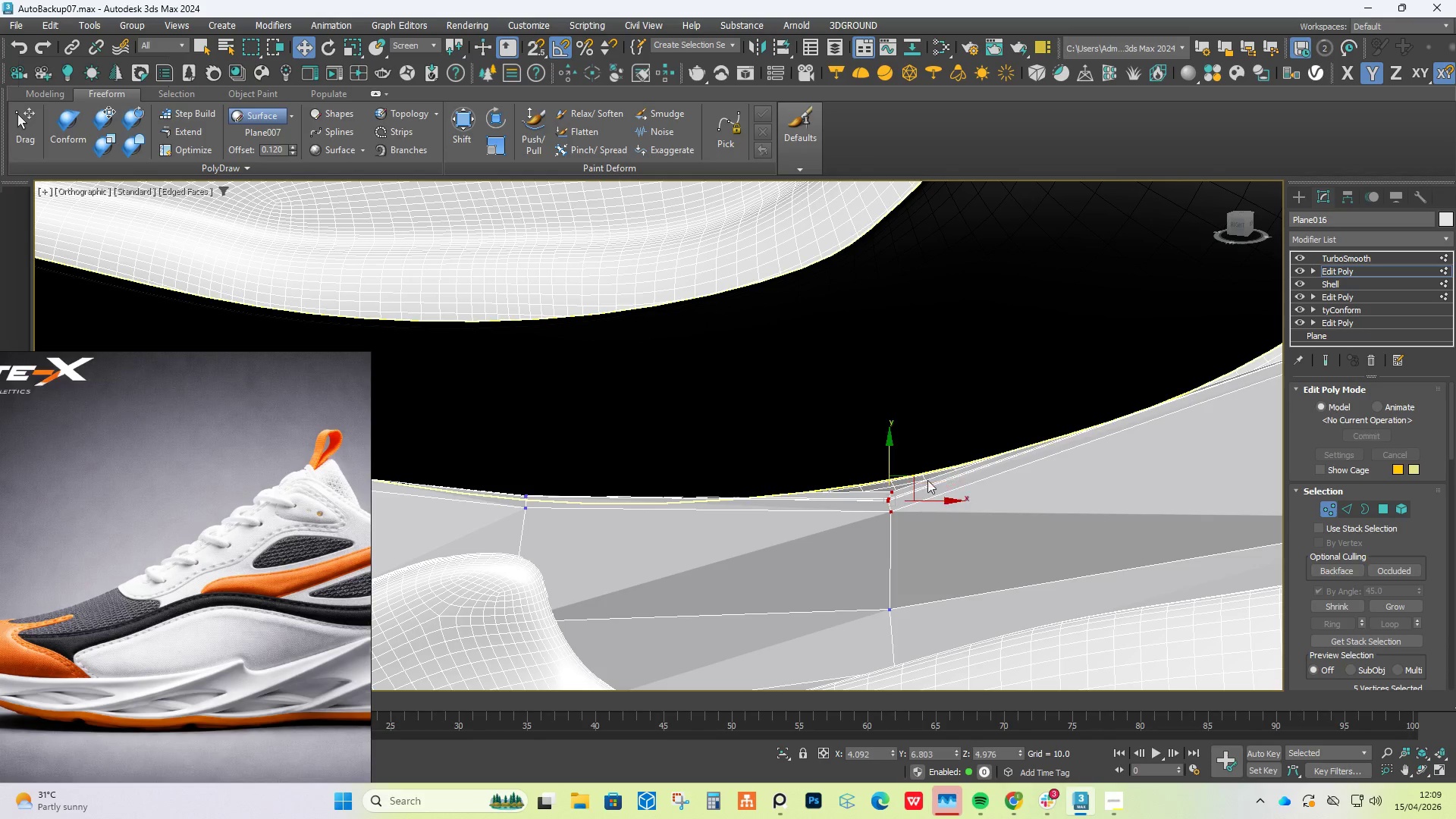 
scroll: coordinate [893, 464], scroll_direction: none, amount: 0.0
 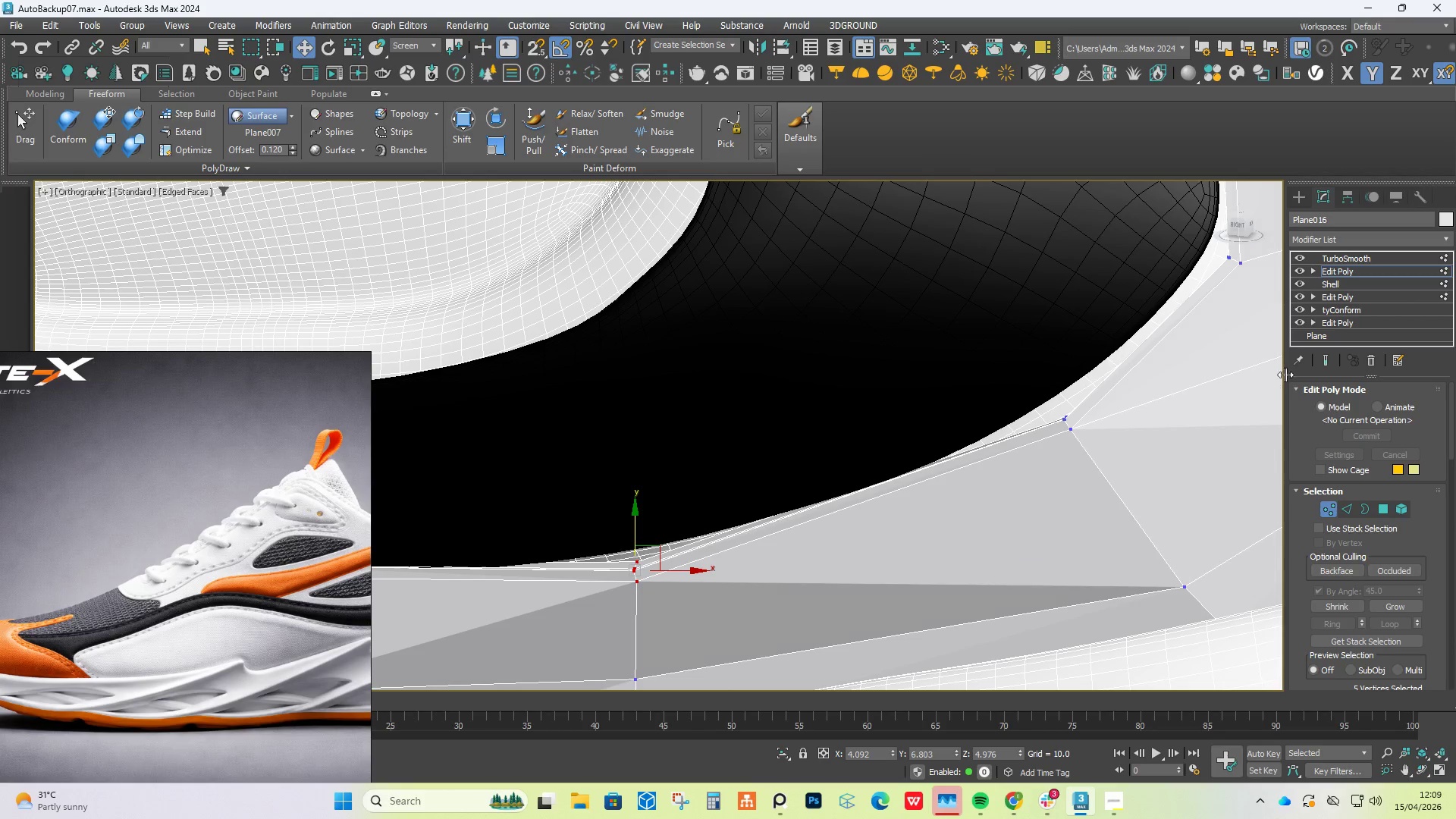 
left_click([1322, 362])
 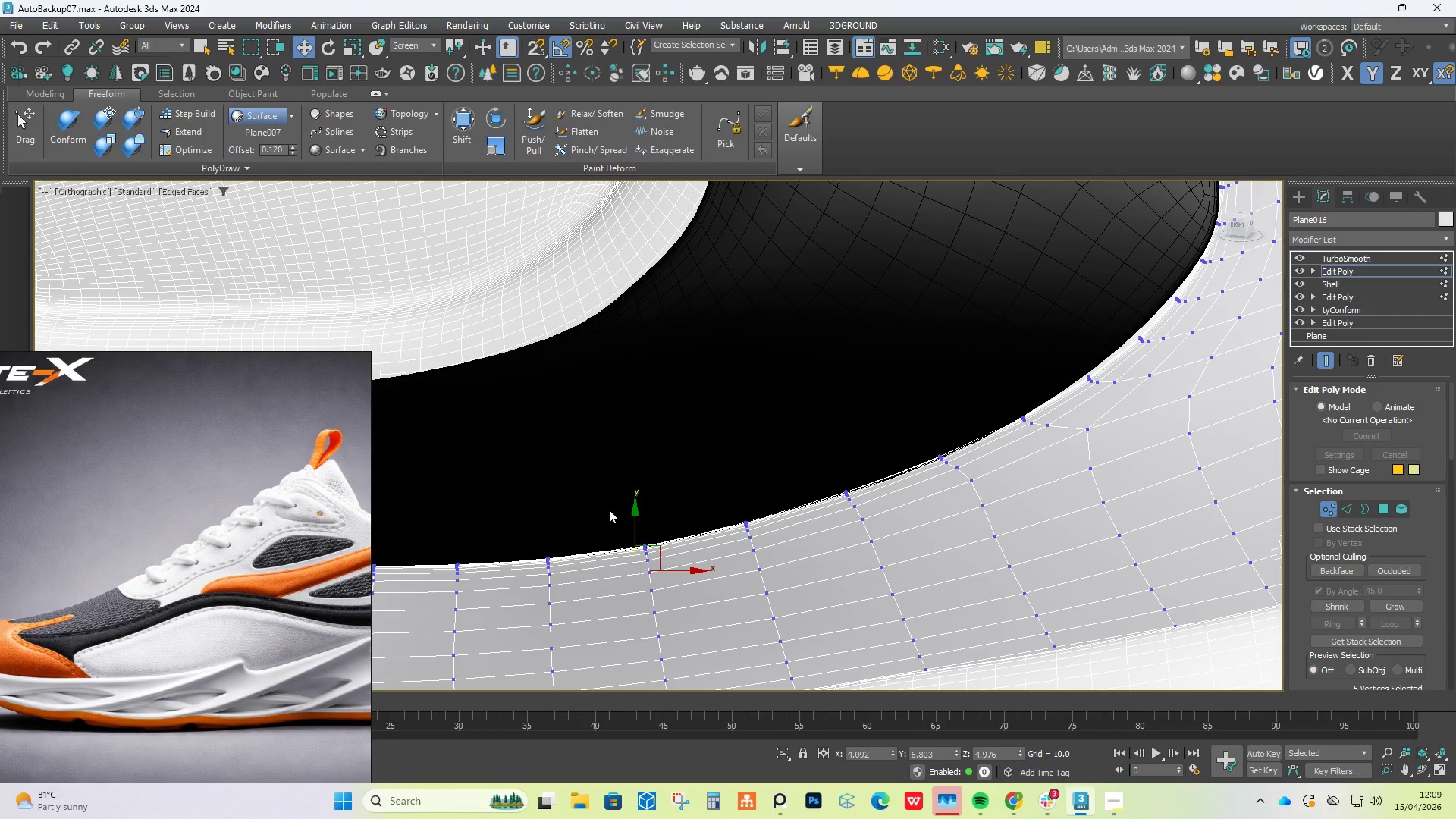 
left_click_drag(start_coordinate=[635, 527], to_coordinate=[635, 544])
 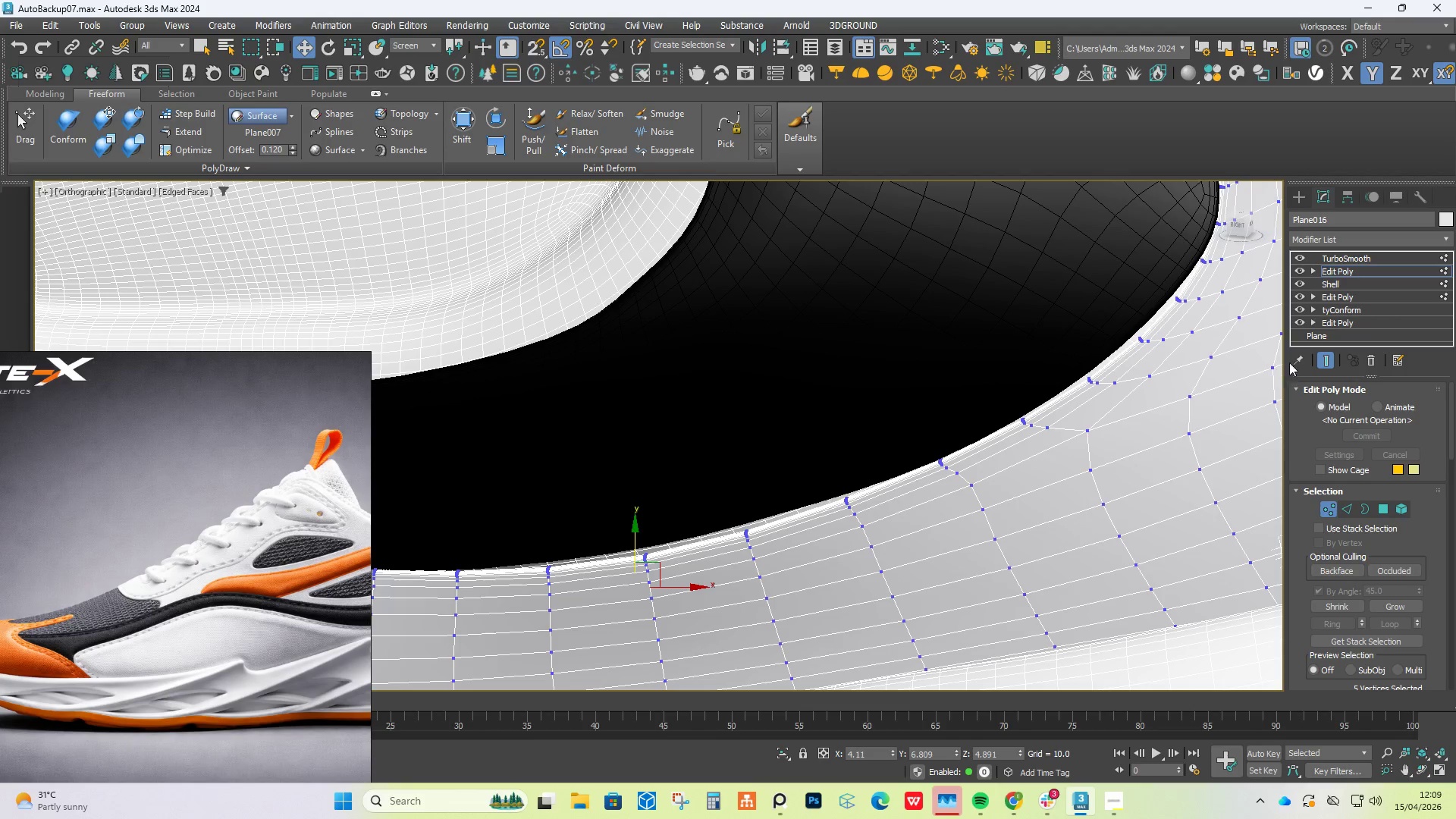 
left_click([1326, 355])
 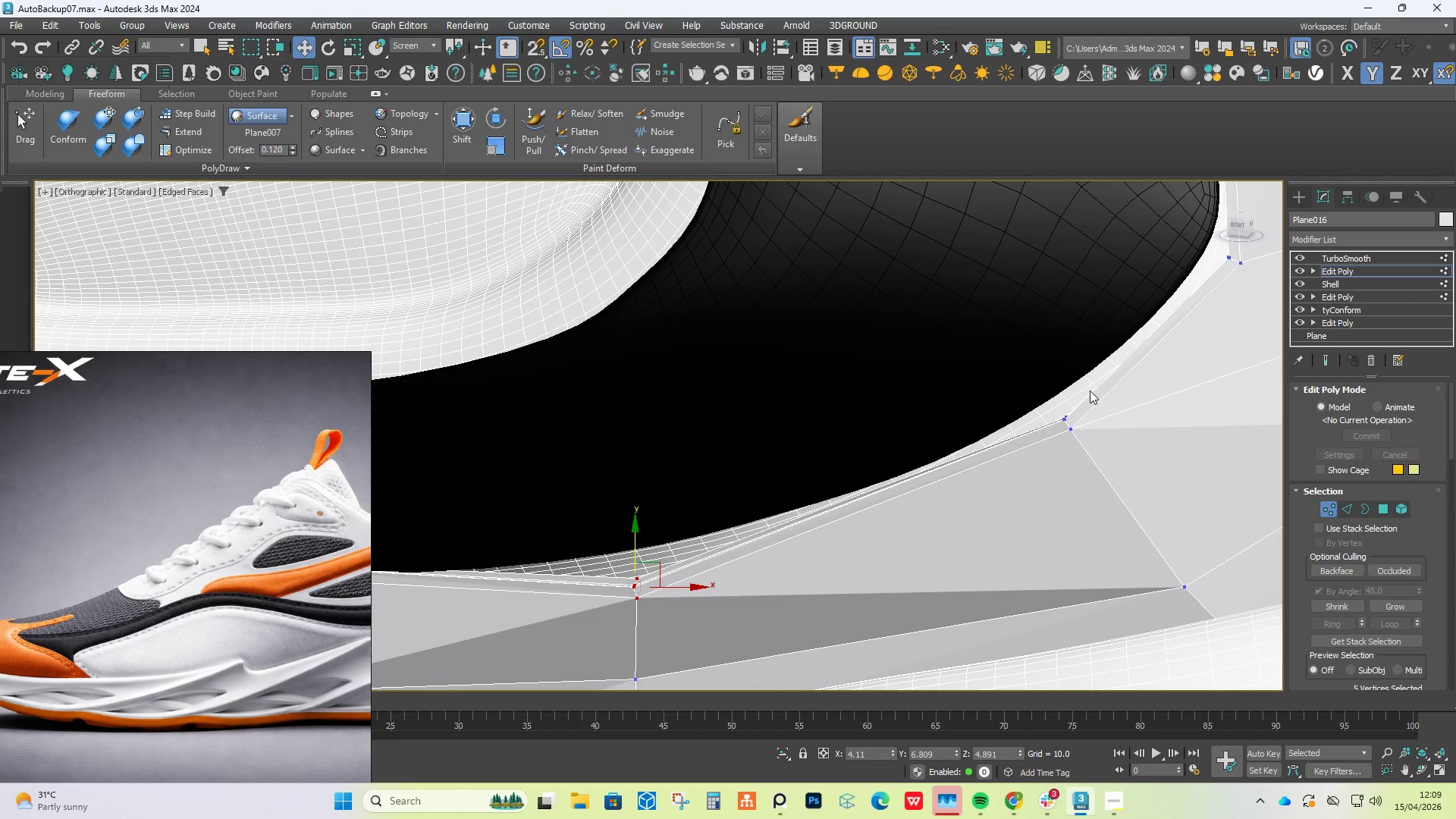 
left_click_drag(start_coordinate=[1098, 397], to_coordinate=[1018, 476])
 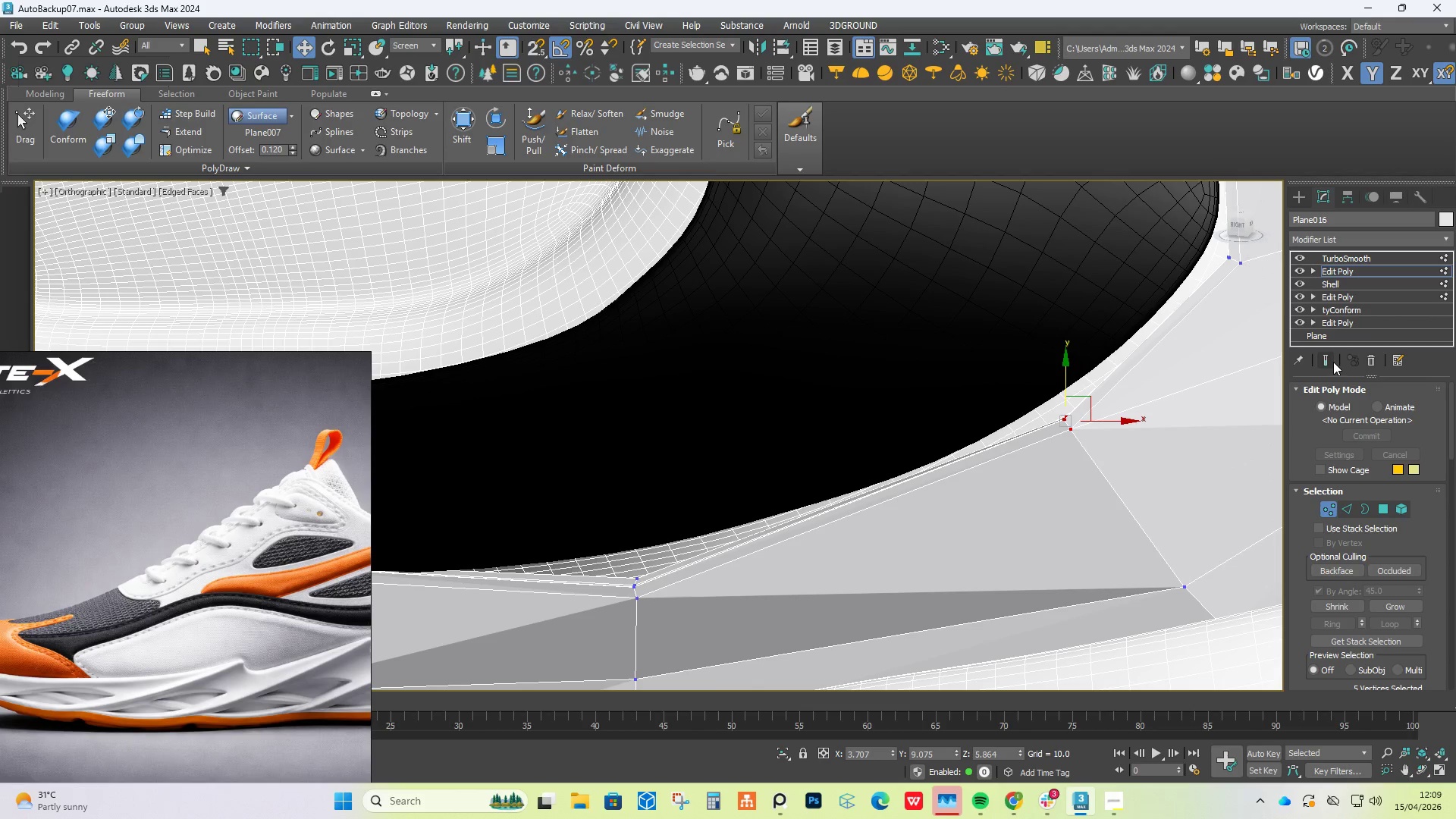 
left_click([1331, 359])
 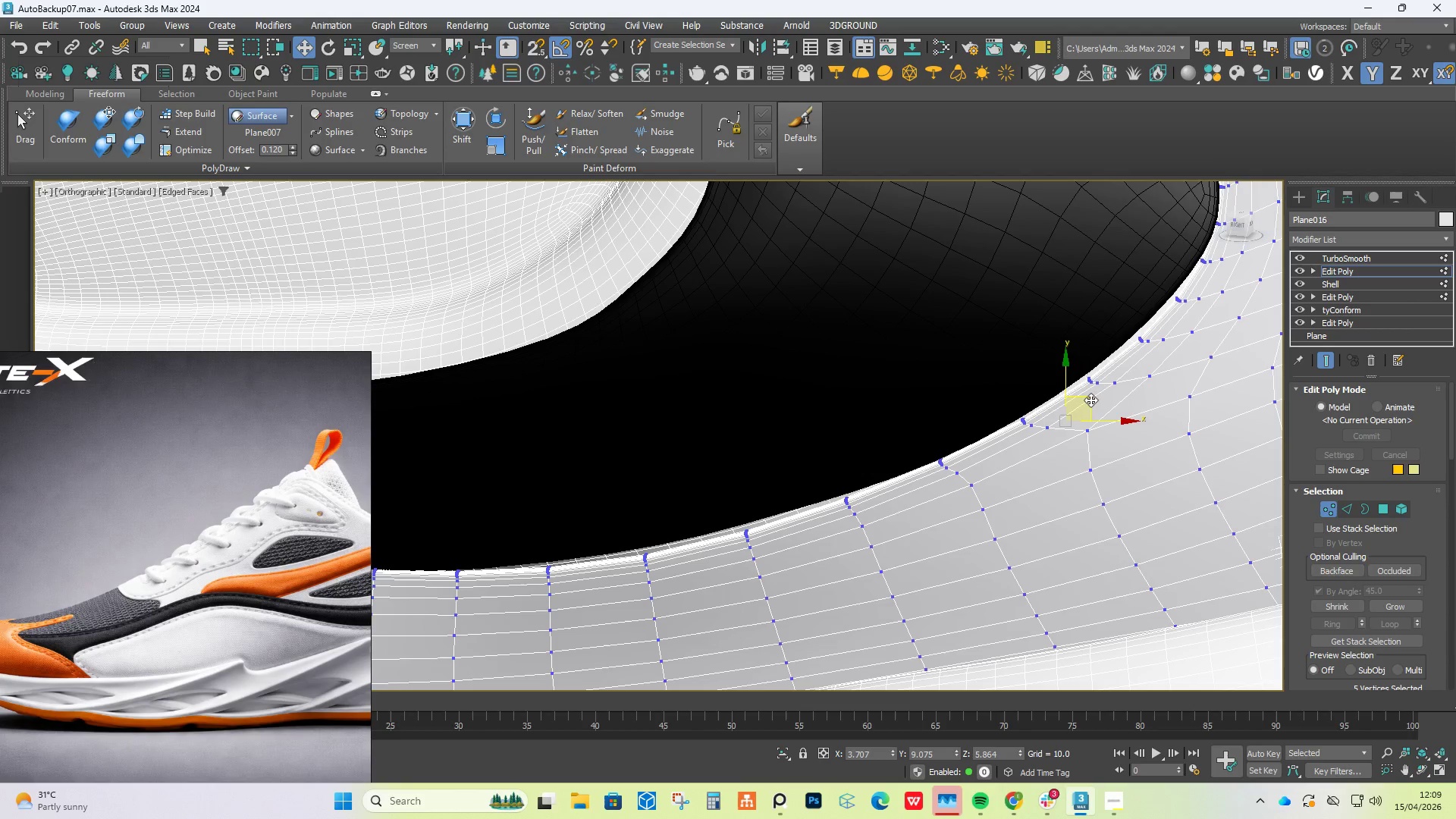 
left_click_drag(start_coordinate=[1090, 400], to_coordinate=[1084, 413])
 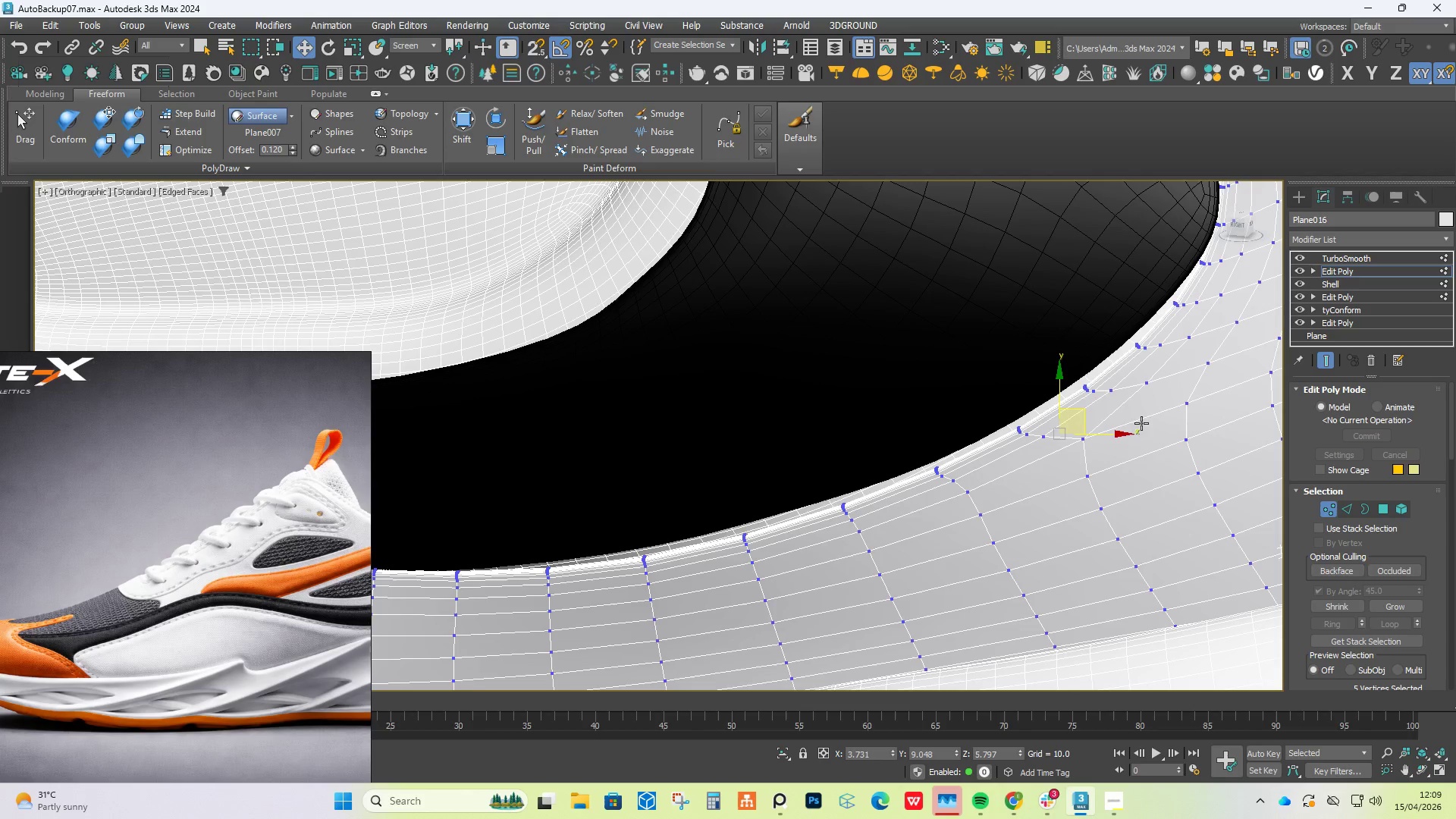 
scroll: coordinate [1121, 416], scroll_direction: down, amount: 3.0
 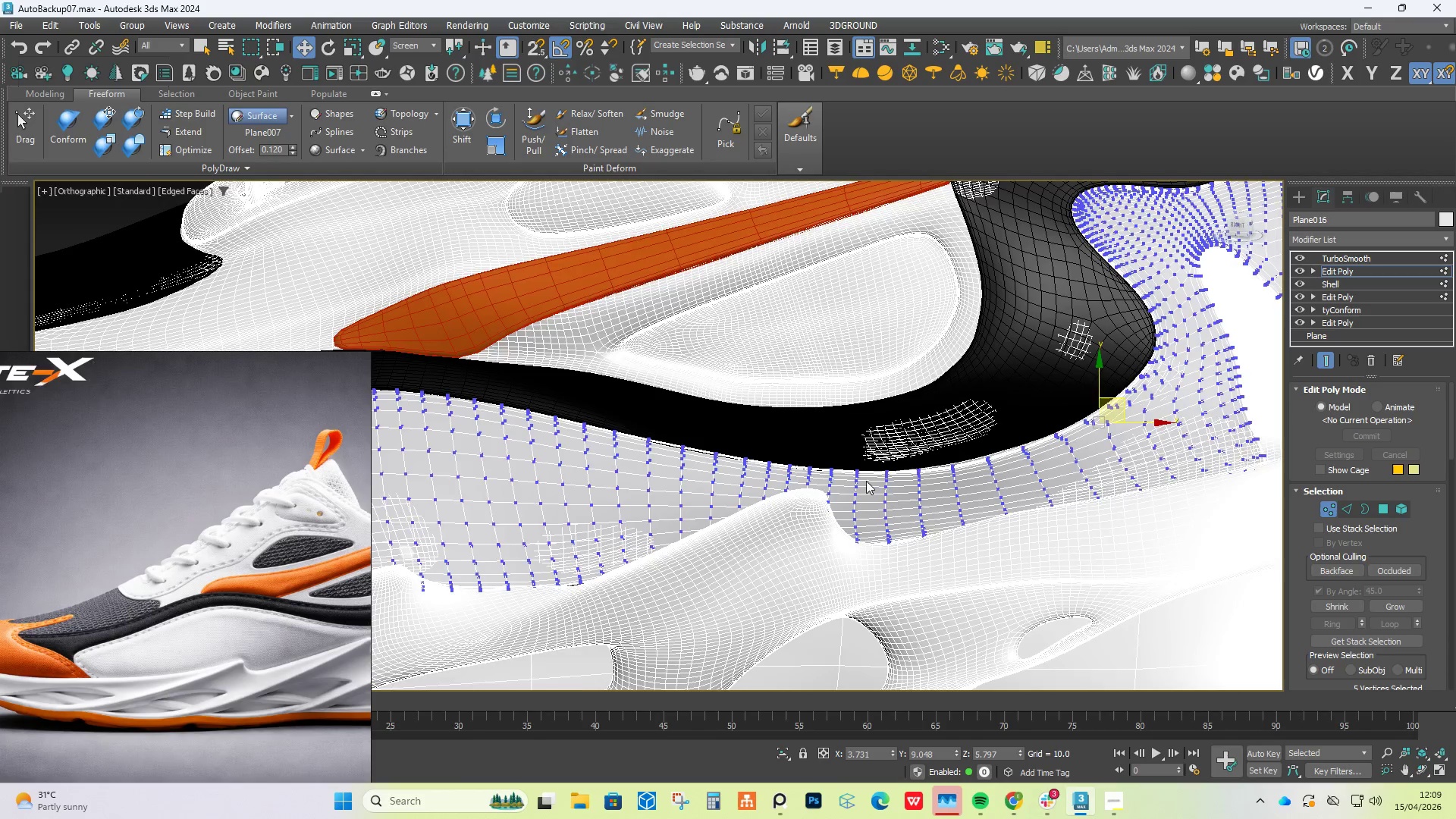 
scroll: coordinate [837, 469], scroll_direction: up, amount: 2.0
 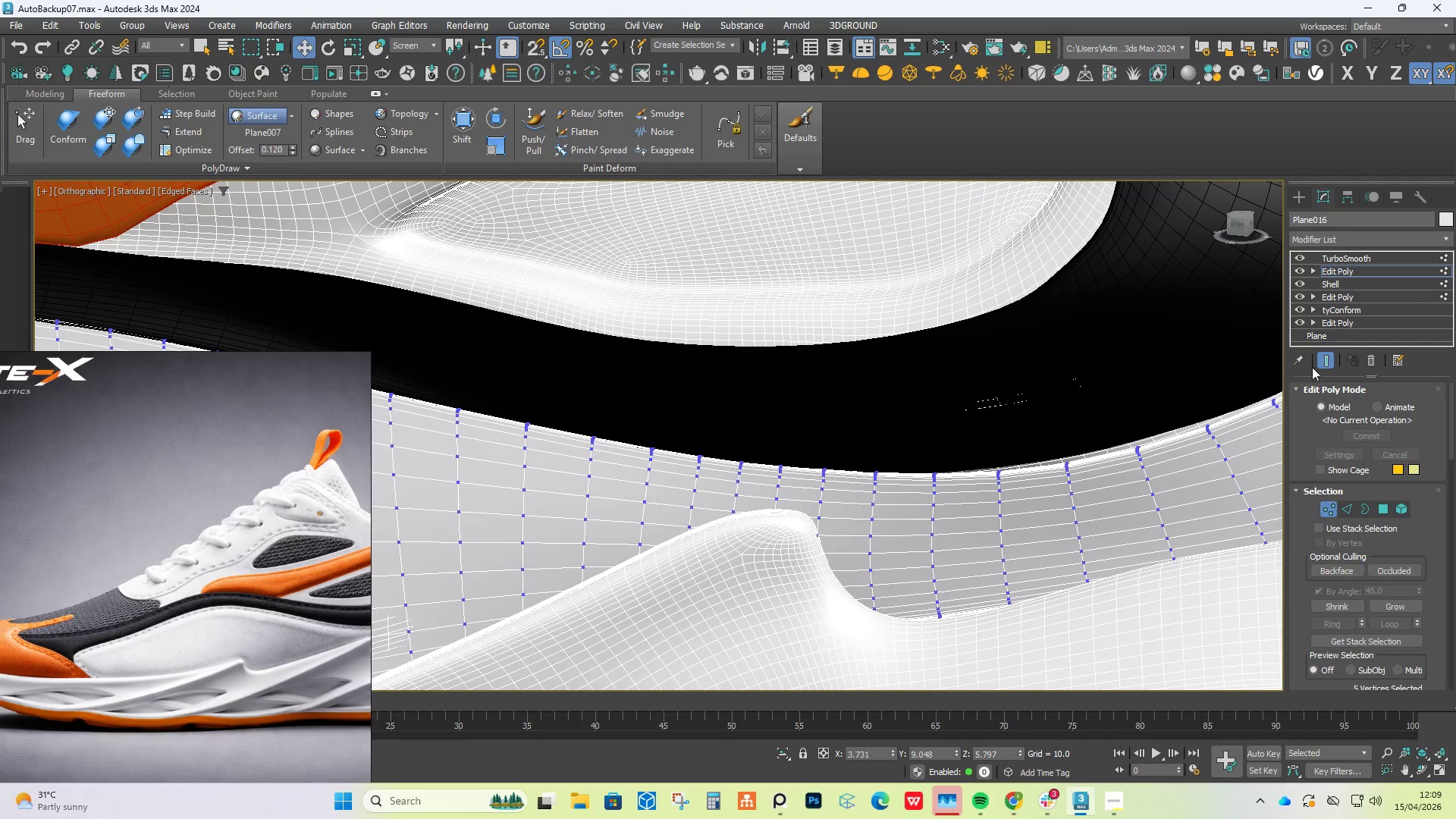 
left_click([1323, 366])
 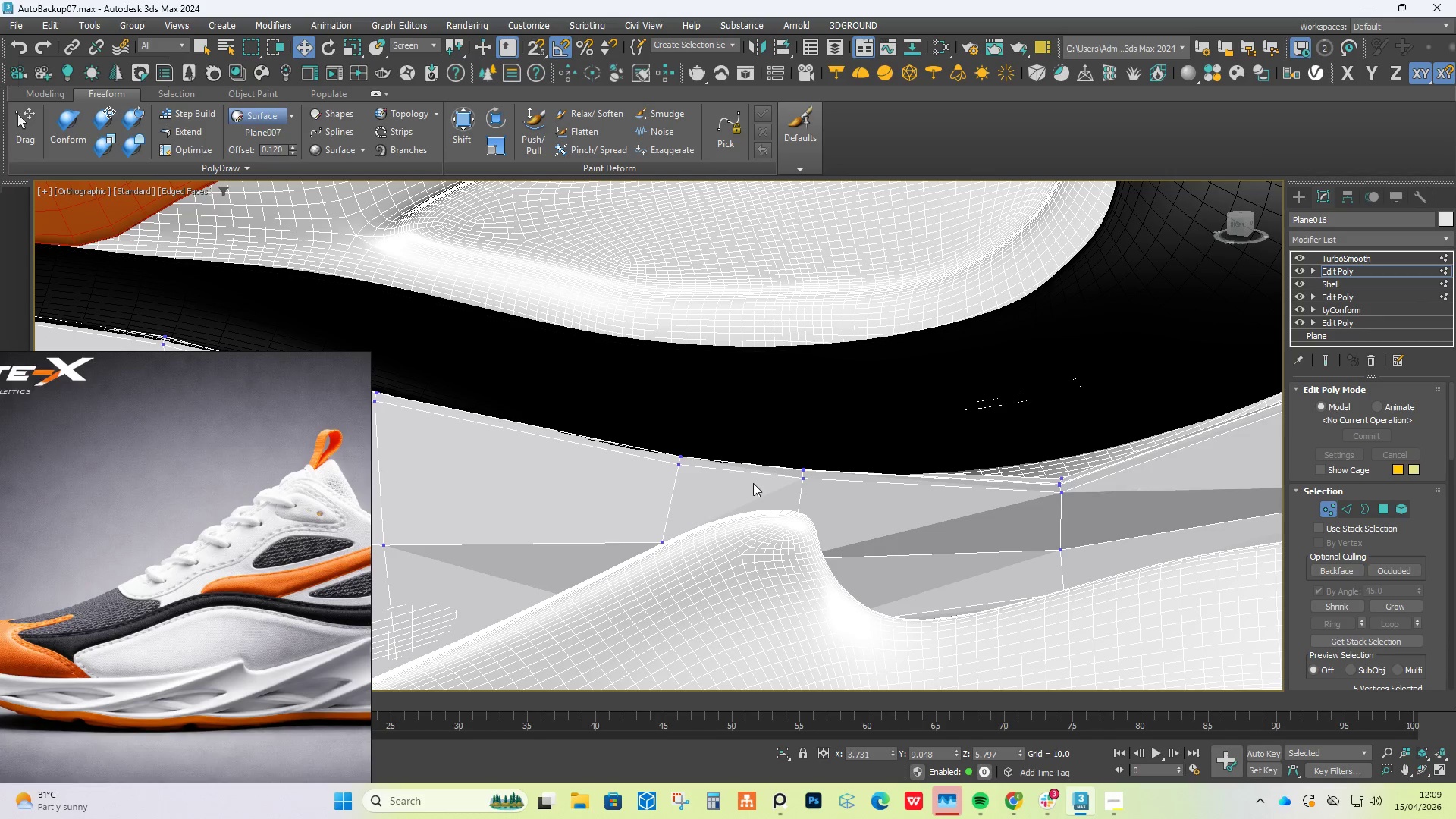 
scroll: coordinate [753, 483], scroll_direction: up, amount: 1.0
 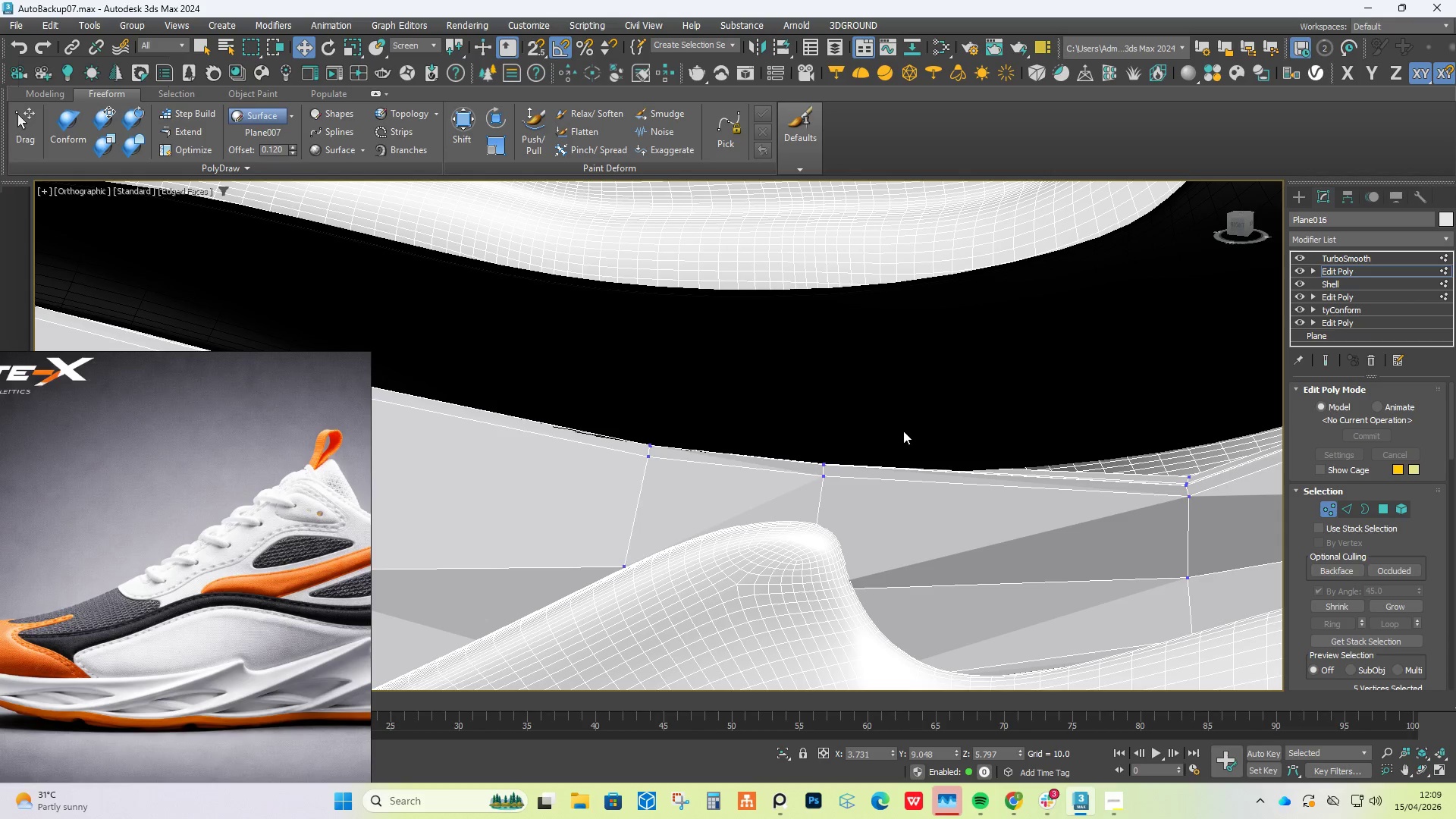 
left_click_drag(start_coordinate=[885, 438], to_coordinate=[786, 515])
 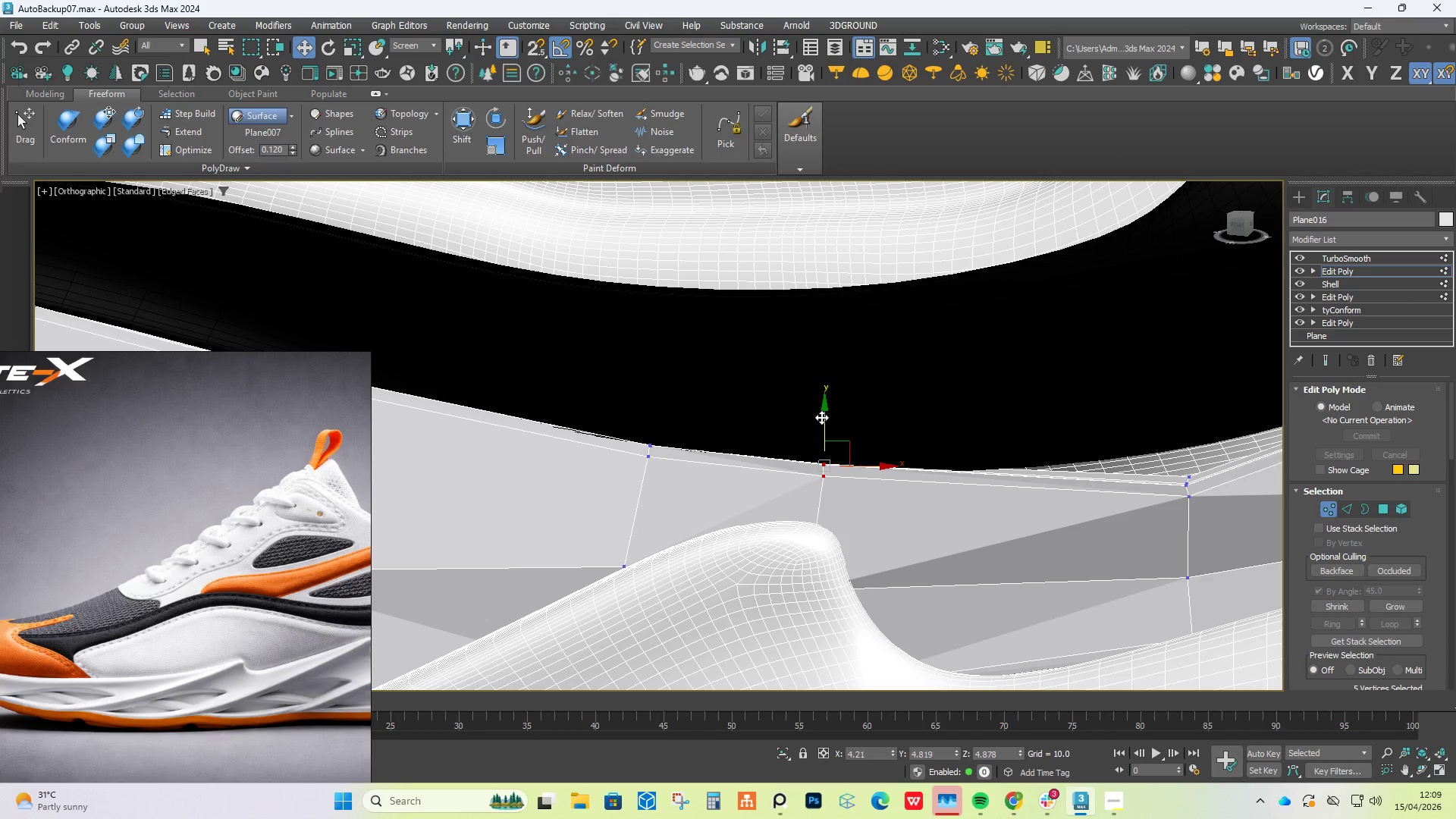 
left_click_drag(start_coordinate=[824, 417], to_coordinate=[815, 435])
 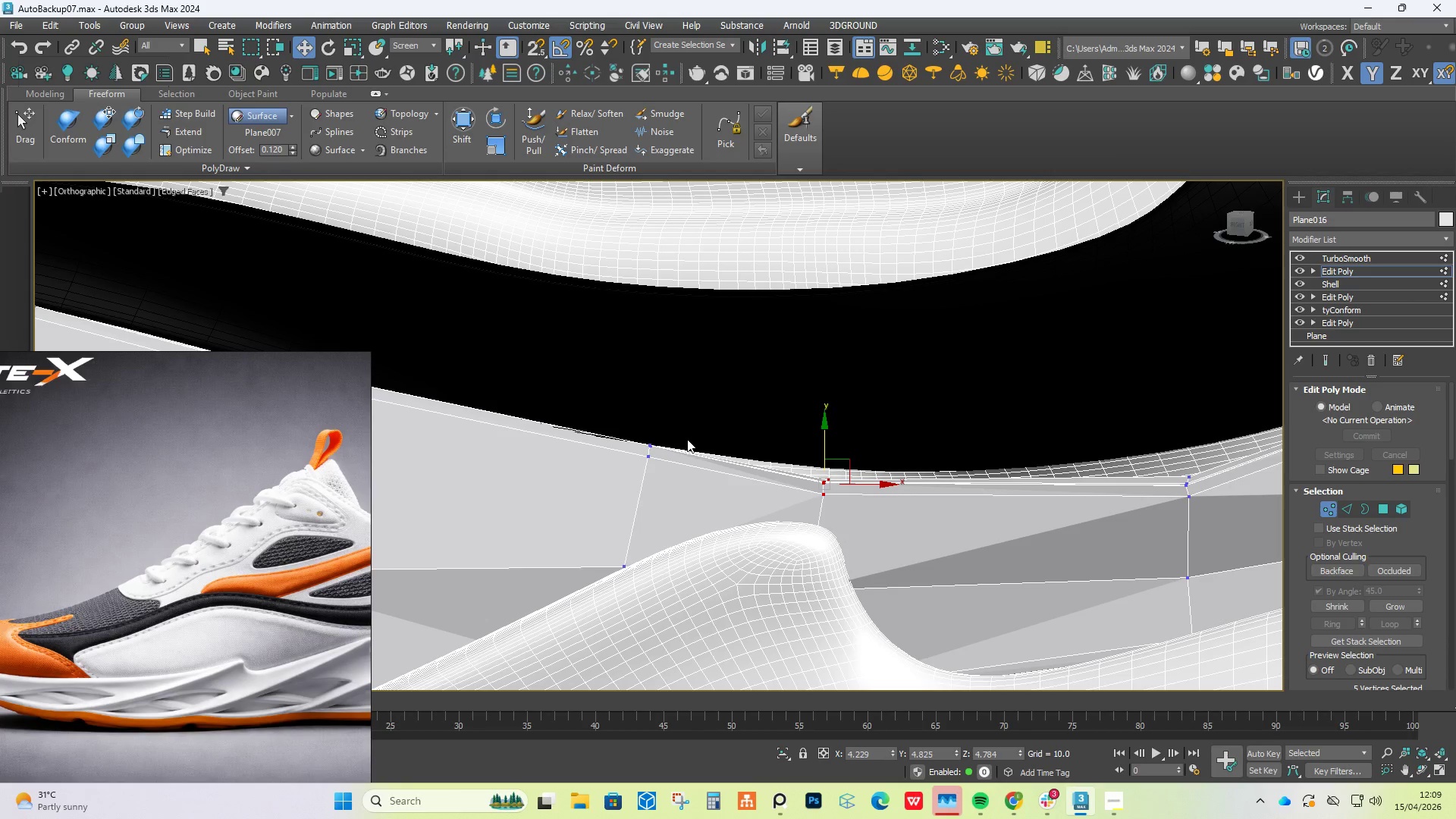 
left_click_drag(start_coordinate=[679, 438], to_coordinate=[626, 491])
 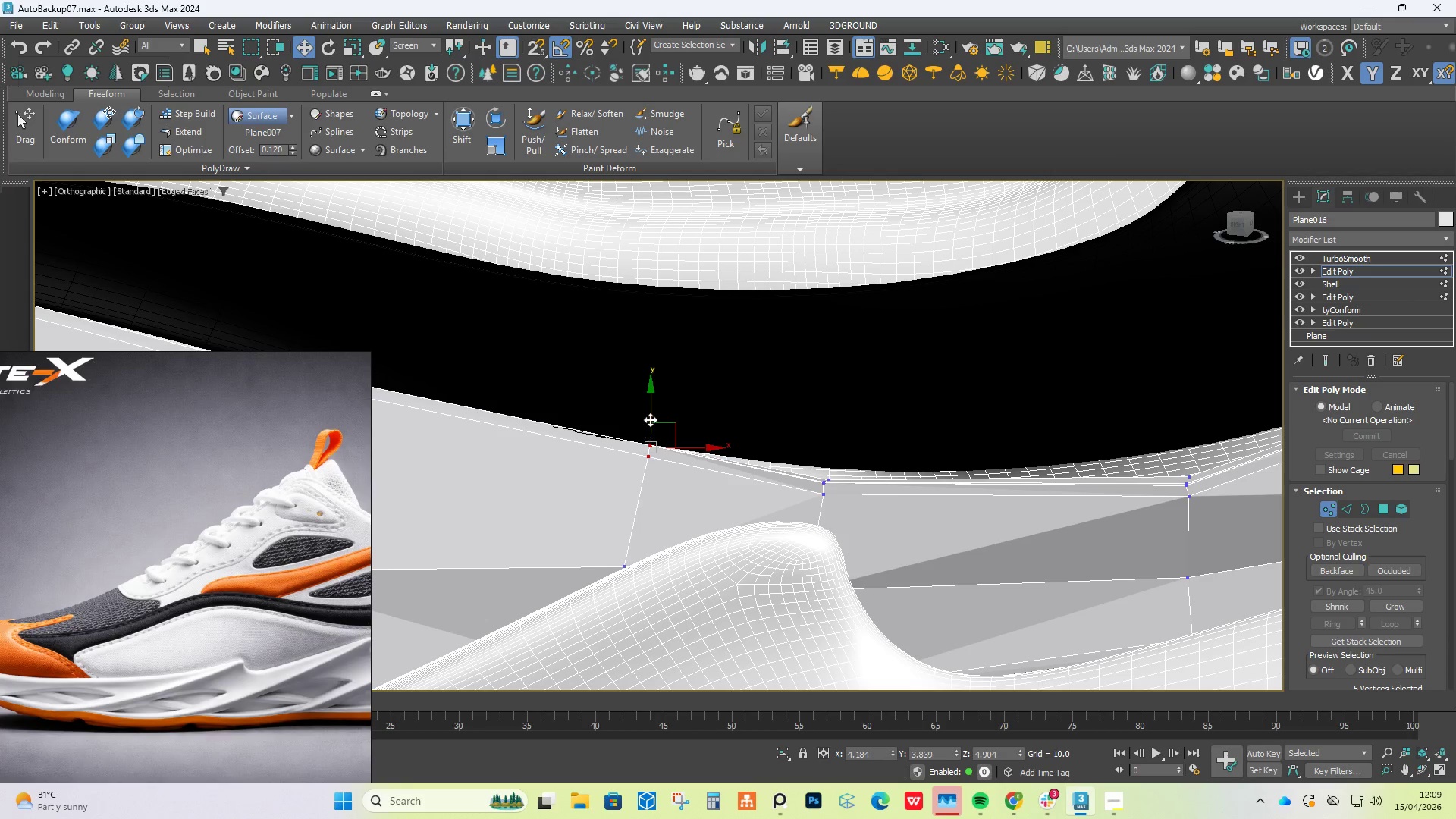 
left_click_drag(start_coordinate=[650, 418], to_coordinate=[645, 429])
 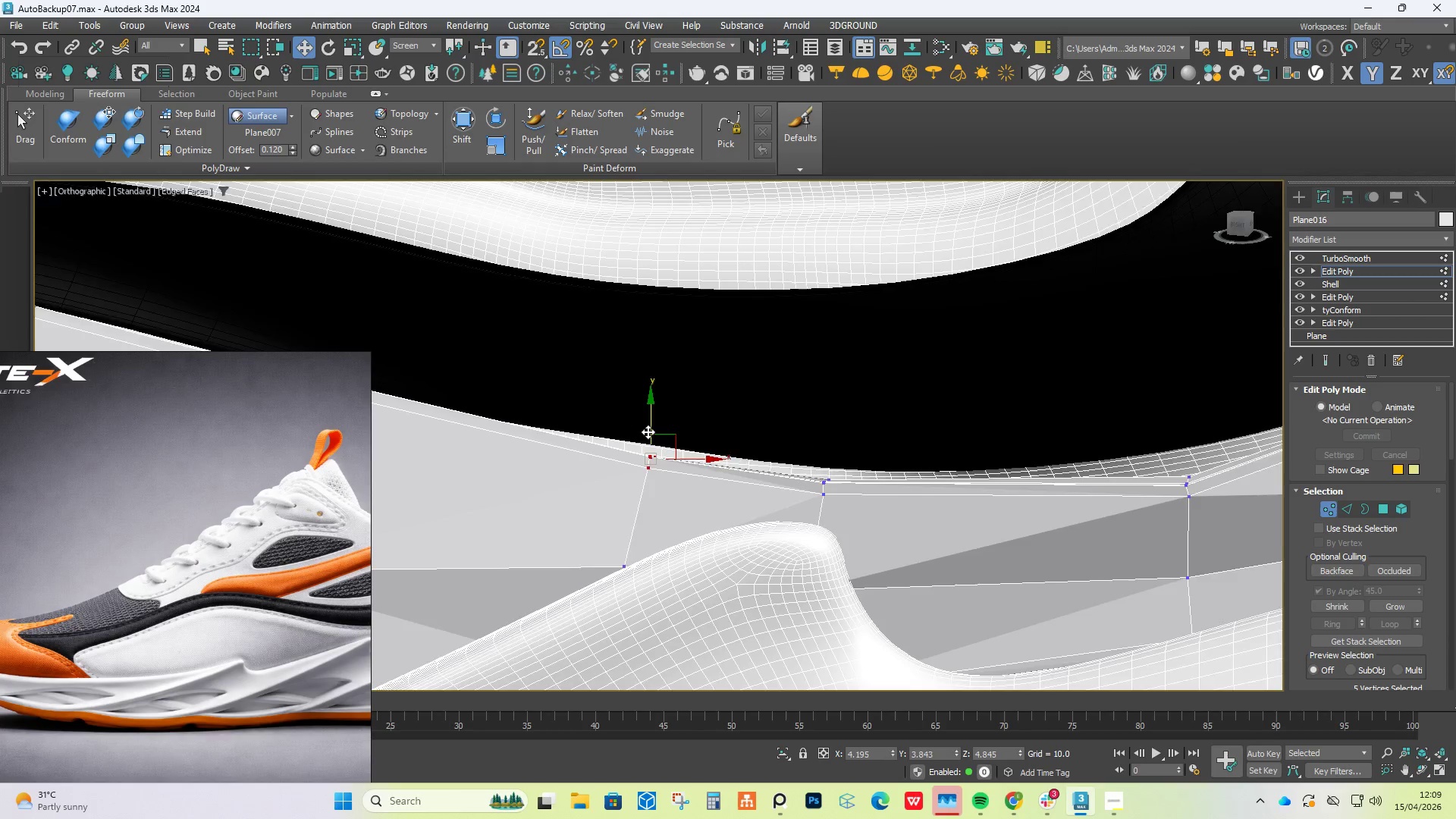 
scroll: coordinate [648, 431], scroll_direction: down, amount: 1.0
 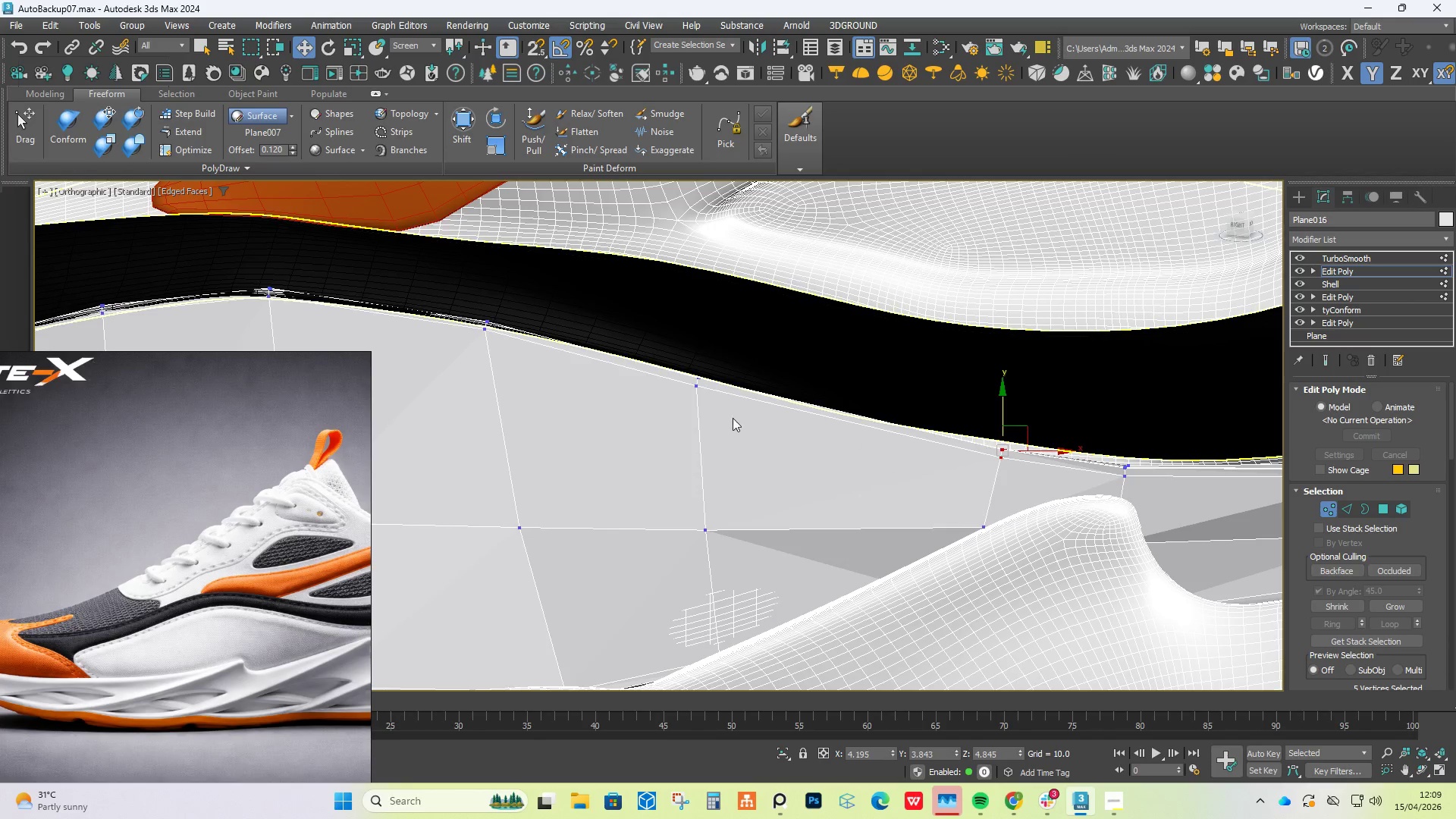 
left_click_drag(start_coordinate=[725, 364], to_coordinate=[652, 433])
 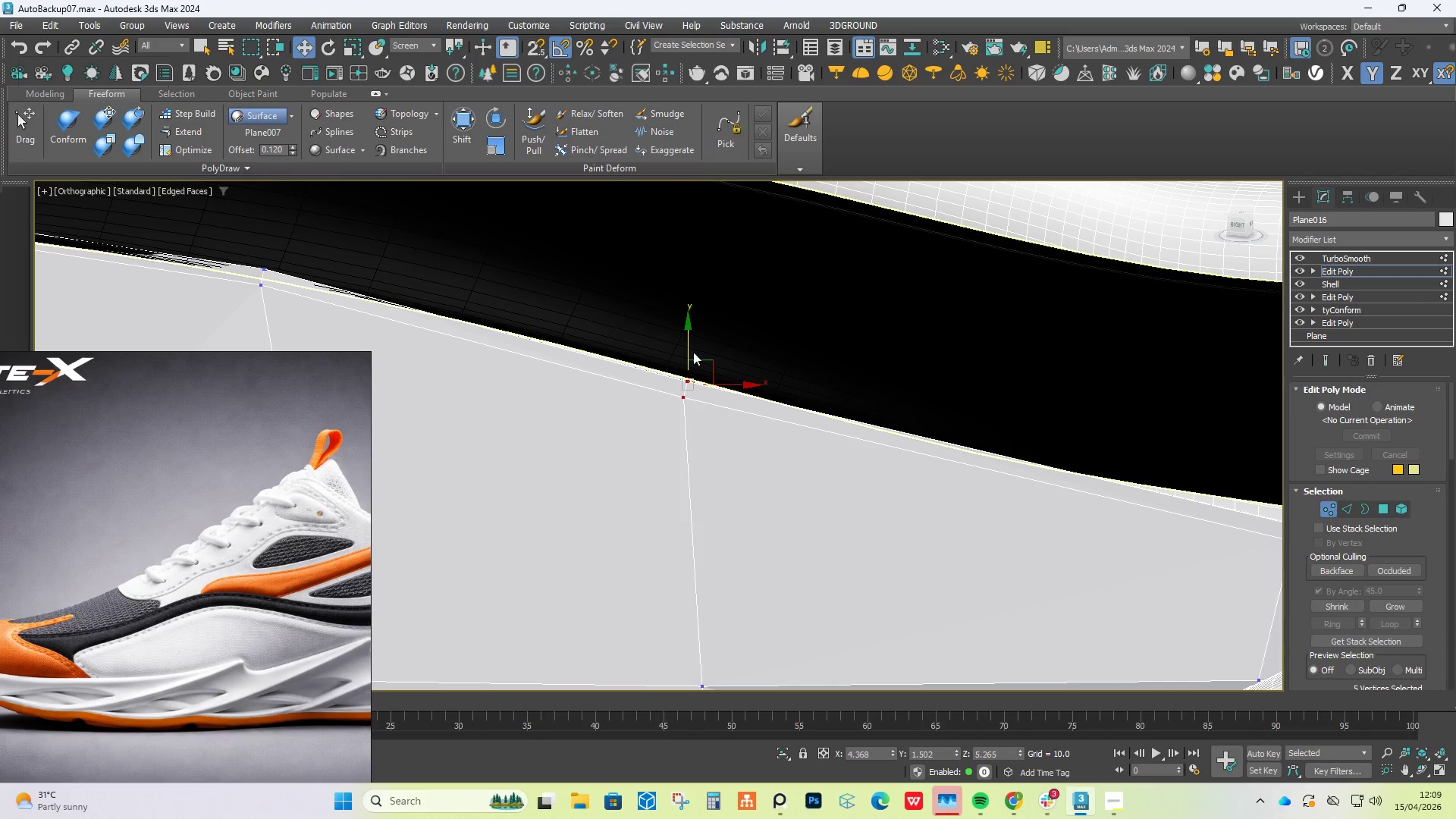 
scroll: coordinate [708, 372], scroll_direction: up, amount: 2.0
 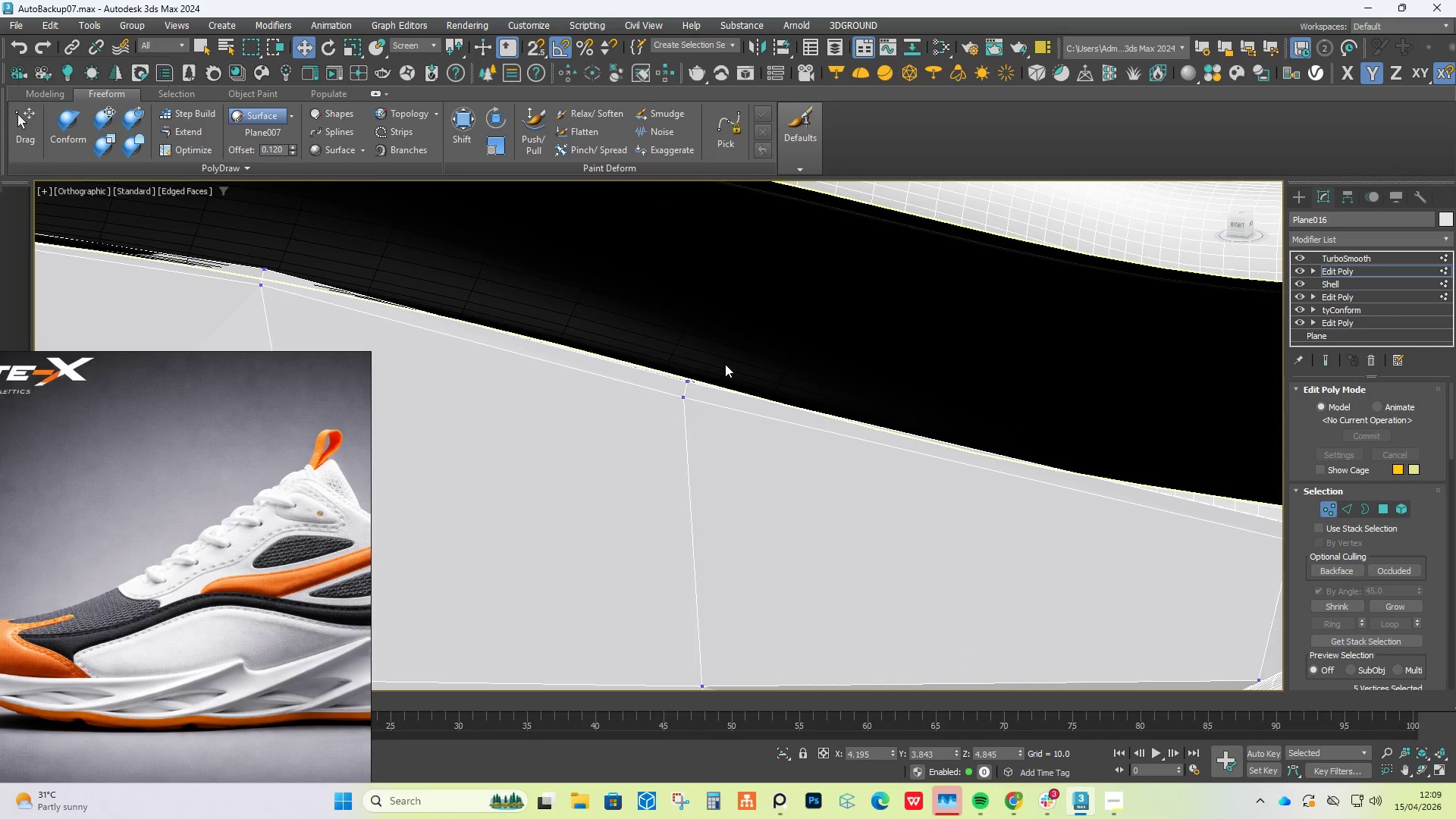 
left_click_drag(start_coordinate=[694, 351], to_coordinate=[691, 359])
 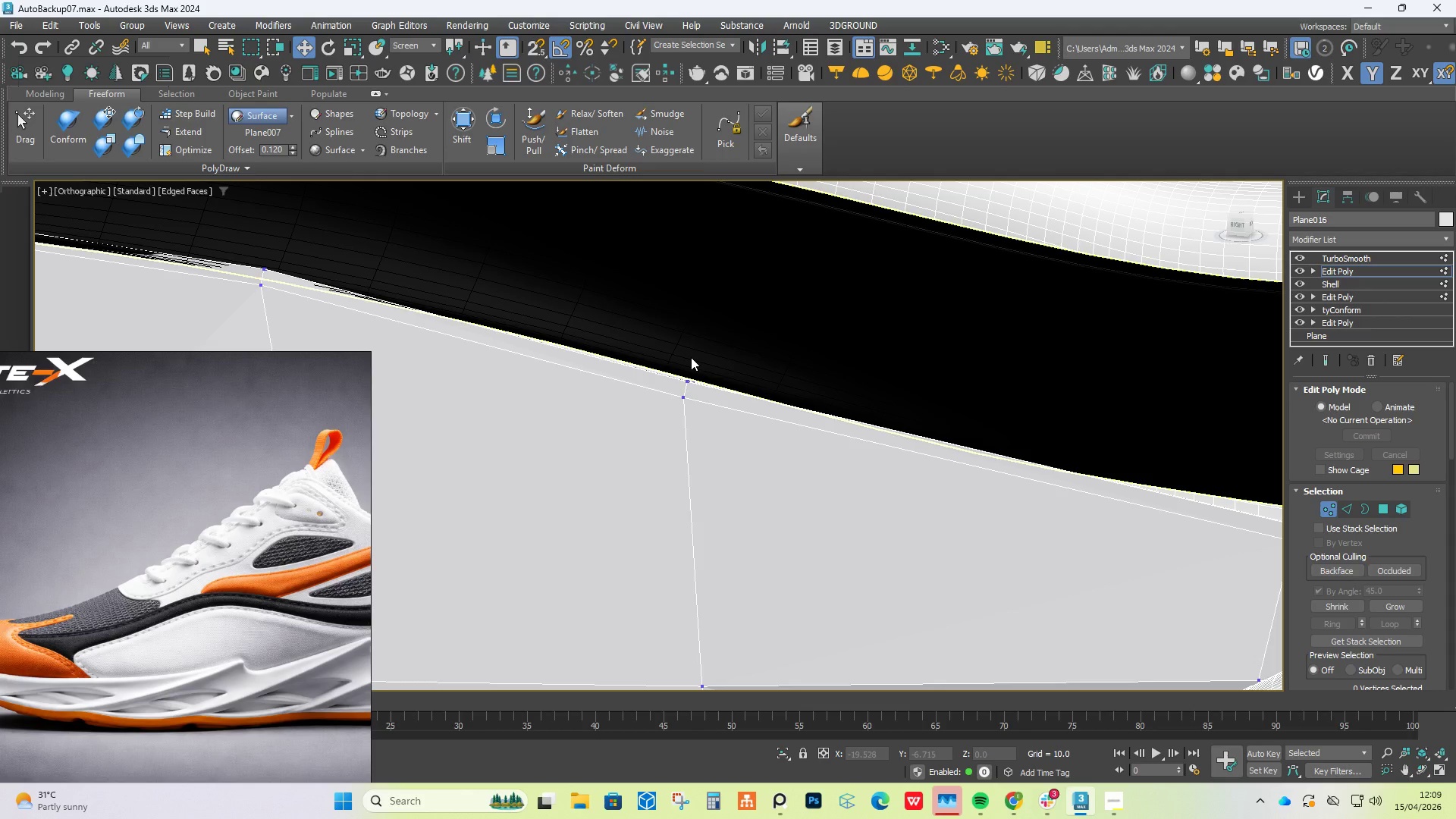 
key(Control+ControlLeft)
 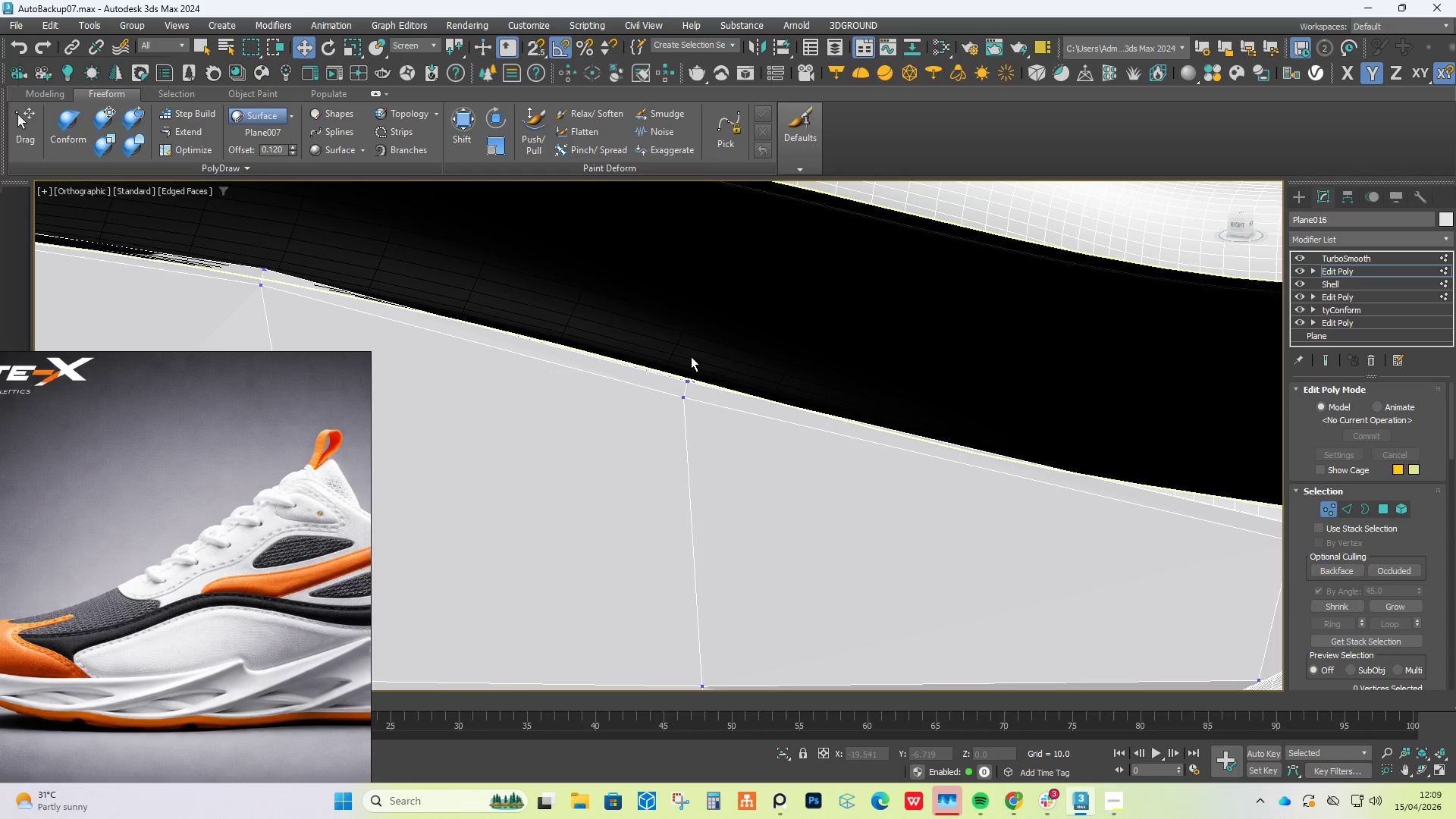 
key(Control+Z)
 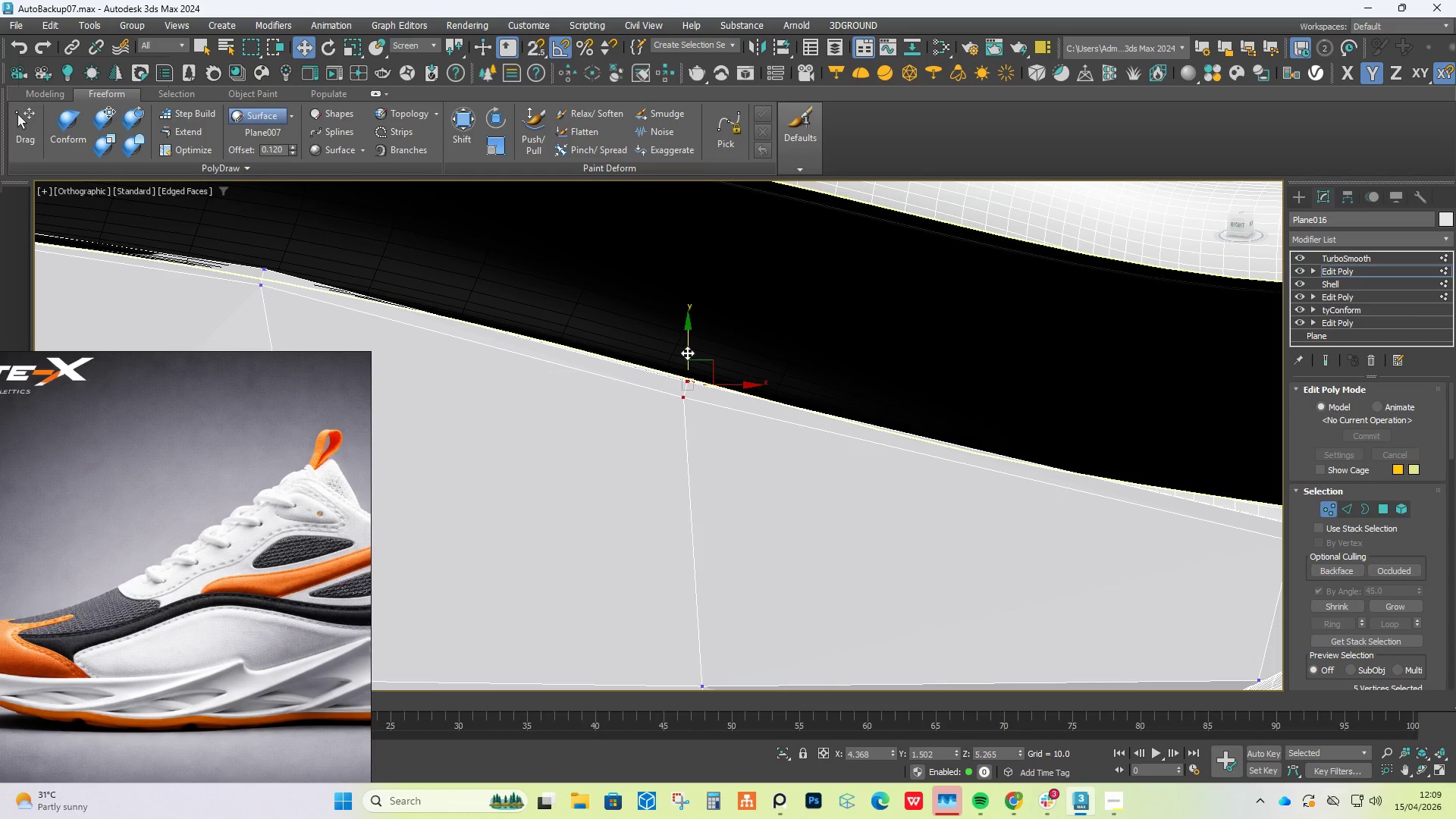 
left_click_drag(start_coordinate=[686, 352], to_coordinate=[682, 368])
 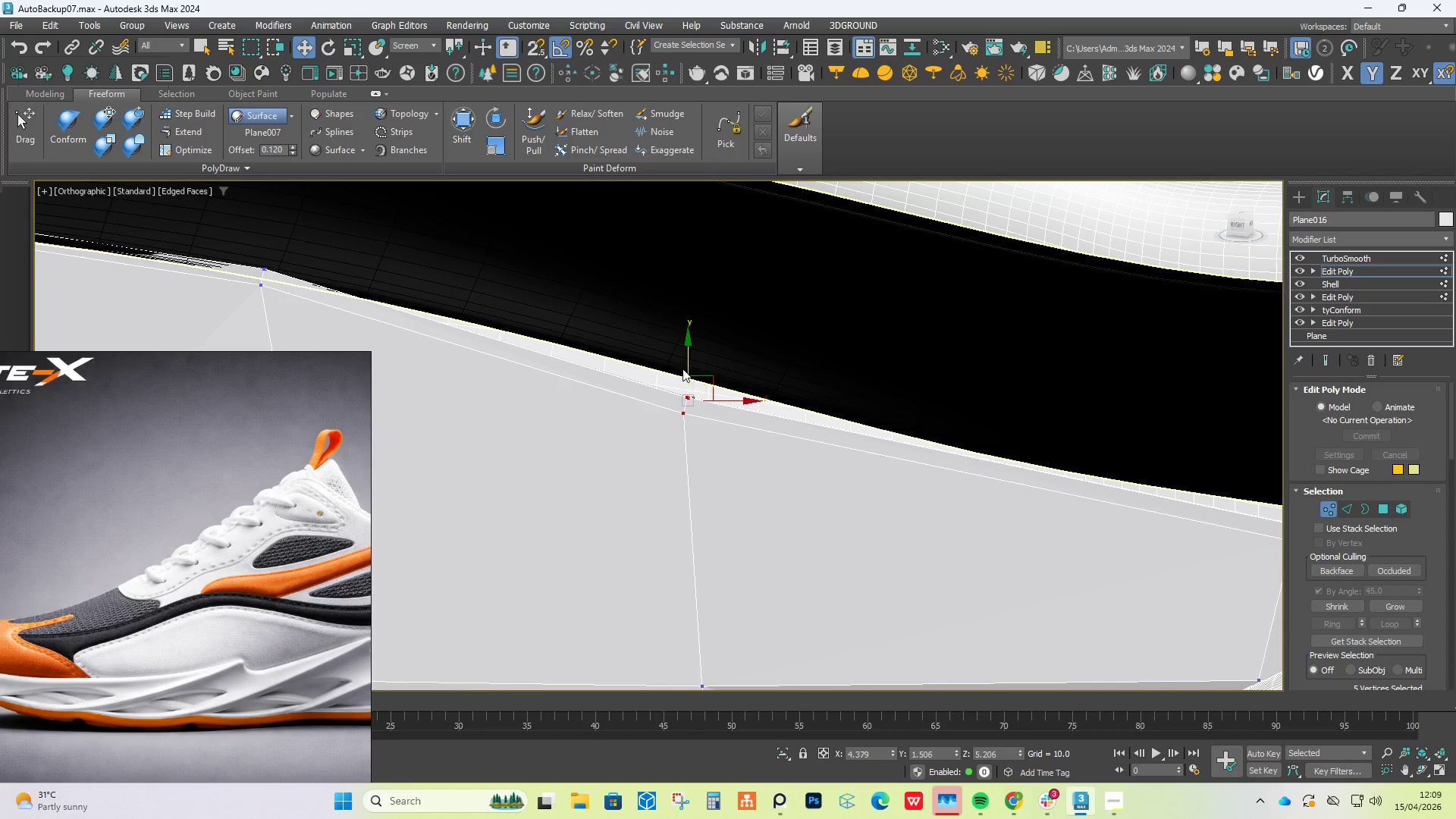 
scroll: coordinate [682, 369], scroll_direction: down, amount: 1.0
 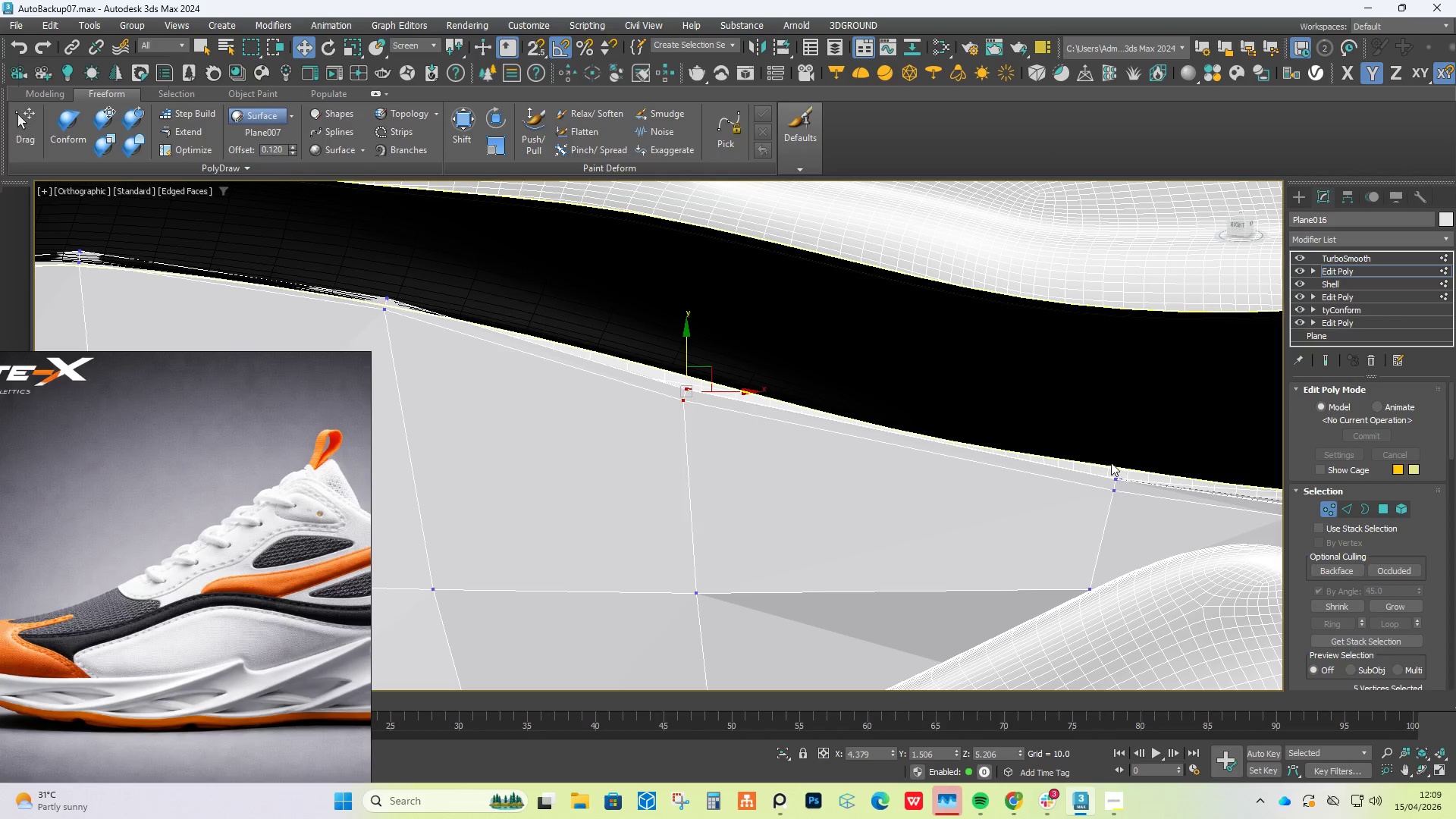 
left_click_drag(start_coordinate=[1152, 473], to_coordinate=[1083, 517])
 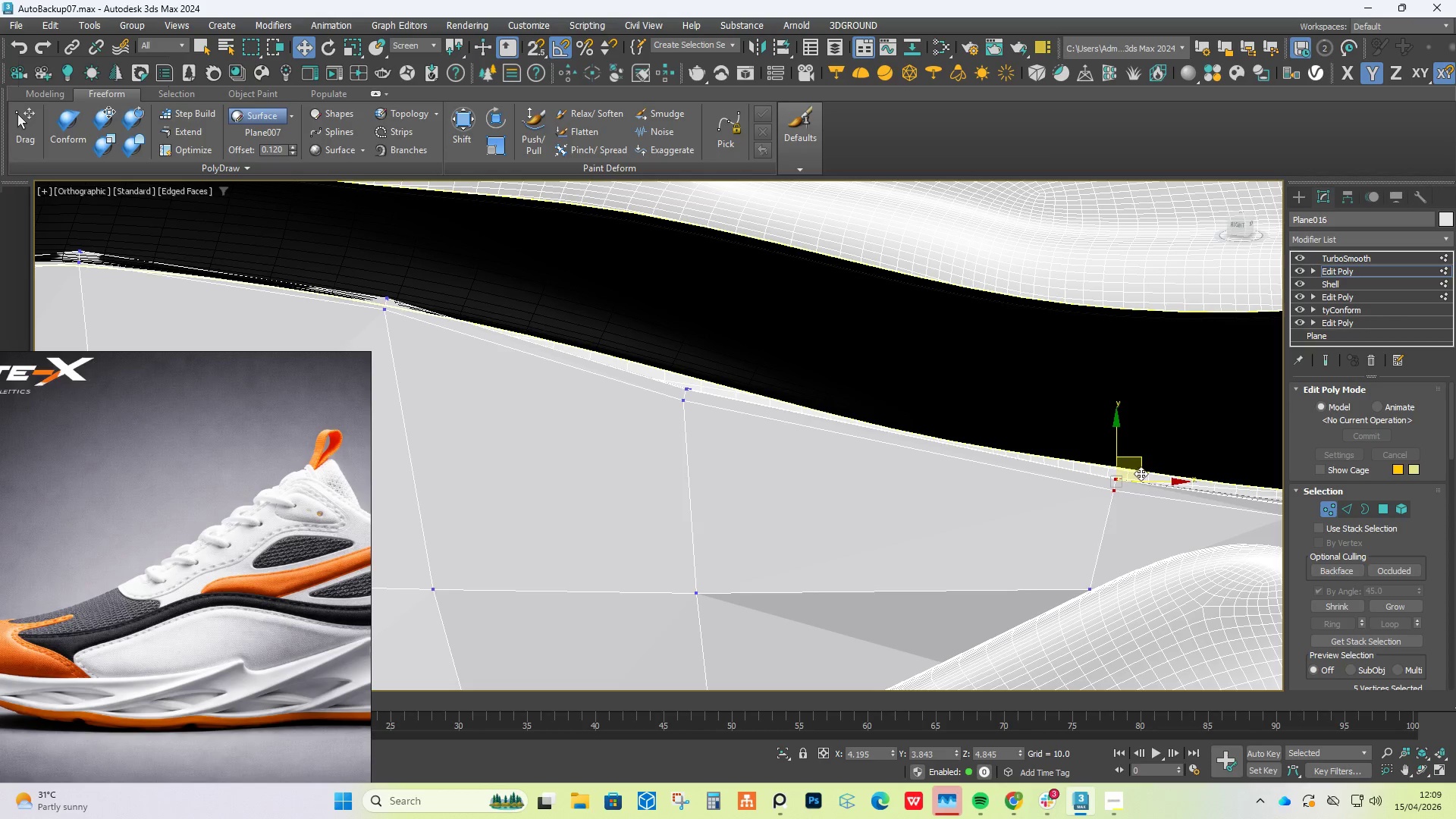 
left_click_drag(start_coordinate=[1141, 471], to_coordinate=[1105, 466])
 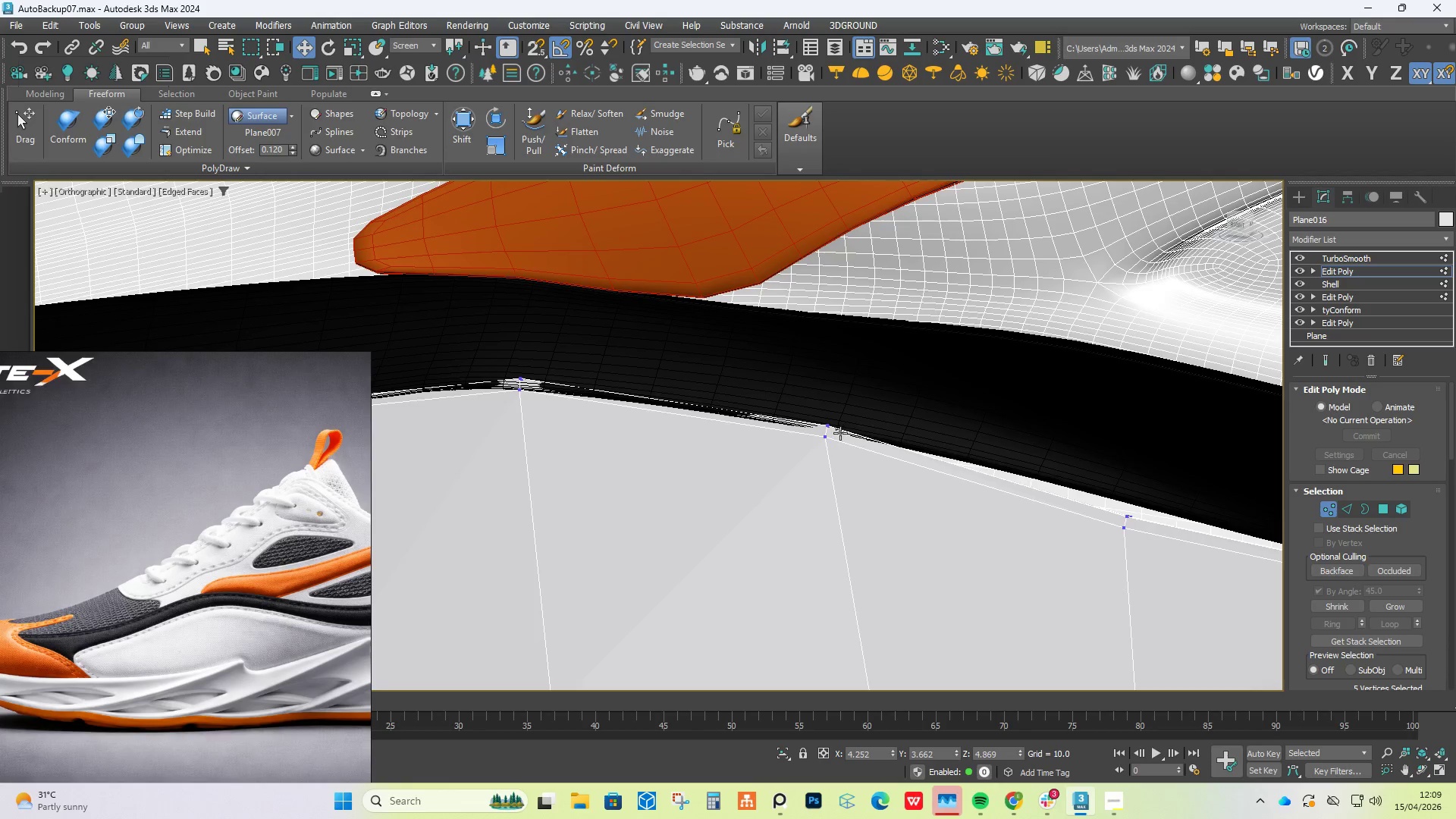 
left_click_drag(start_coordinate=[870, 414], to_coordinate=[814, 458])
 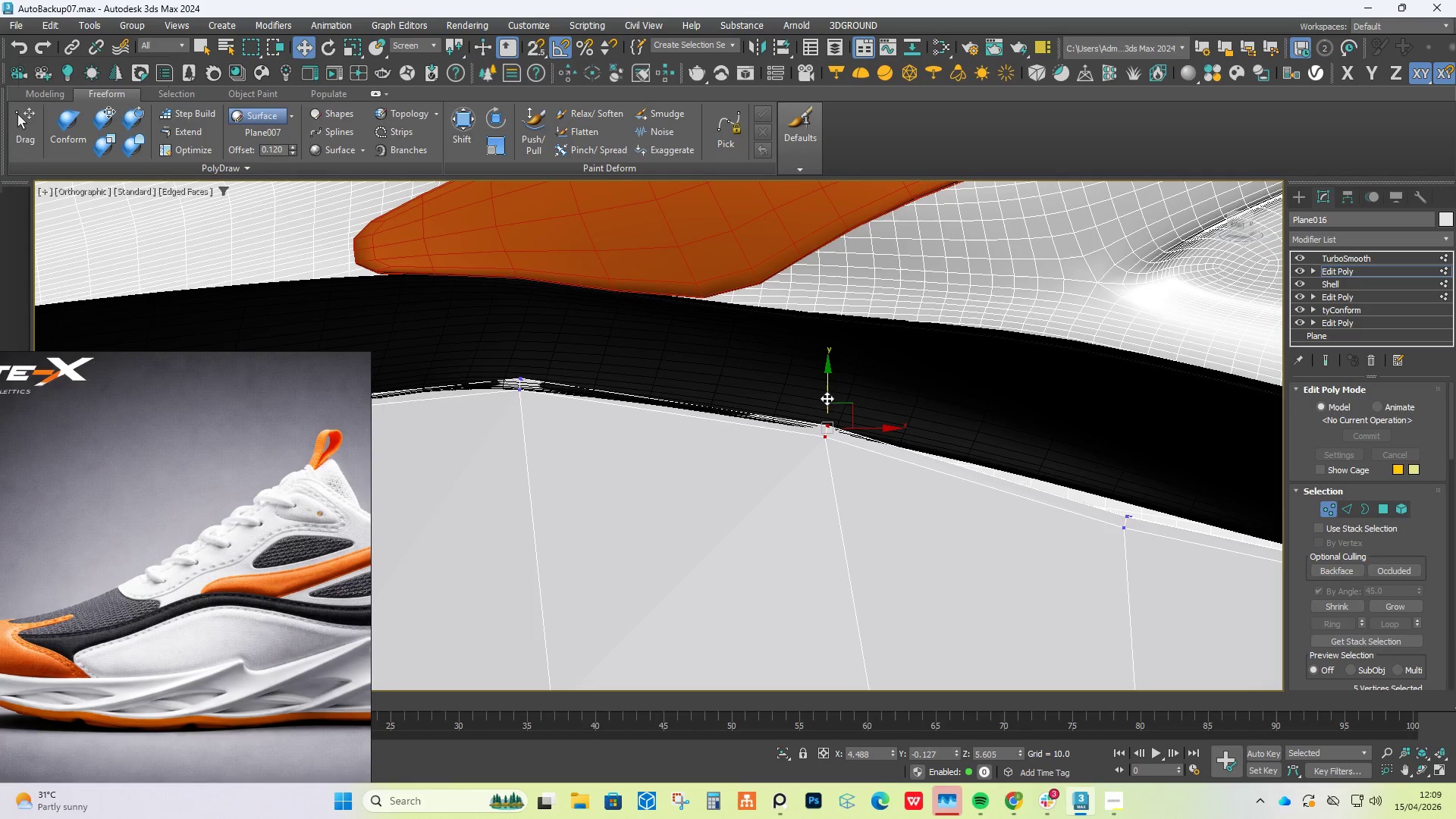 
left_click_drag(start_coordinate=[829, 395], to_coordinate=[827, 408])
 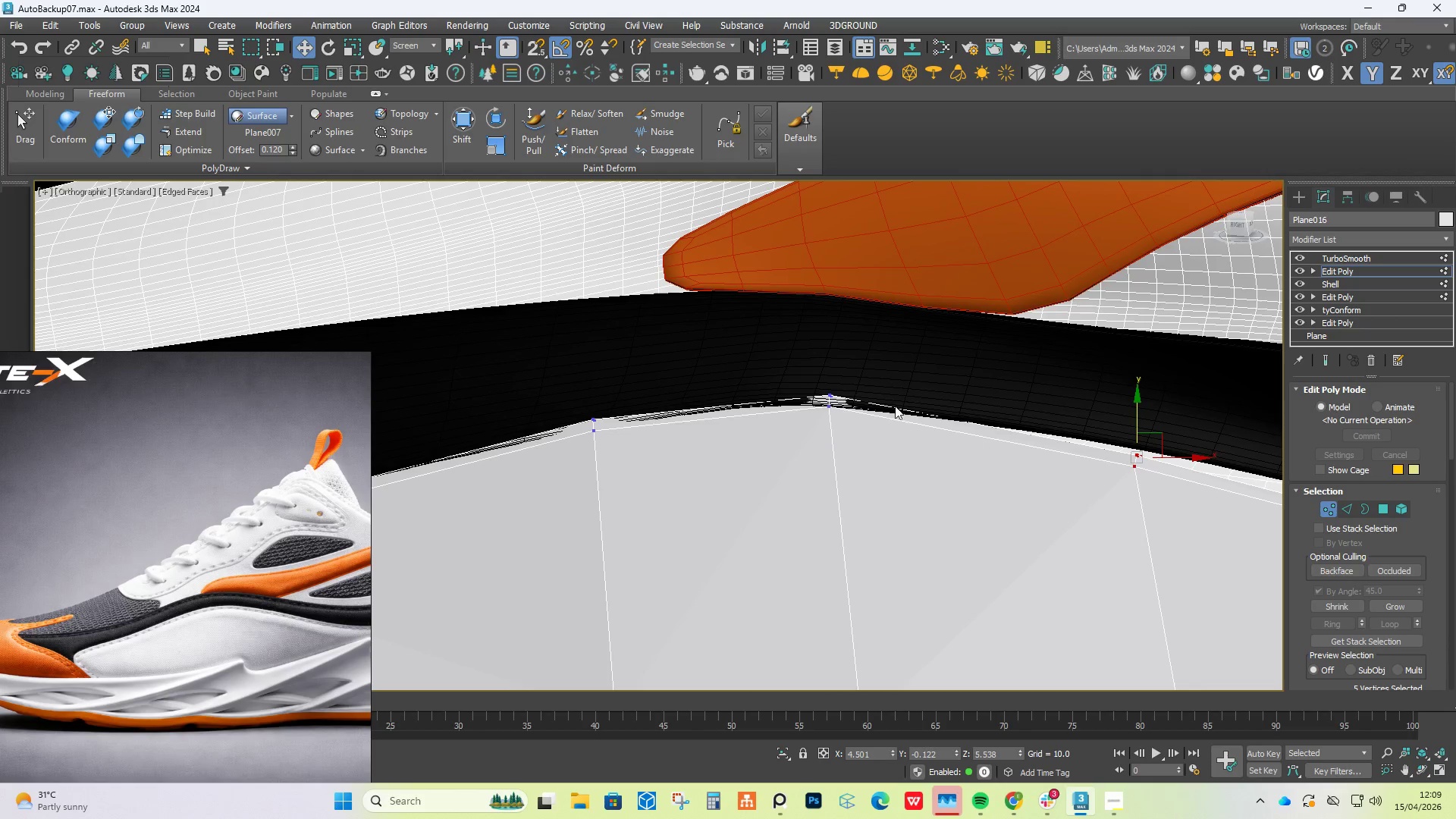 
left_click_drag(start_coordinate=[883, 373], to_coordinate=[795, 450])
 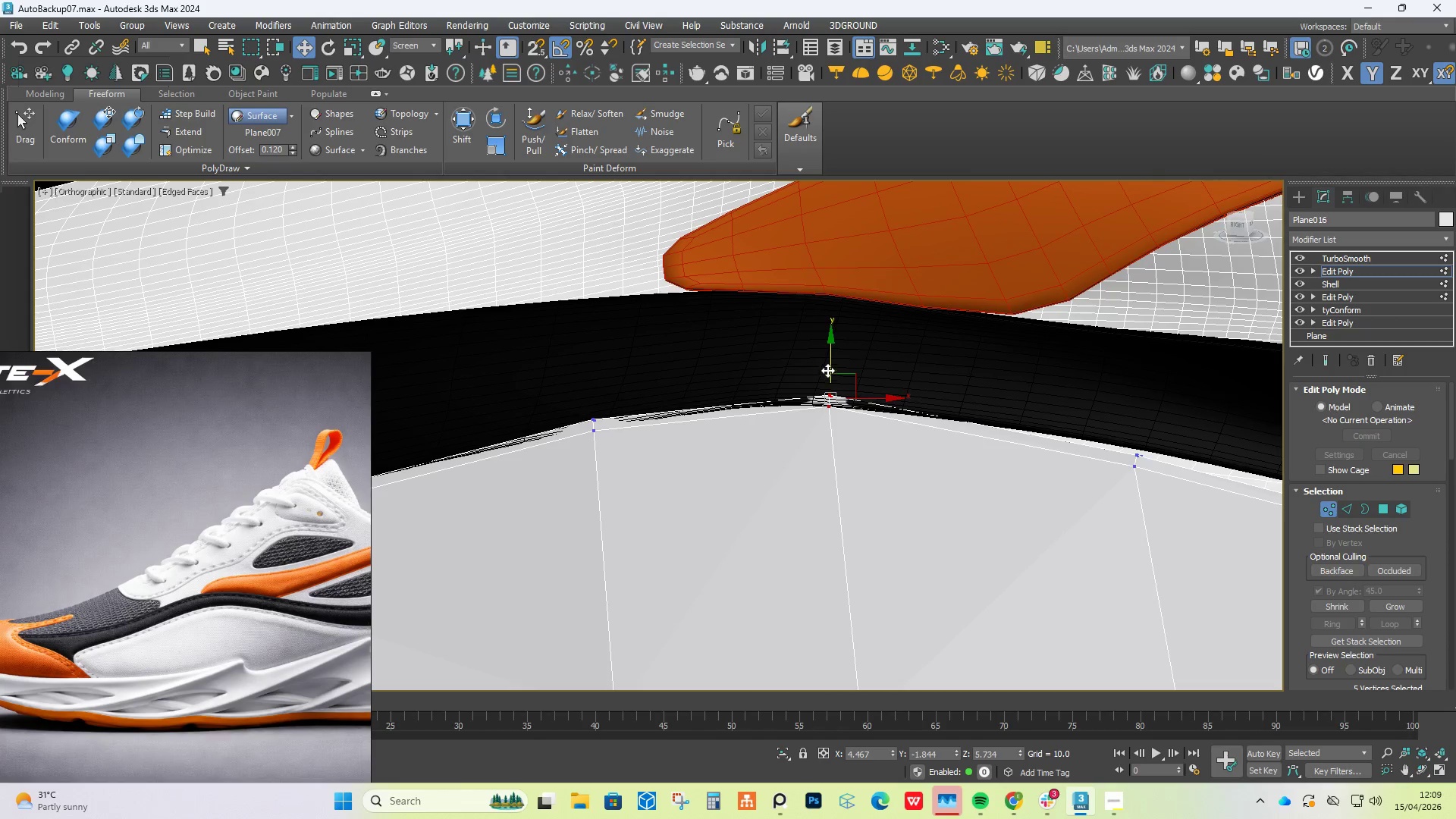 
left_click_drag(start_coordinate=[830, 366], to_coordinate=[828, 388])
 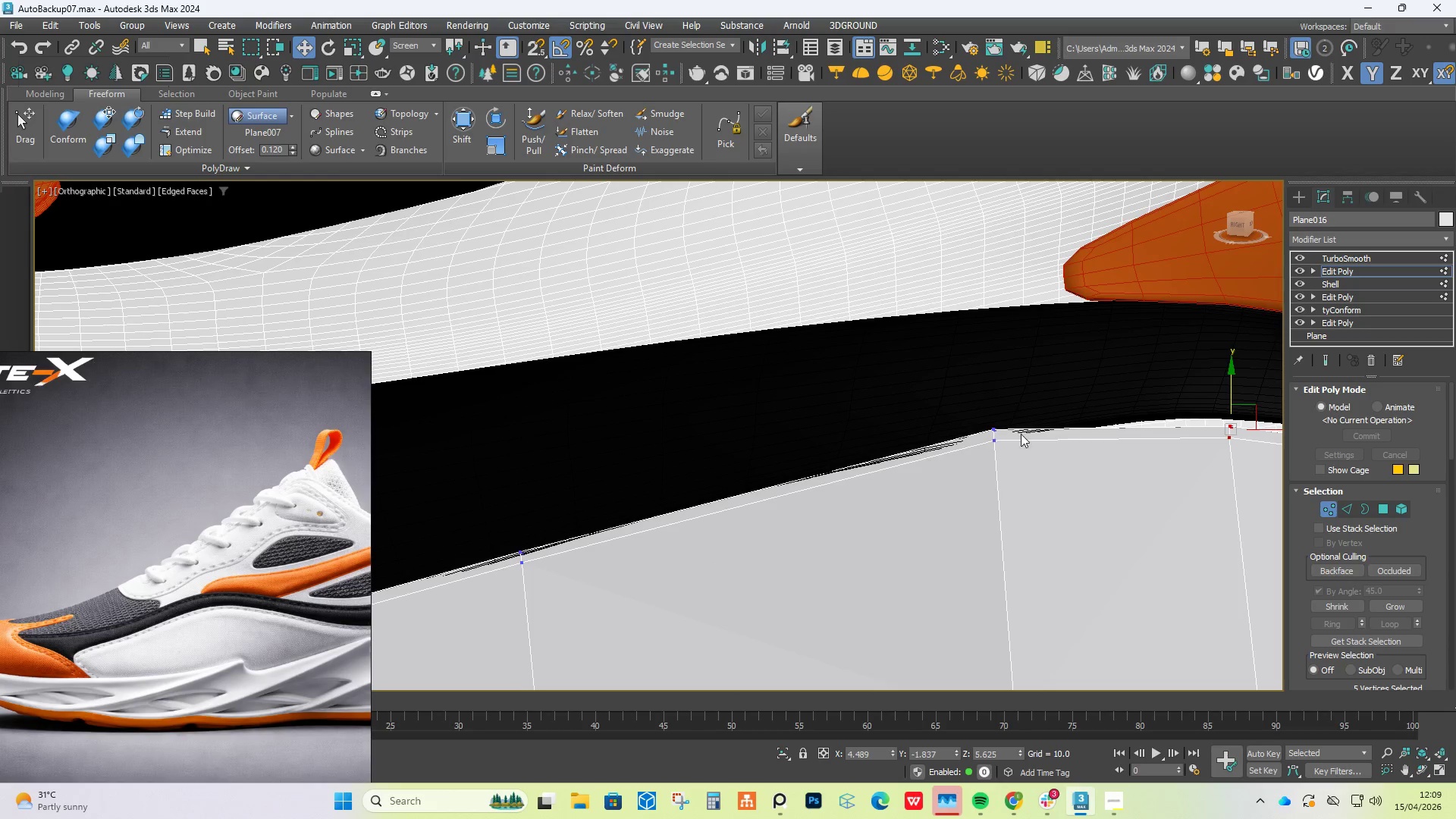 
left_click_drag(start_coordinate=[1024, 413], to_coordinate=[952, 478])
 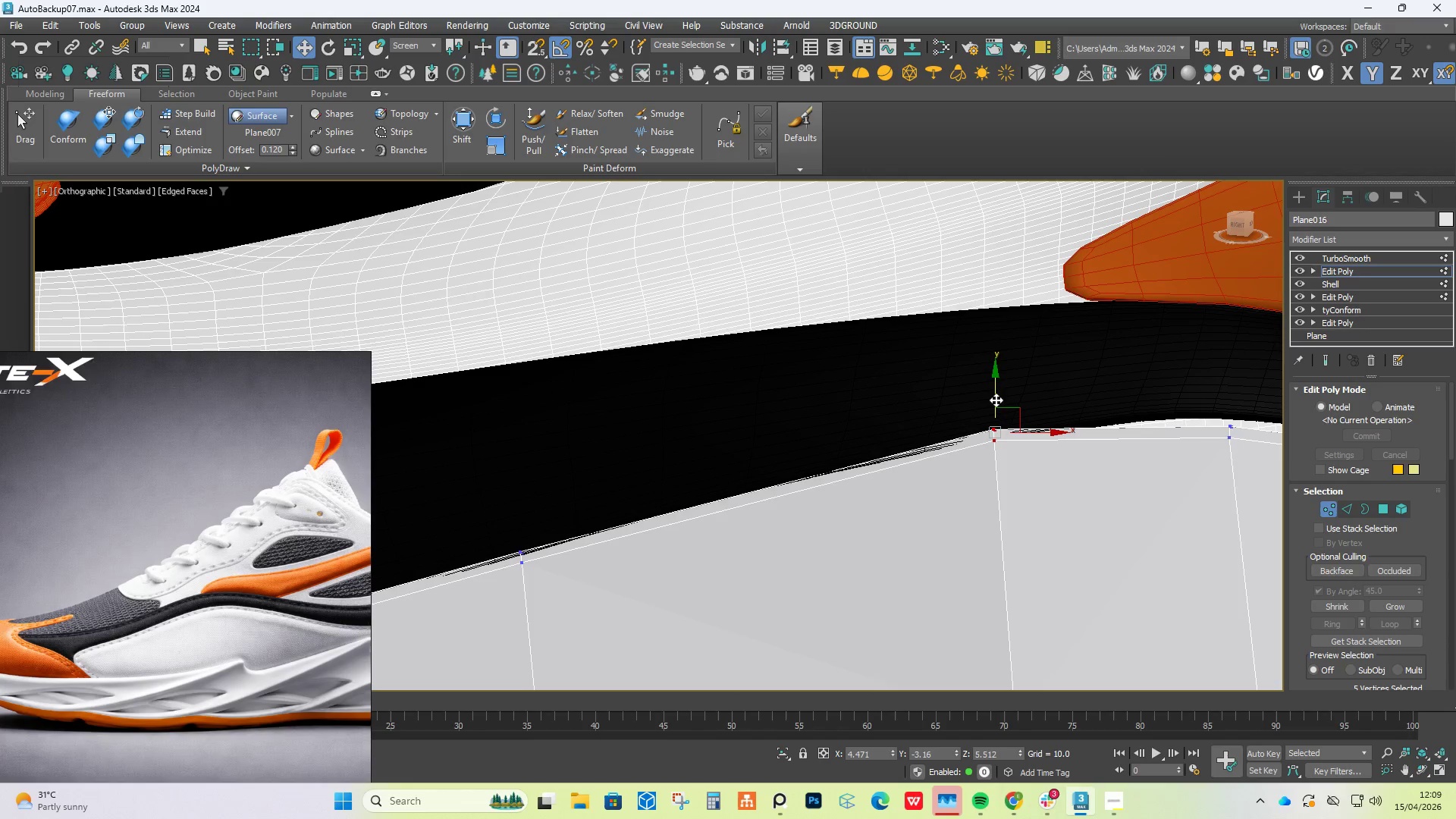 
left_click_drag(start_coordinate=[996, 400], to_coordinate=[999, 419])
 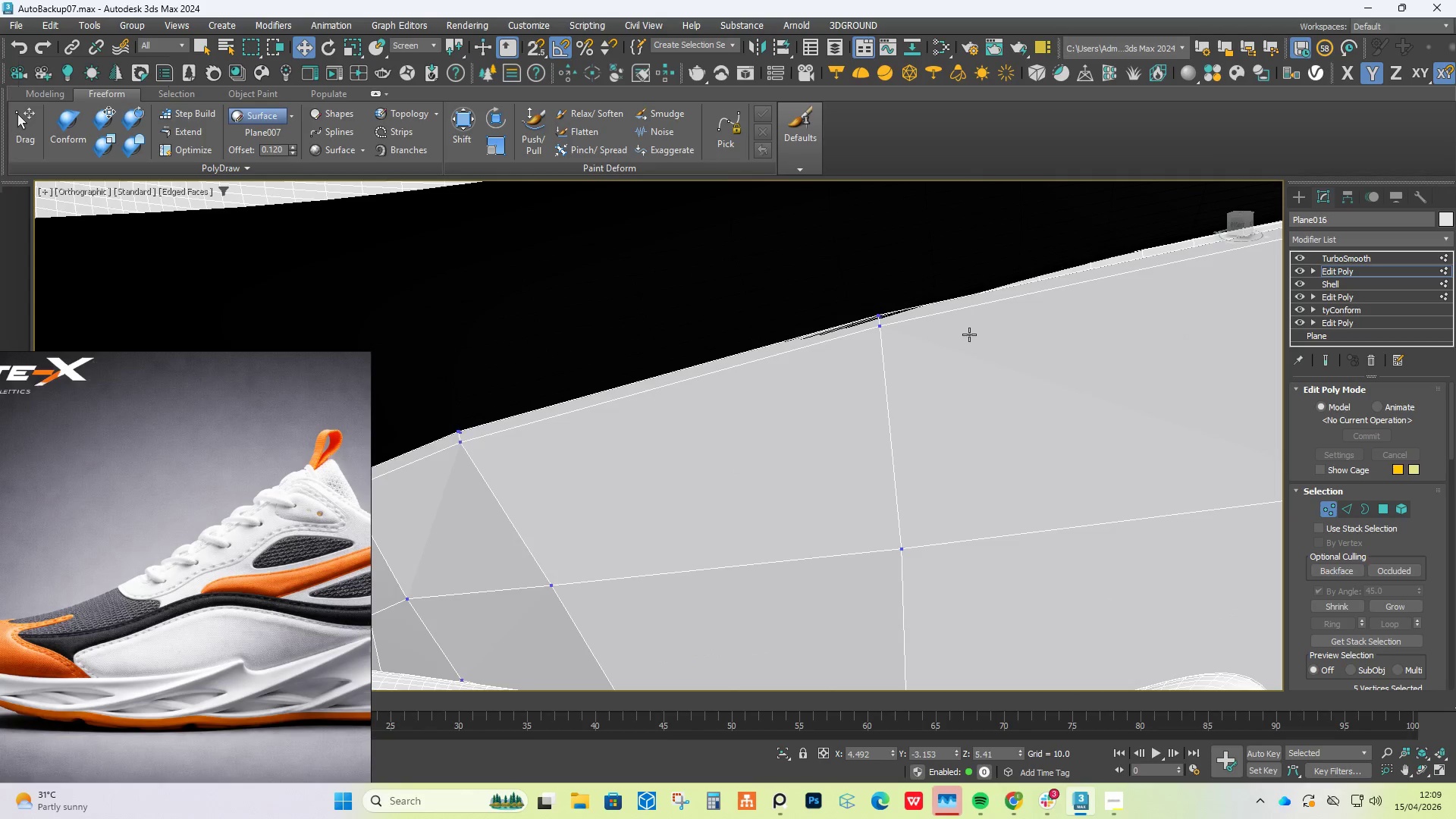 
left_click_drag(start_coordinate=[944, 282], to_coordinate=[867, 350])
 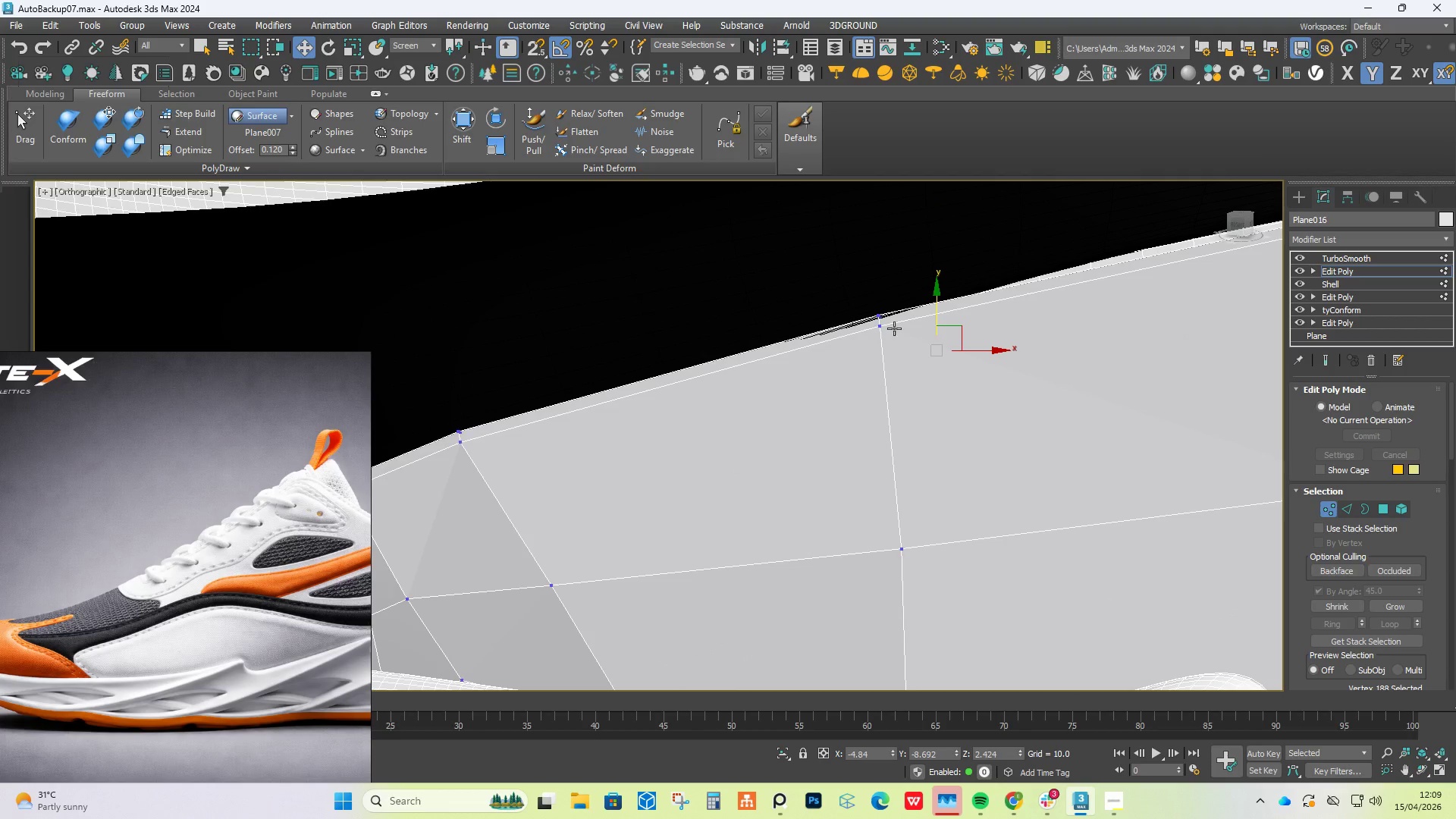 
key(Control+ControlLeft)
 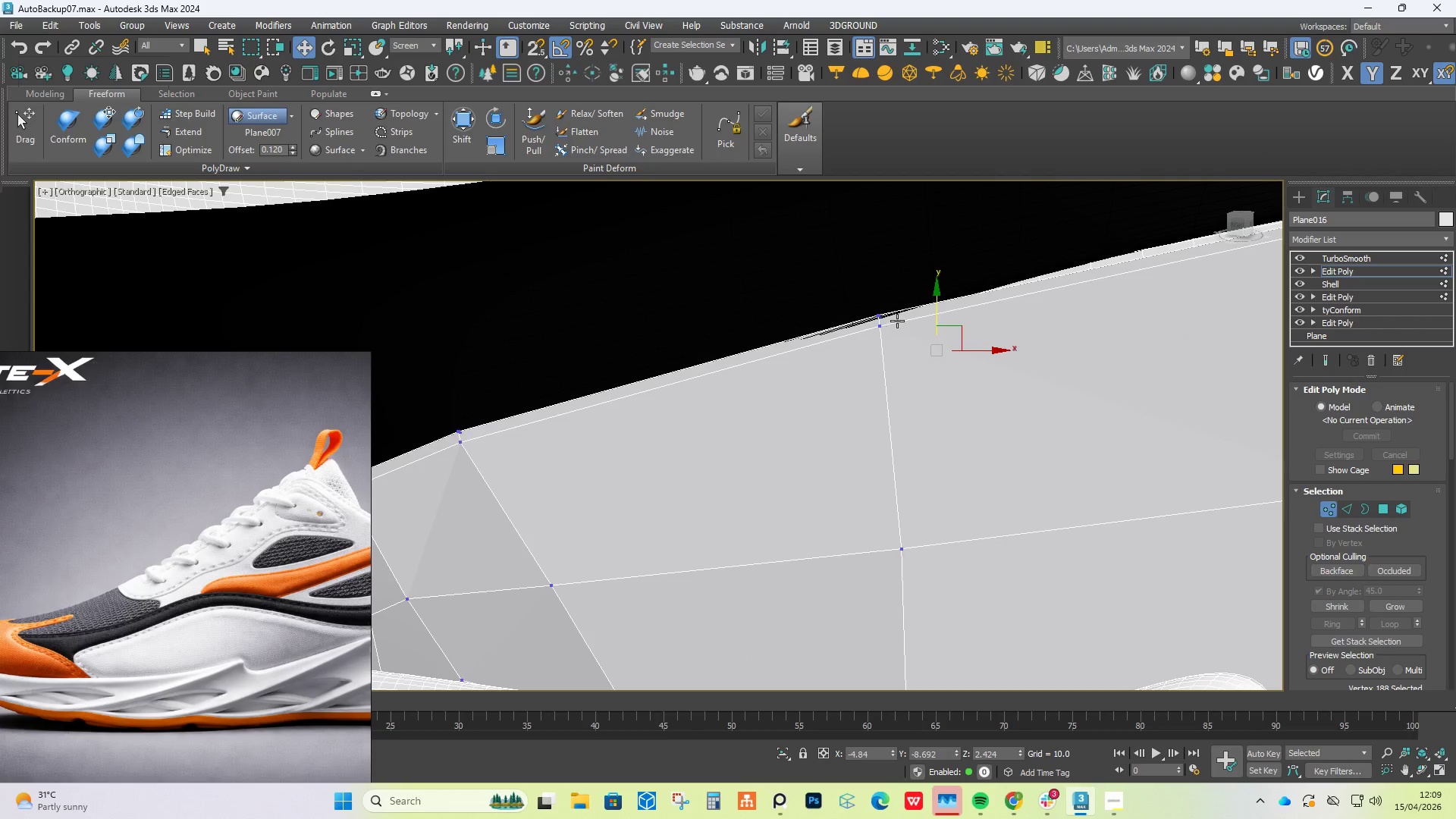 
key(Control+Z)
 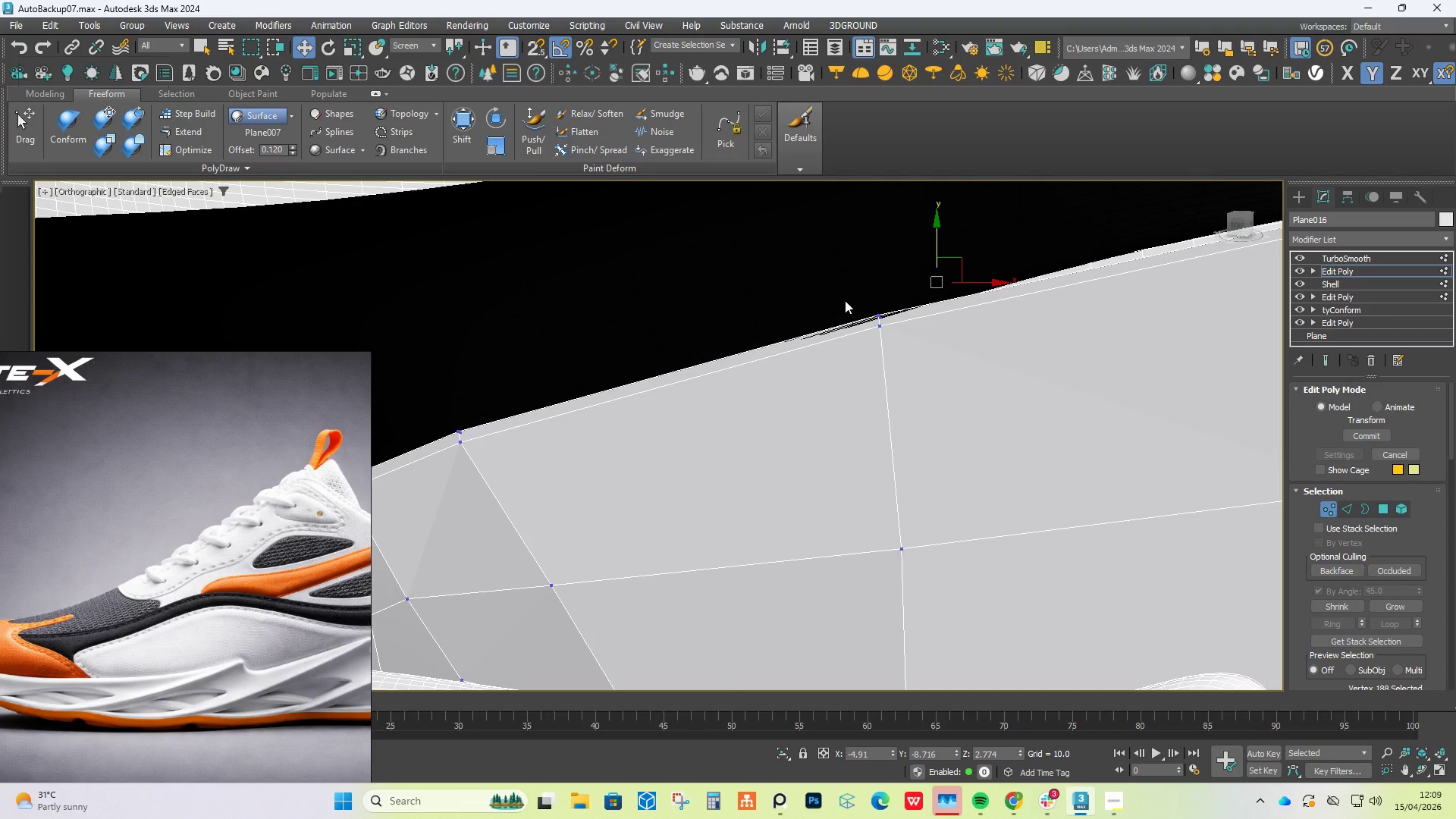 
left_click_drag(start_coordinate=[852, 303], to_coordinate=[904, 327])
 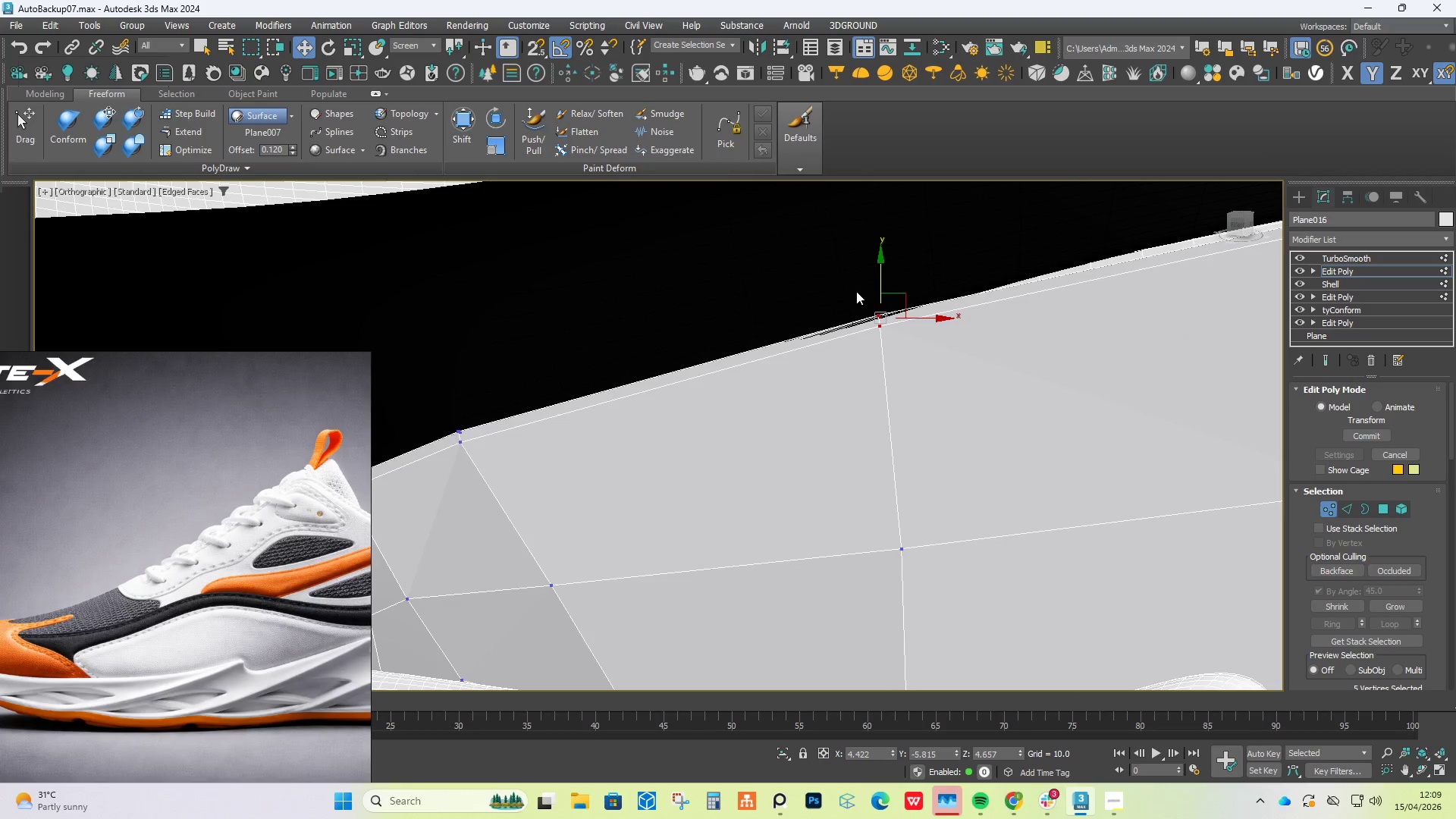 
left_click_drag(start_coordinate=[857, 312], to_coordinate=[924, 372])
 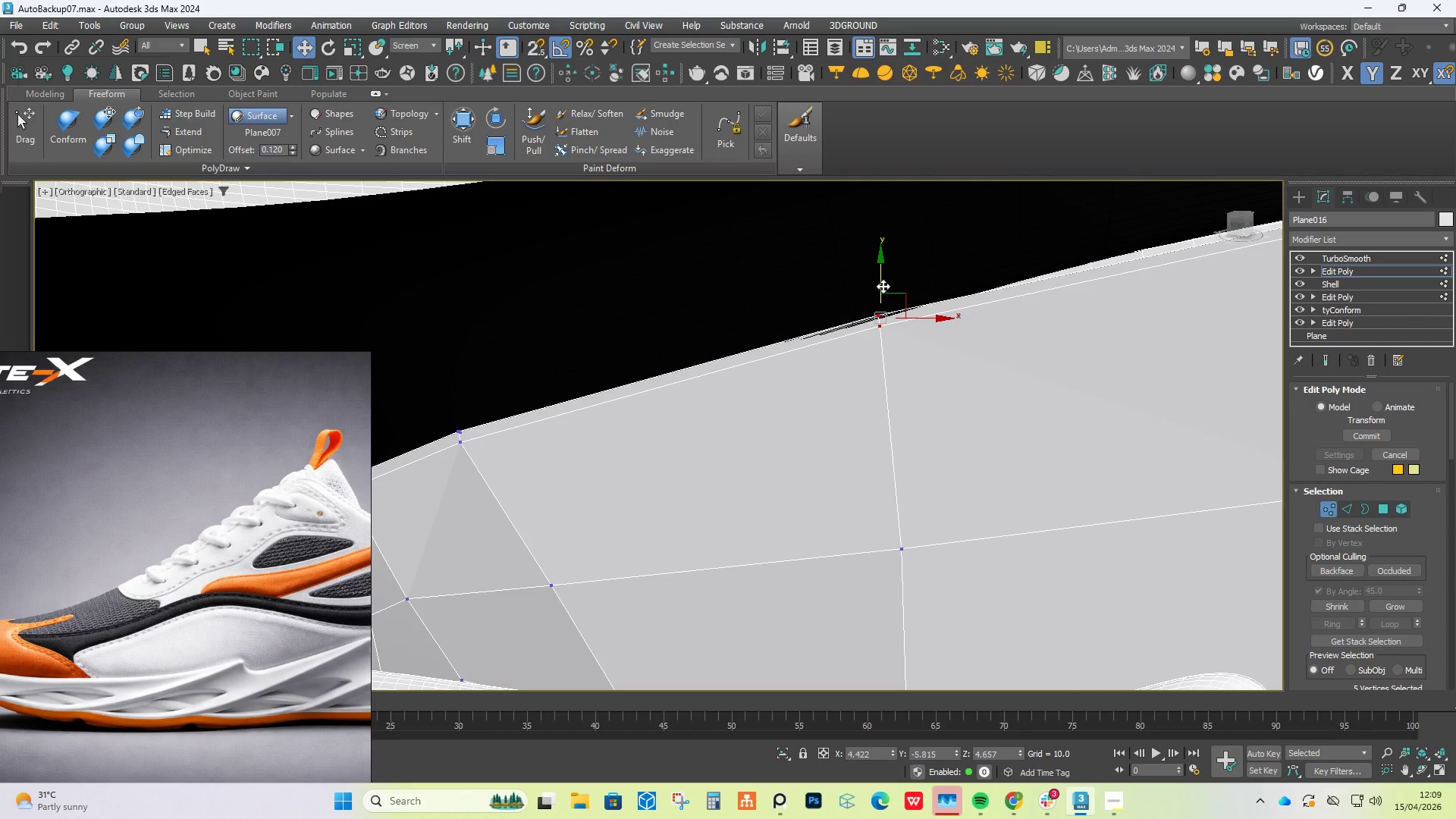 
left_click_drag(start_coordinate=[883, 285], to_coordinate=[883, 300])
 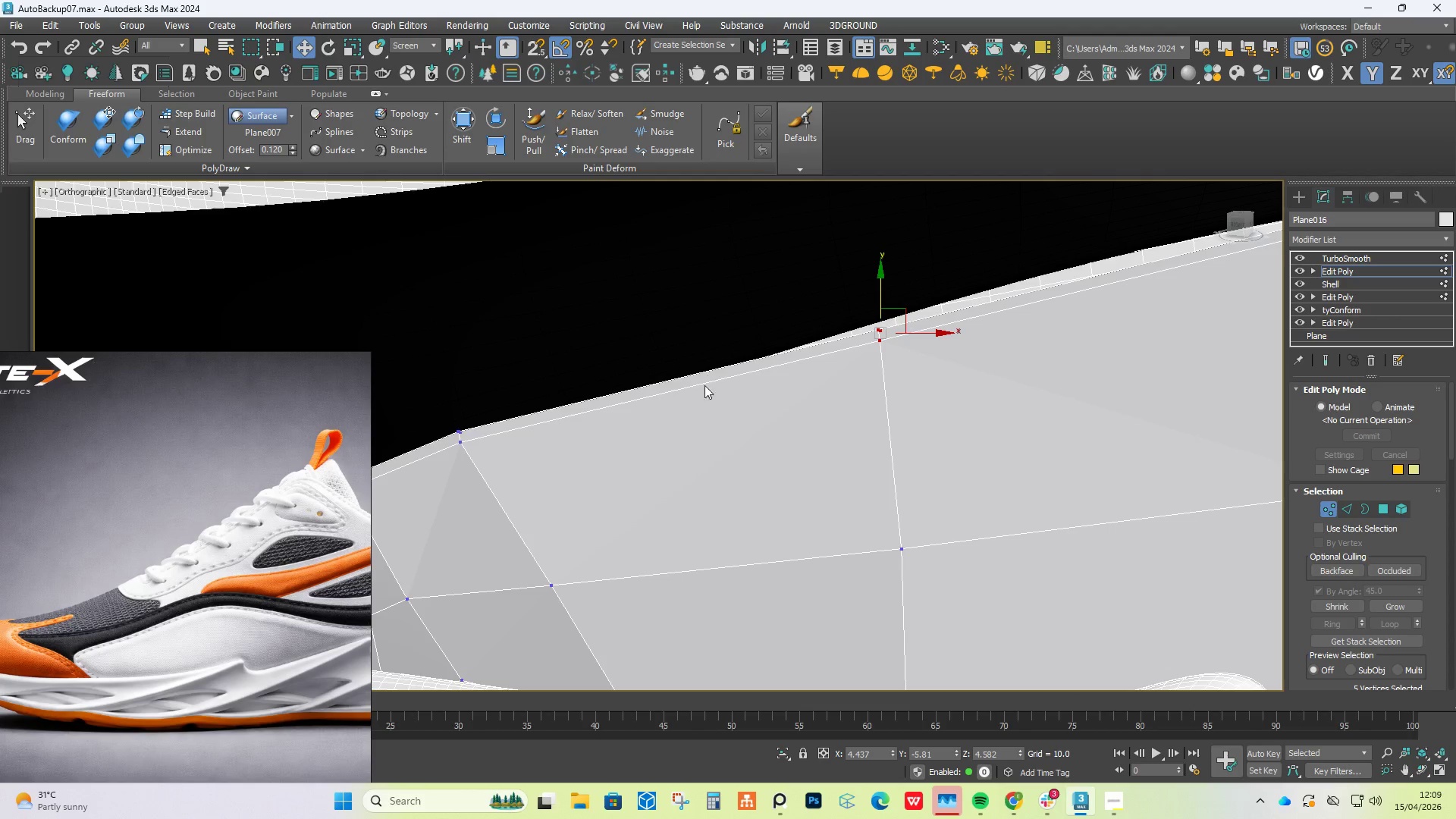 
scroll: coordinate [743, 457], scroll_direction: none, amount: 0.0
 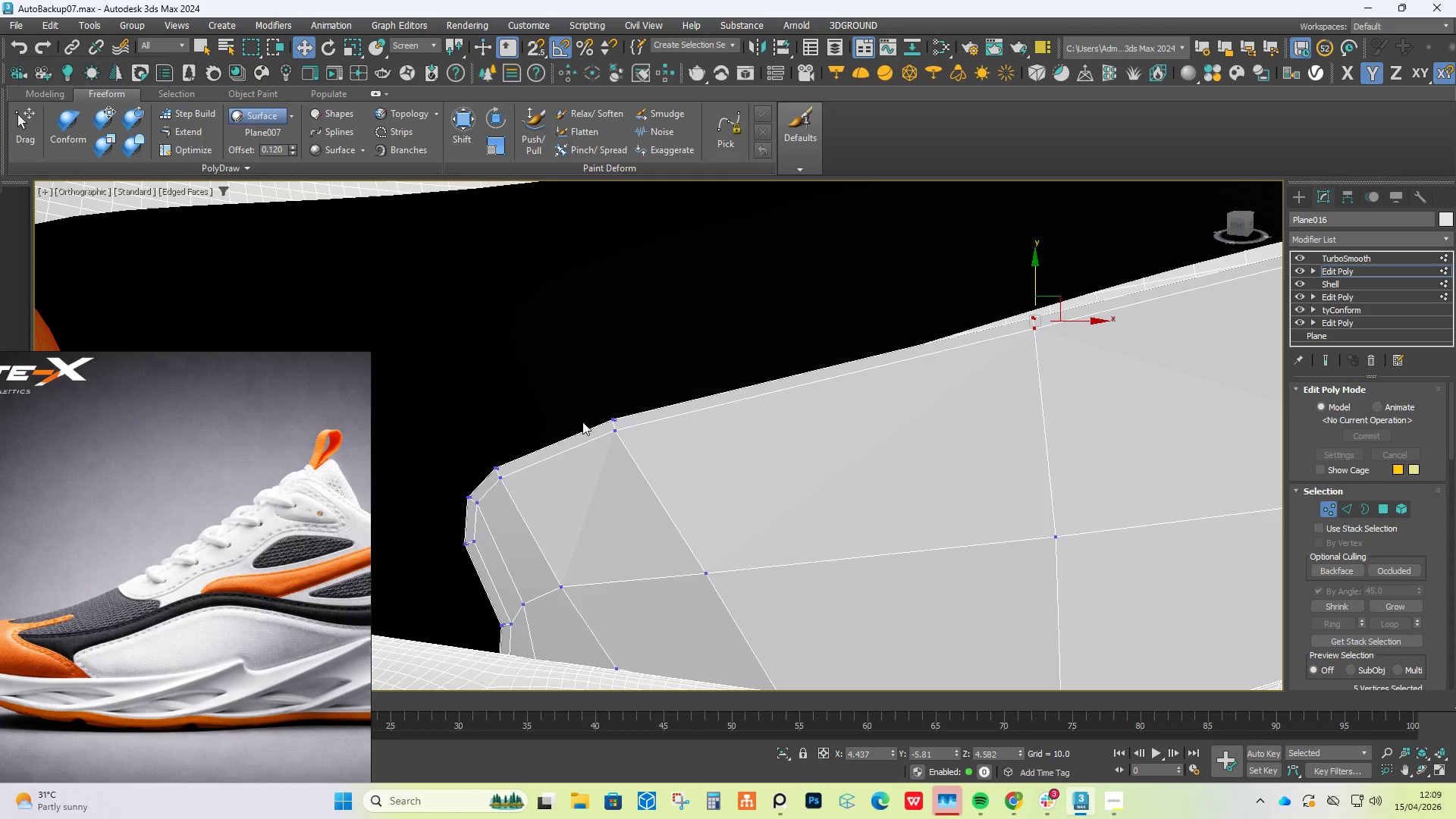 
left_click_drag(start_coordinate=[585, 397], to_coordinate=[642, 462])
 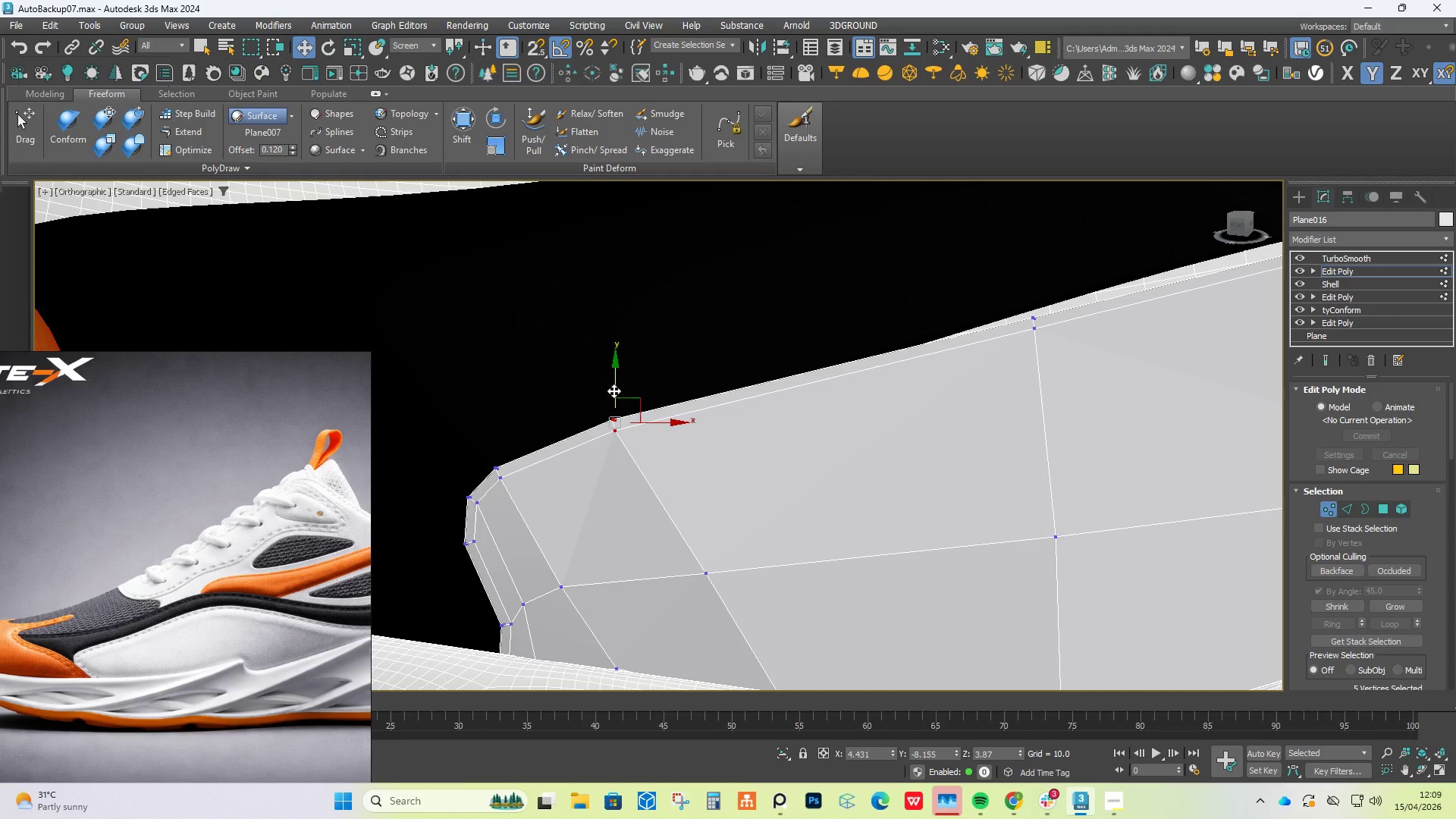 
left_click_drag(start_coordinate=[612, 385], to_coordinate=[620, 406])
 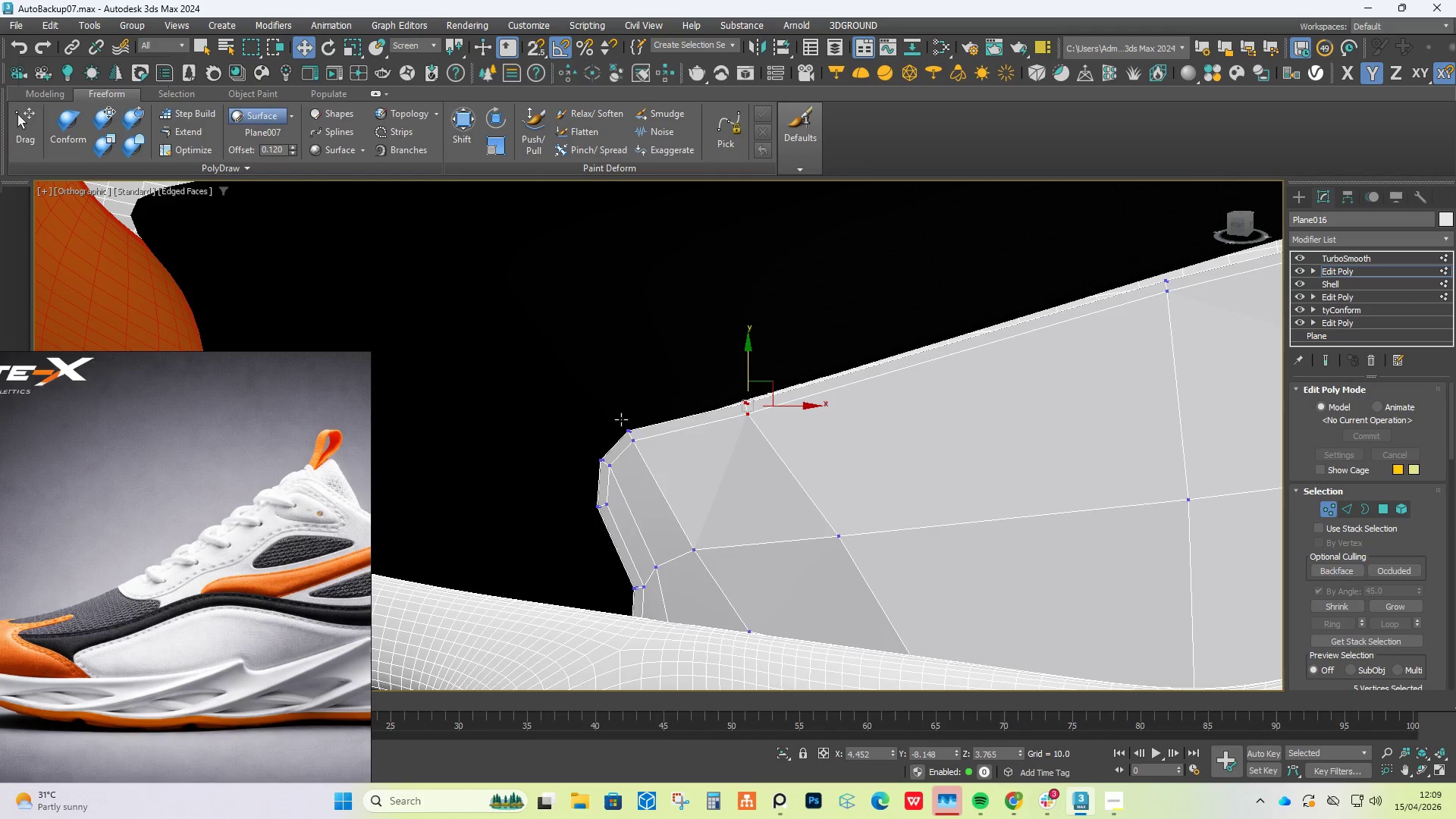 
left_click_drag(start_coordinate=[652, 410], to_coordinate=[623, 464])
 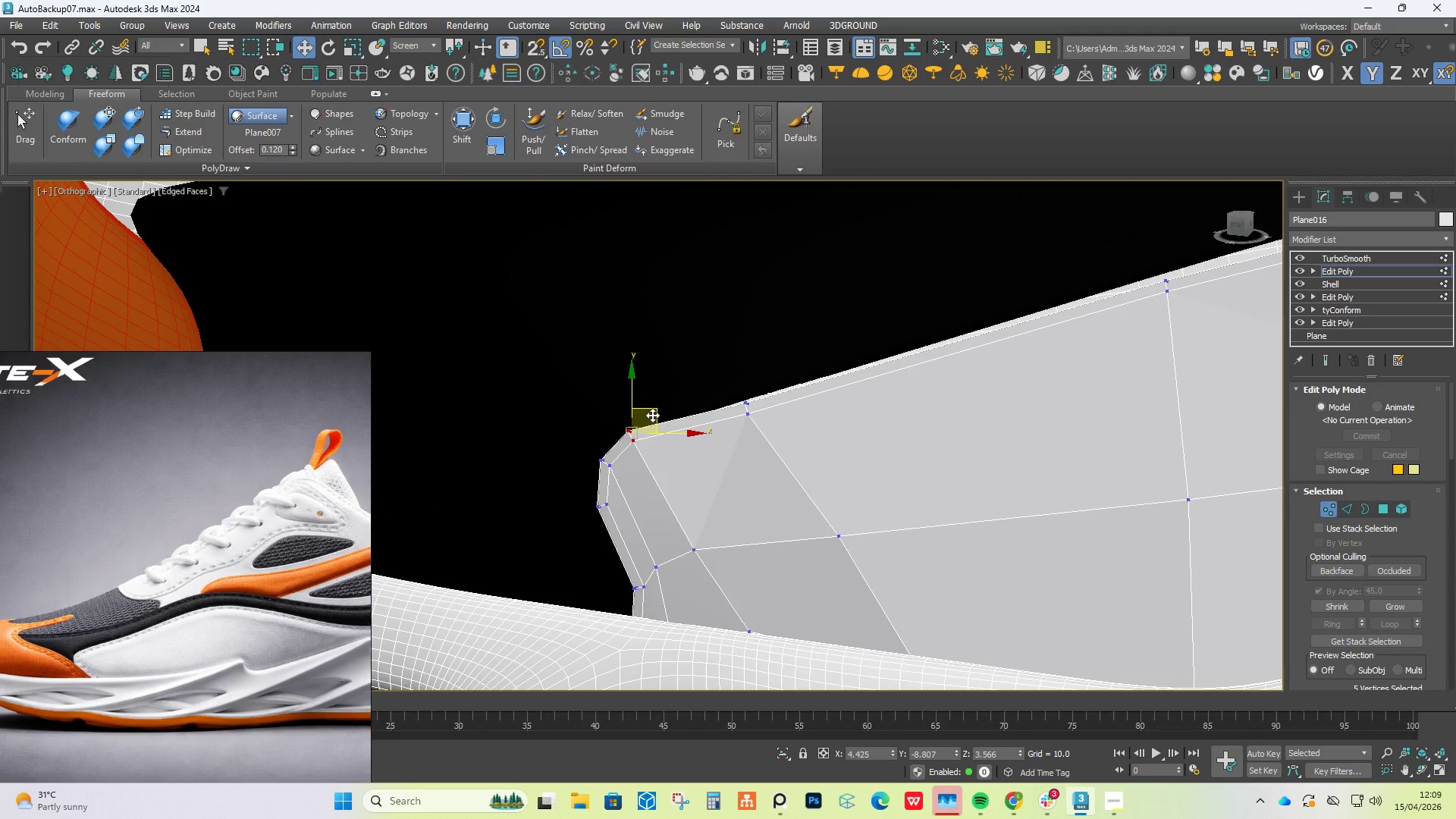 
left_click_drag(start_coordinate=[654, 414], to_coordinate=[666, 426])
 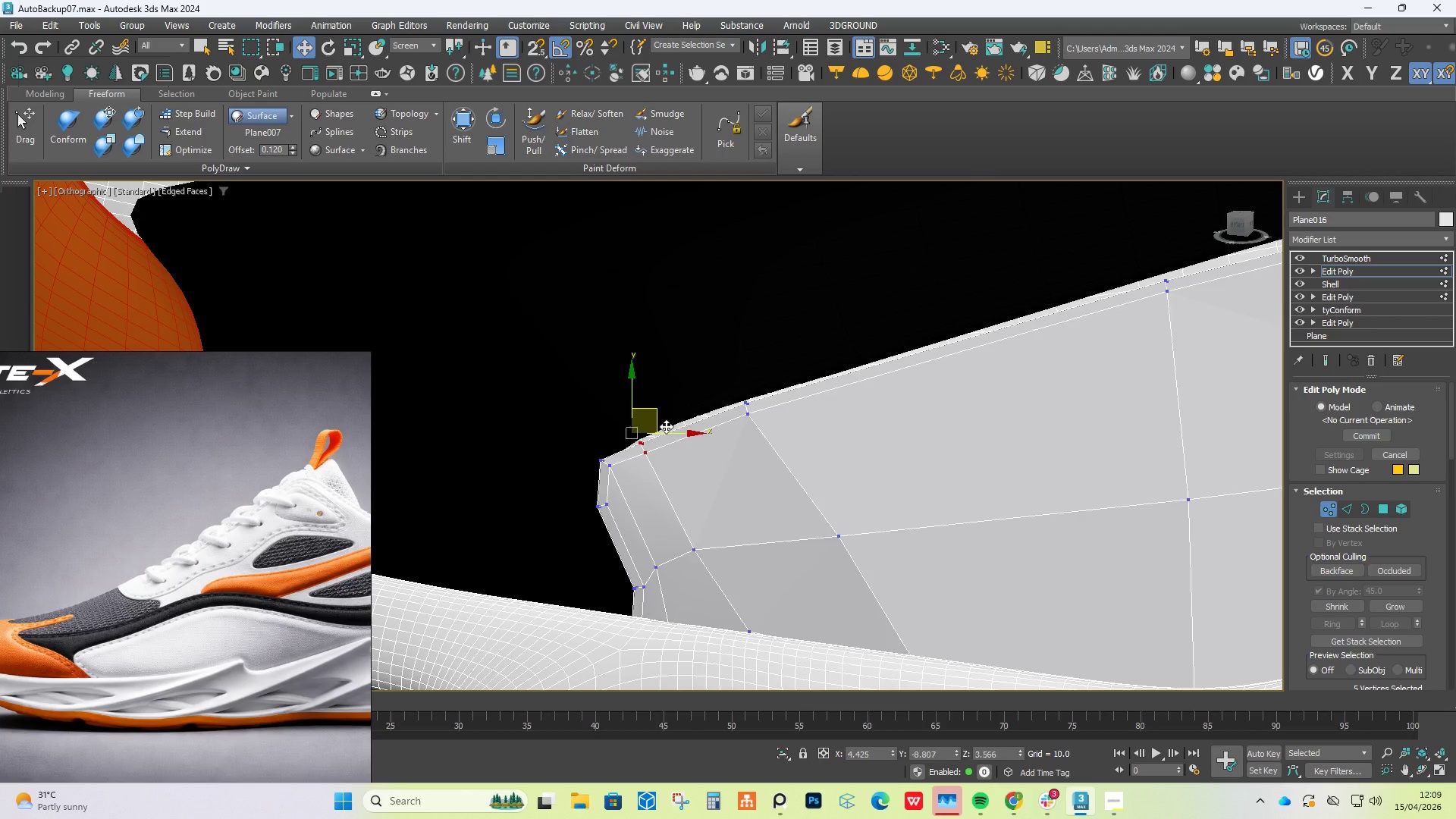 
key(Control+ControlLeft)
 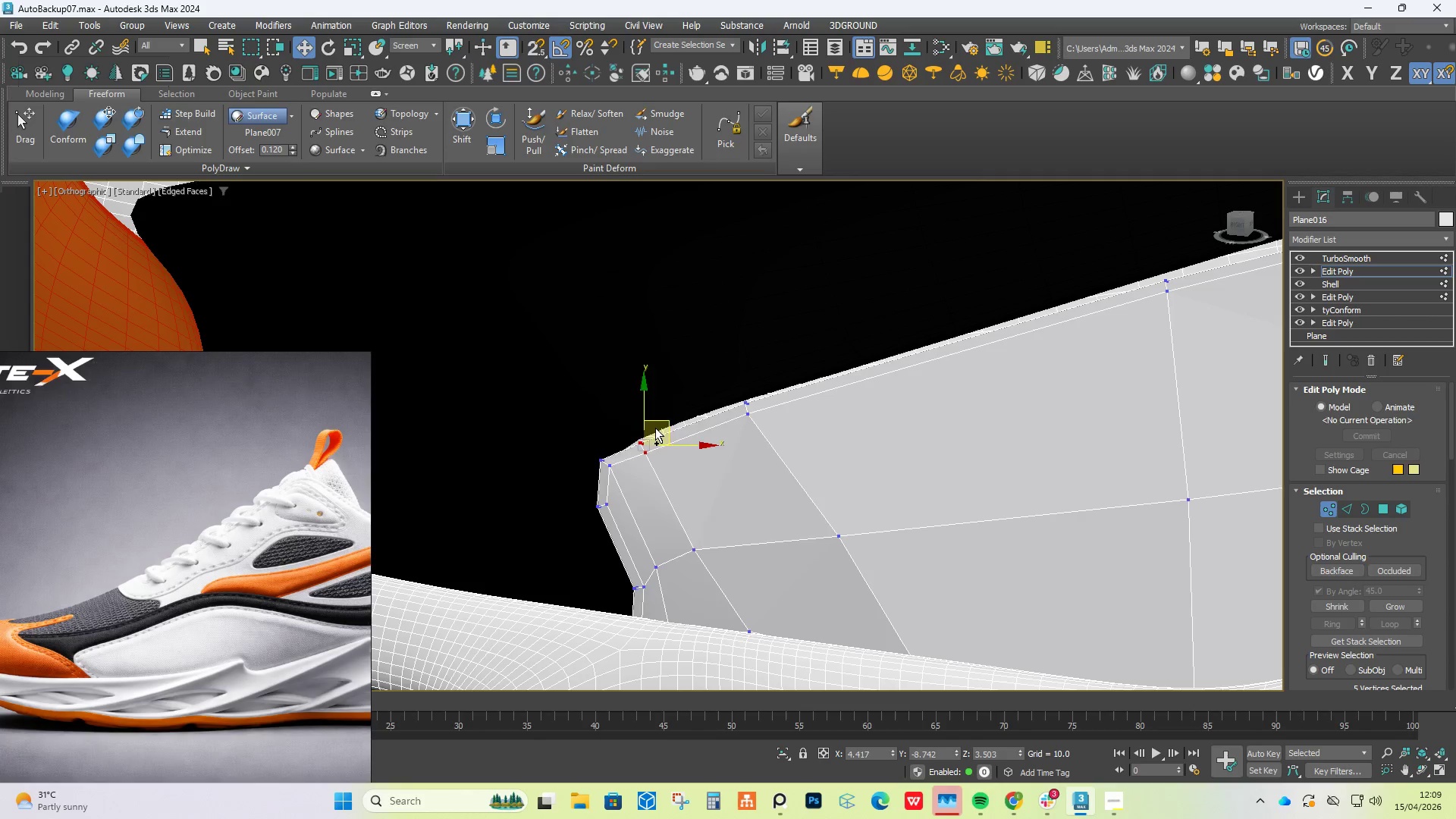 
key(Control+Z)
 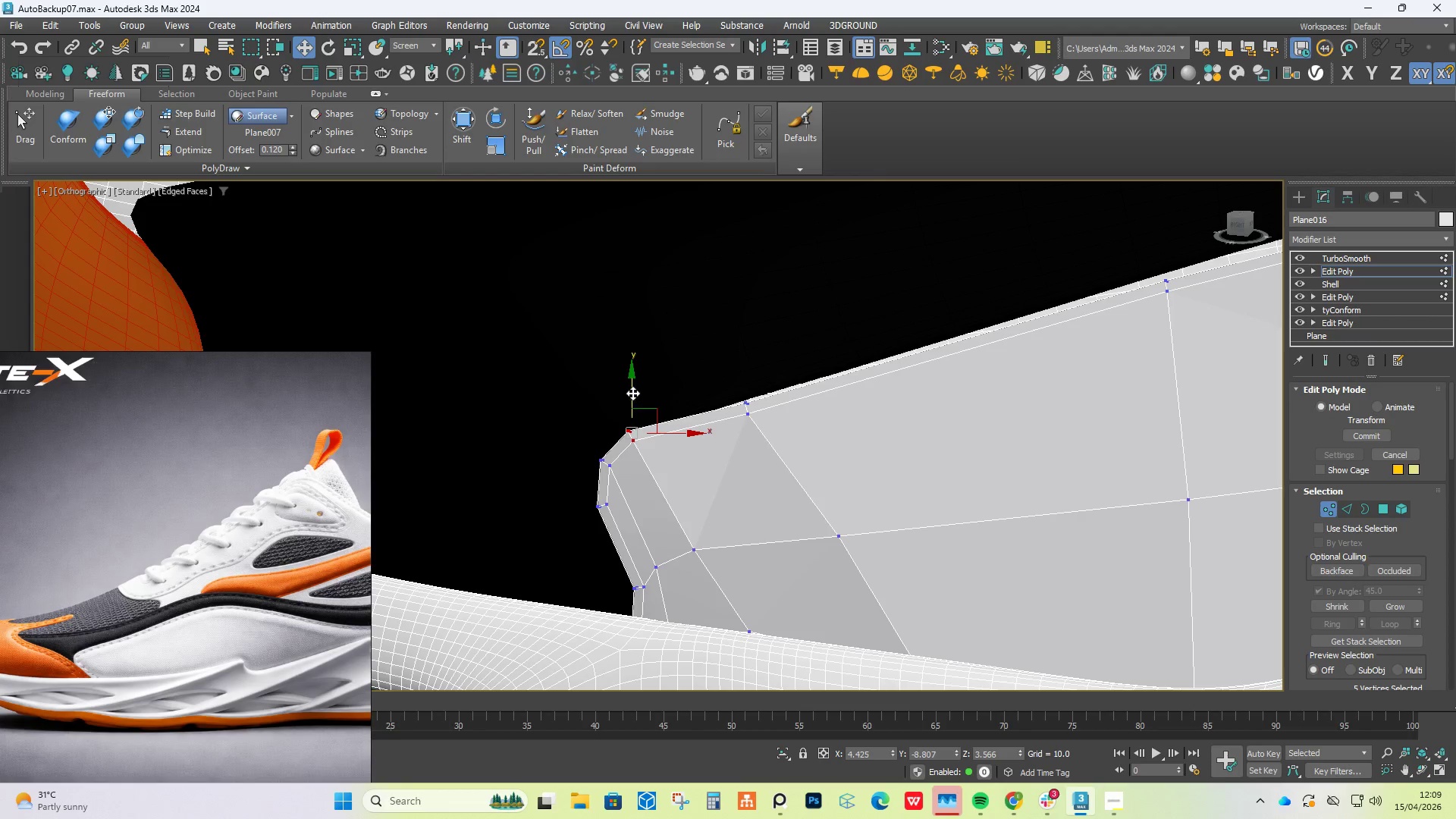 
left_click_drag(start_coordinate=[632, 391], to_coordinate=[639, 412])
 